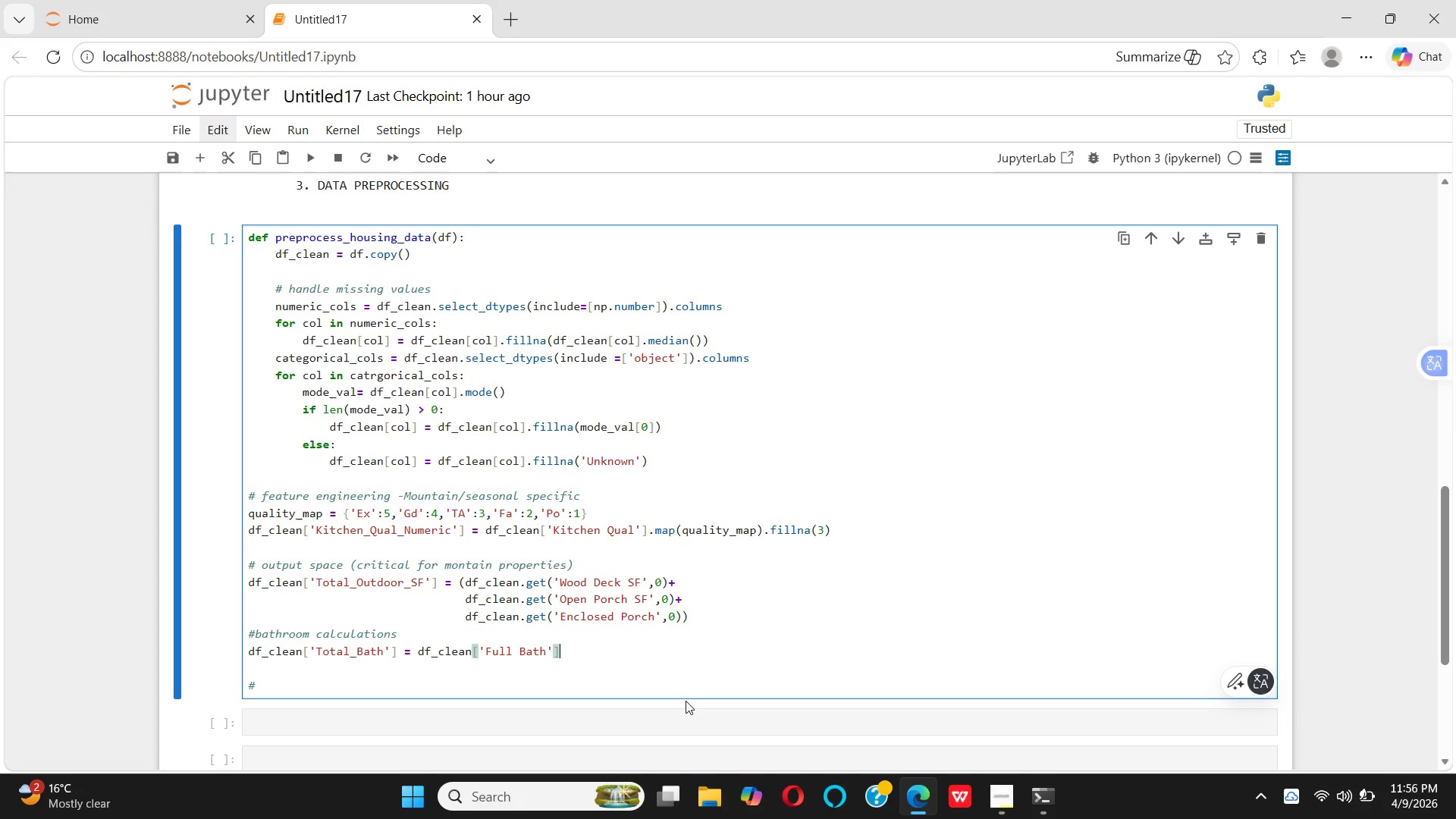 
key(Enter)
 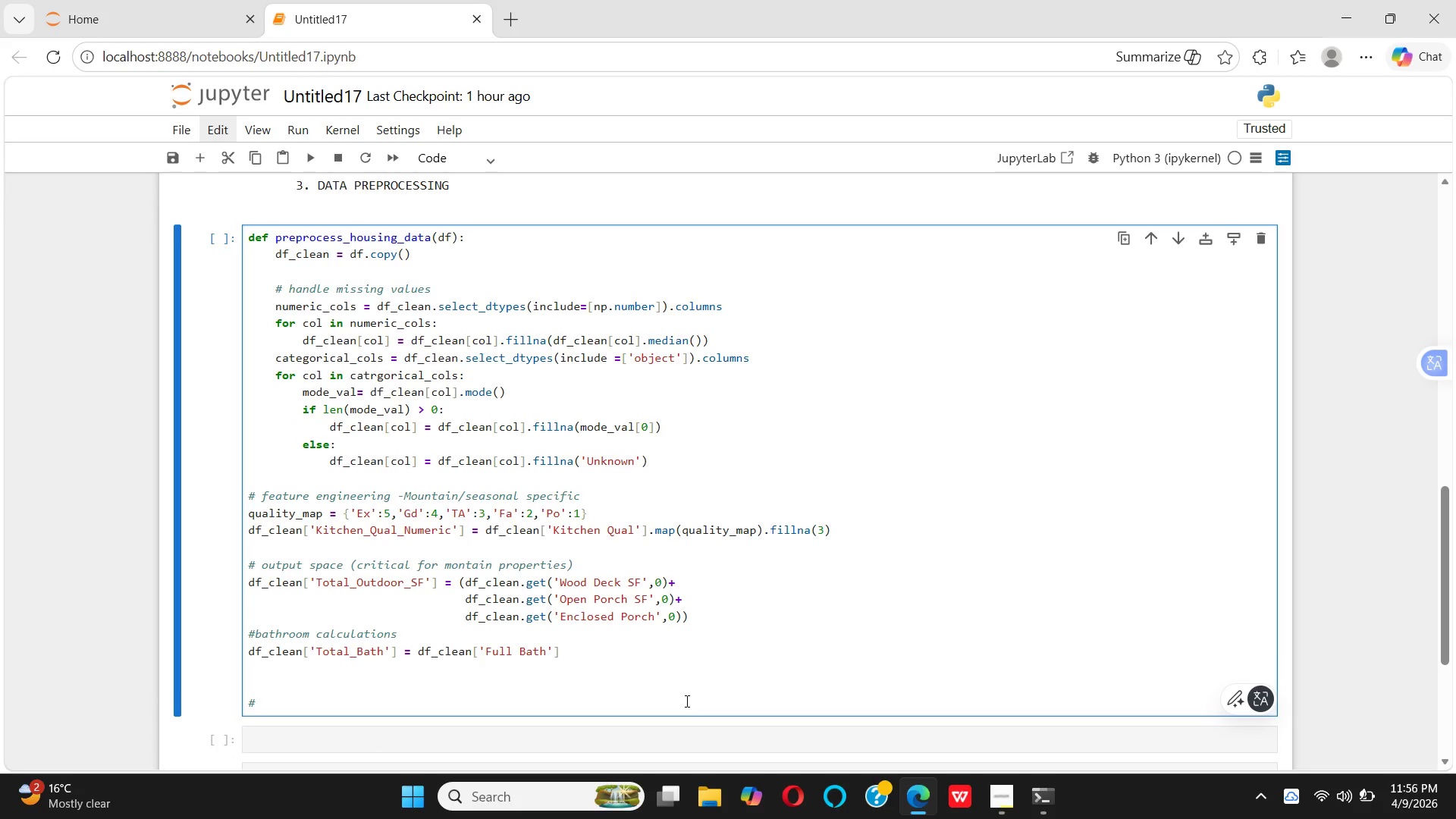 
key(Backspace)
 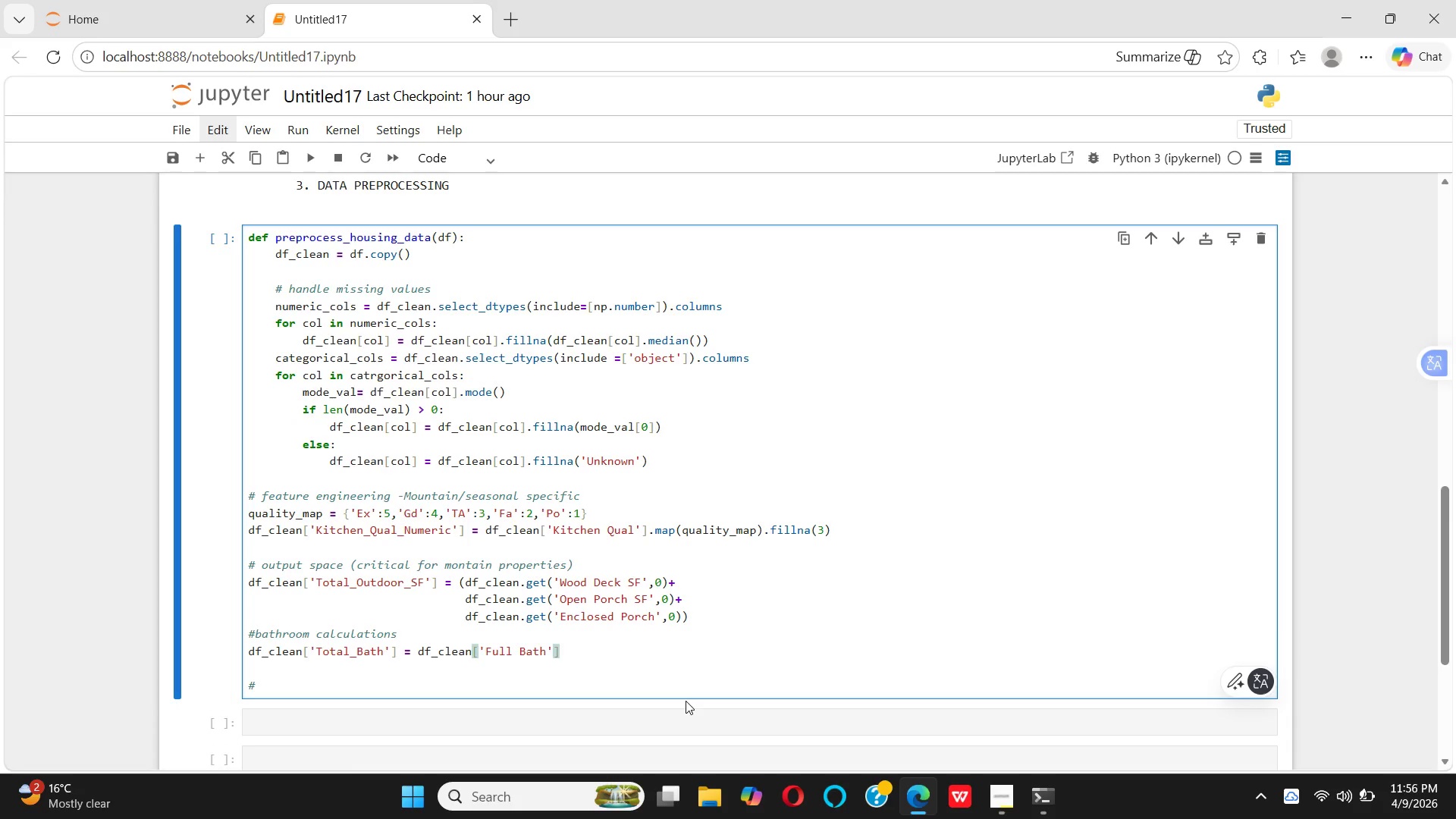 
hold_key(key=Enter, duration=0.72)
 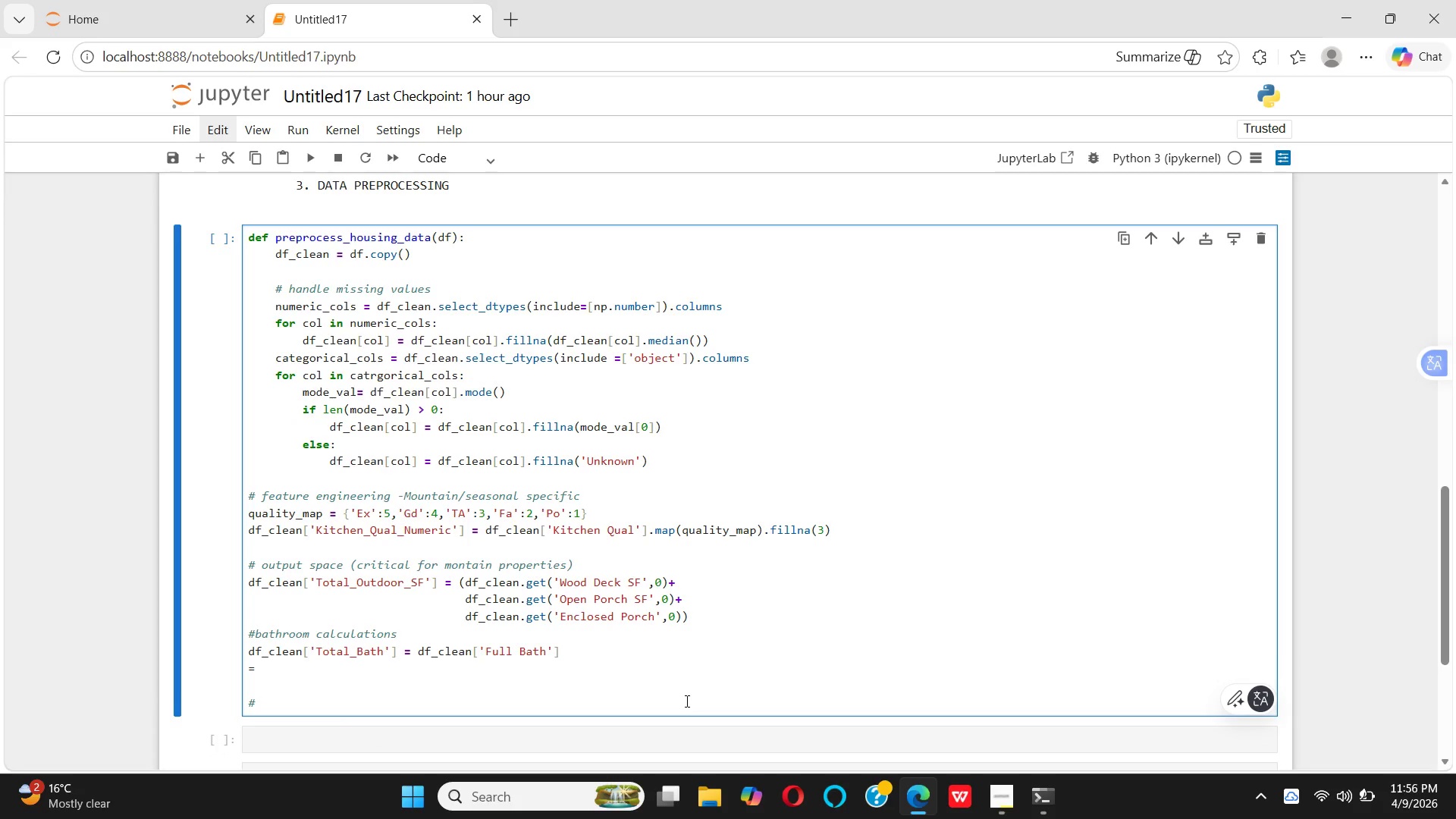 
key(Equal)
 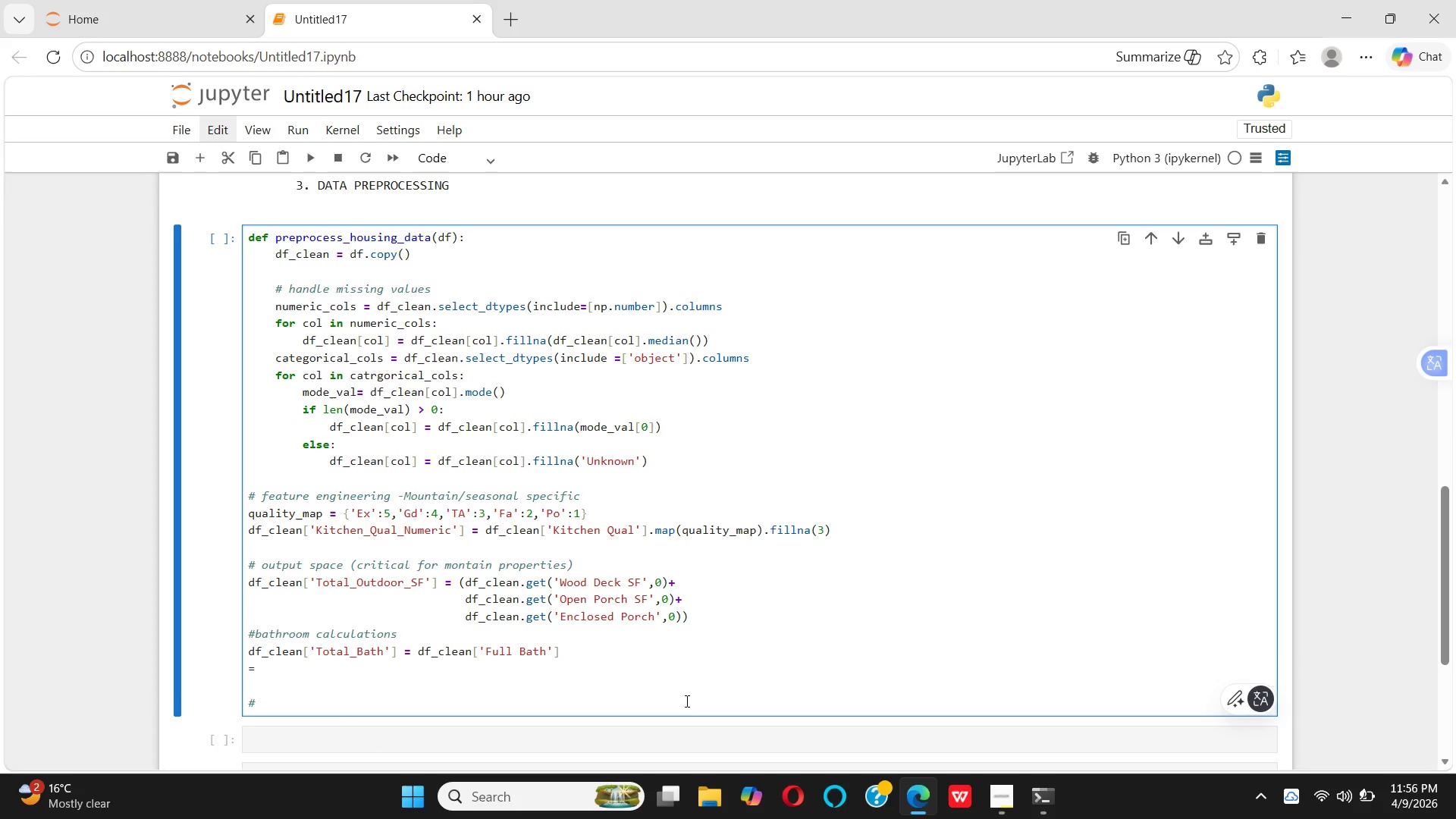 
key(Backspace)
 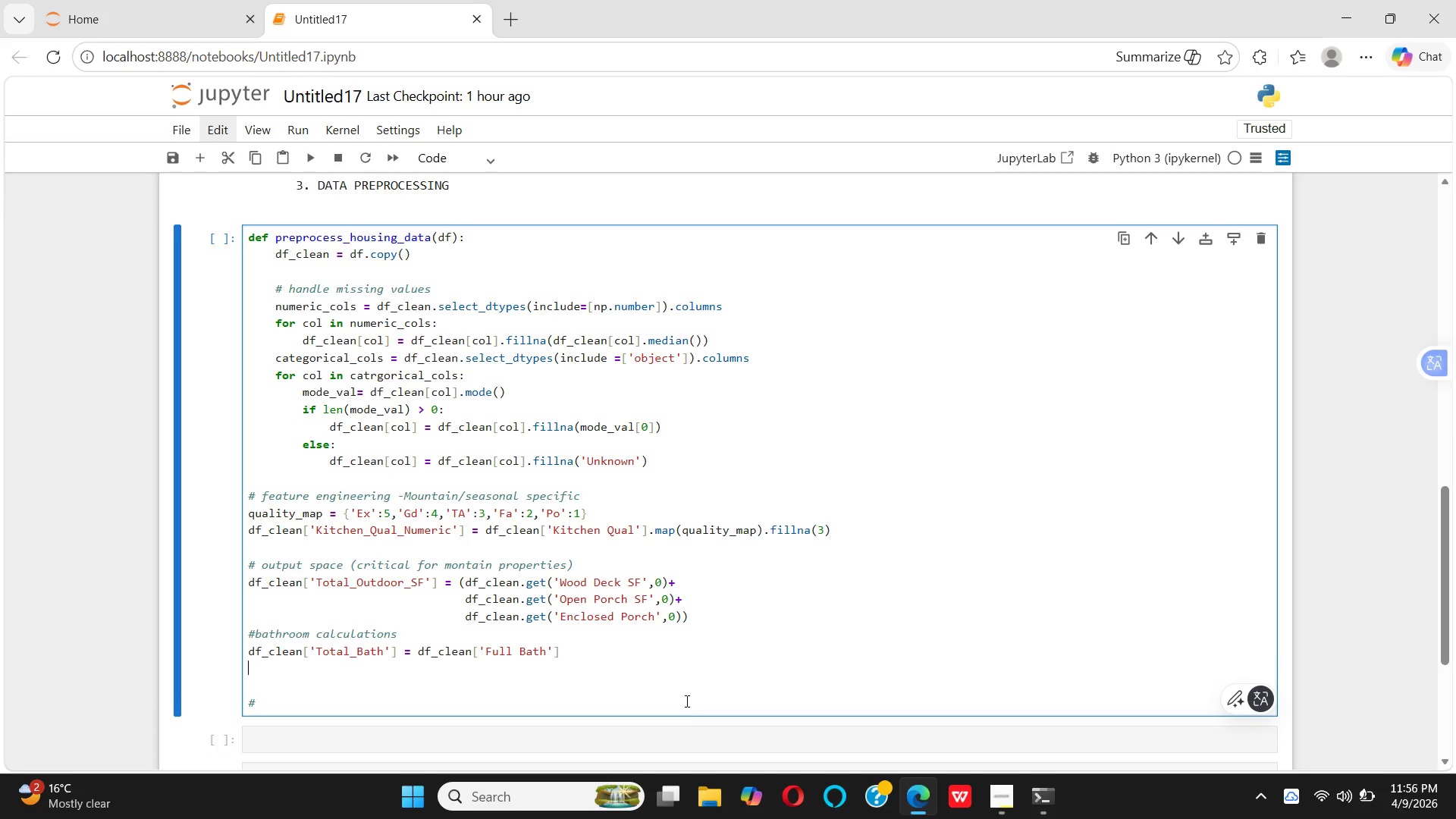 
key(Backspace)
 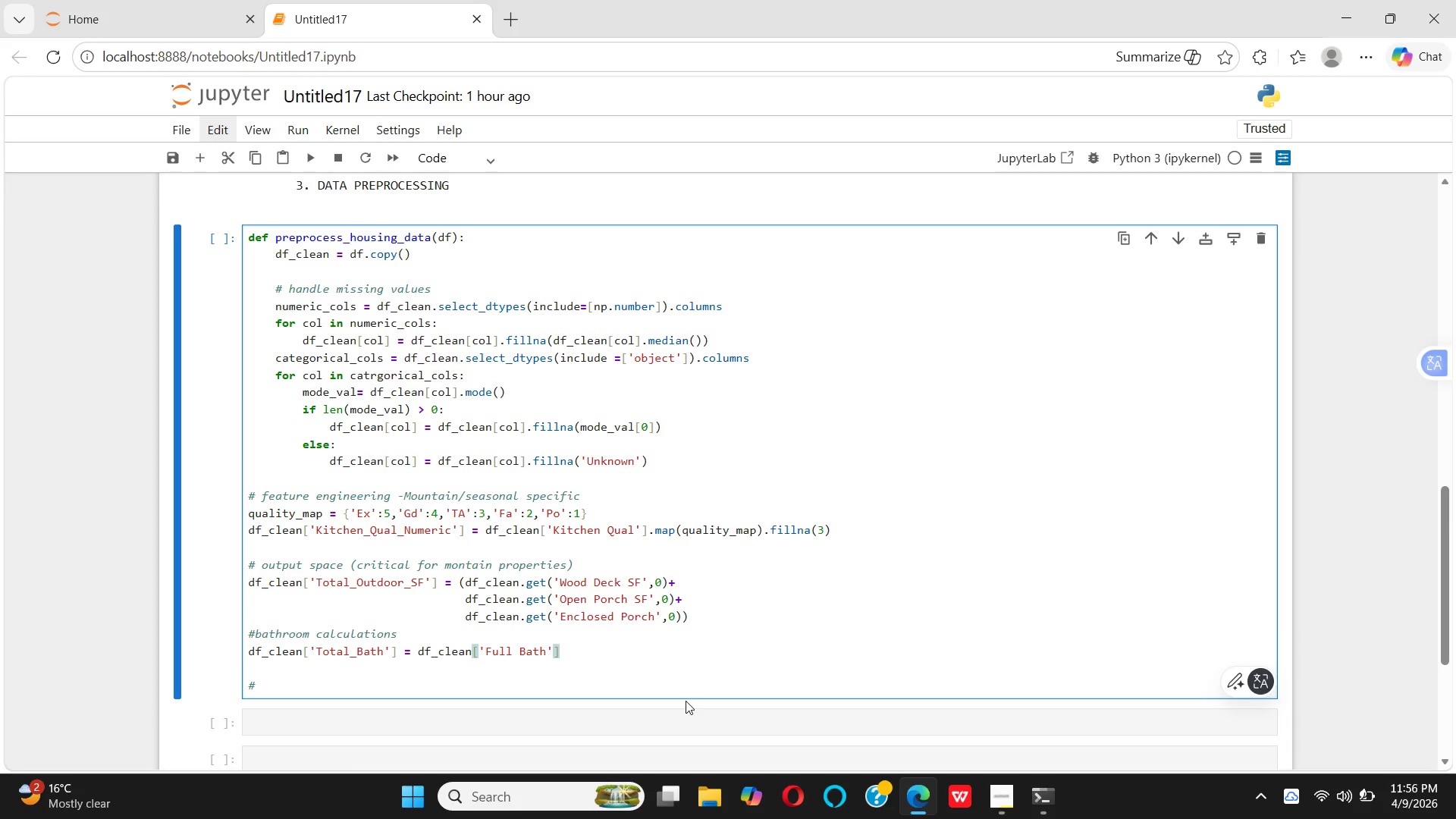 
key(Shift+Equal)
 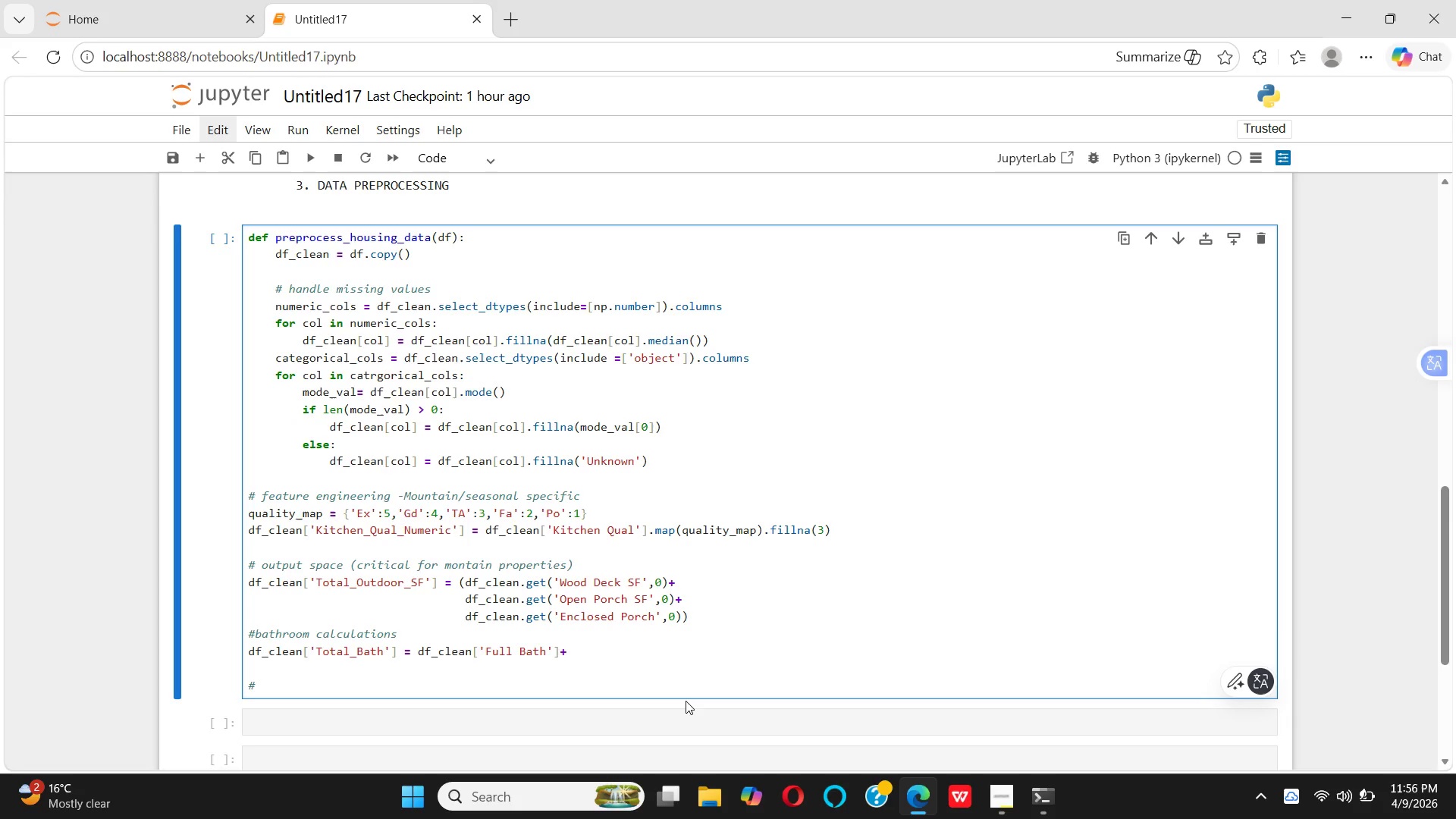 
type(df_clean[])
 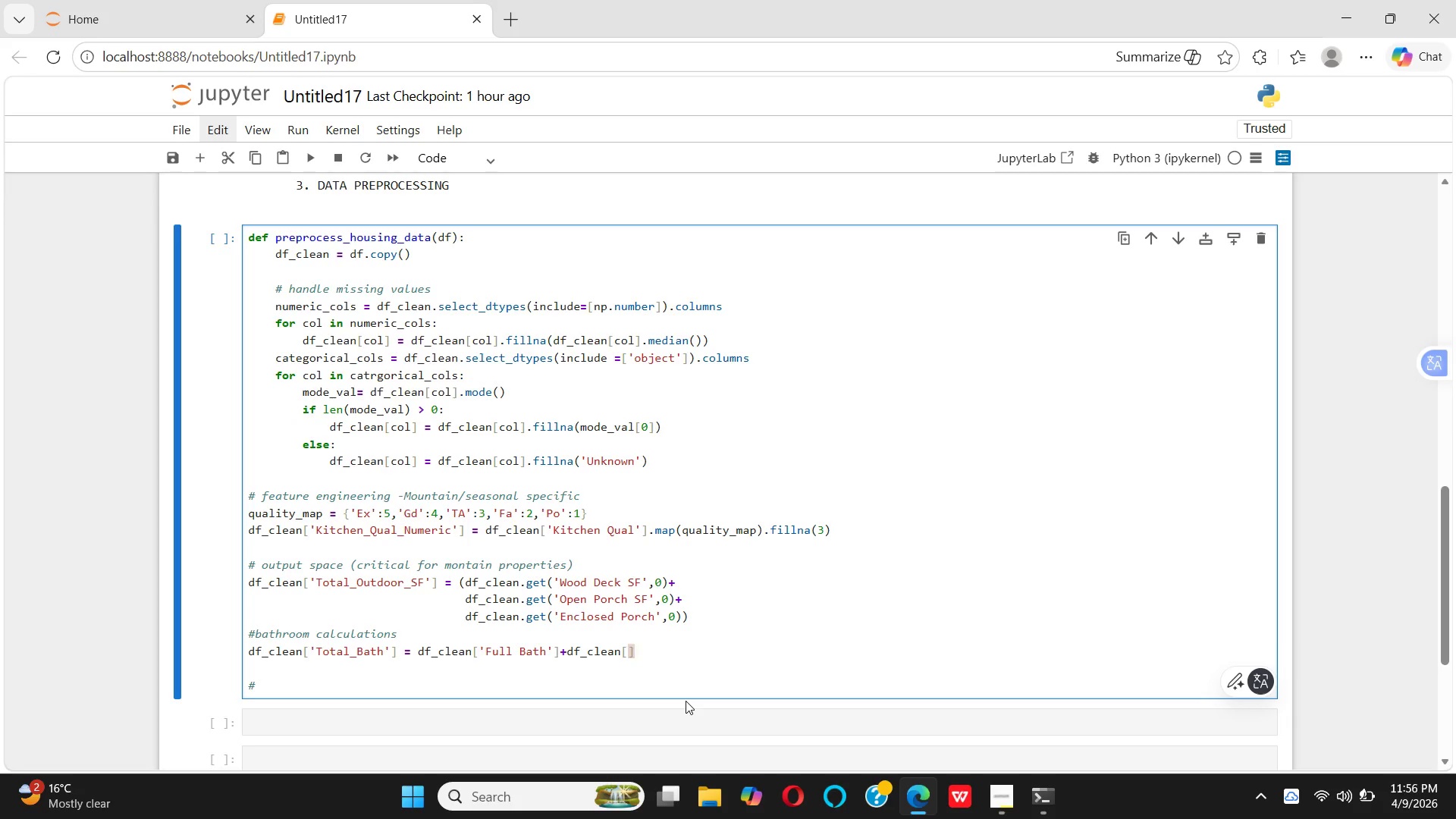 
key(ArrowLeft)
 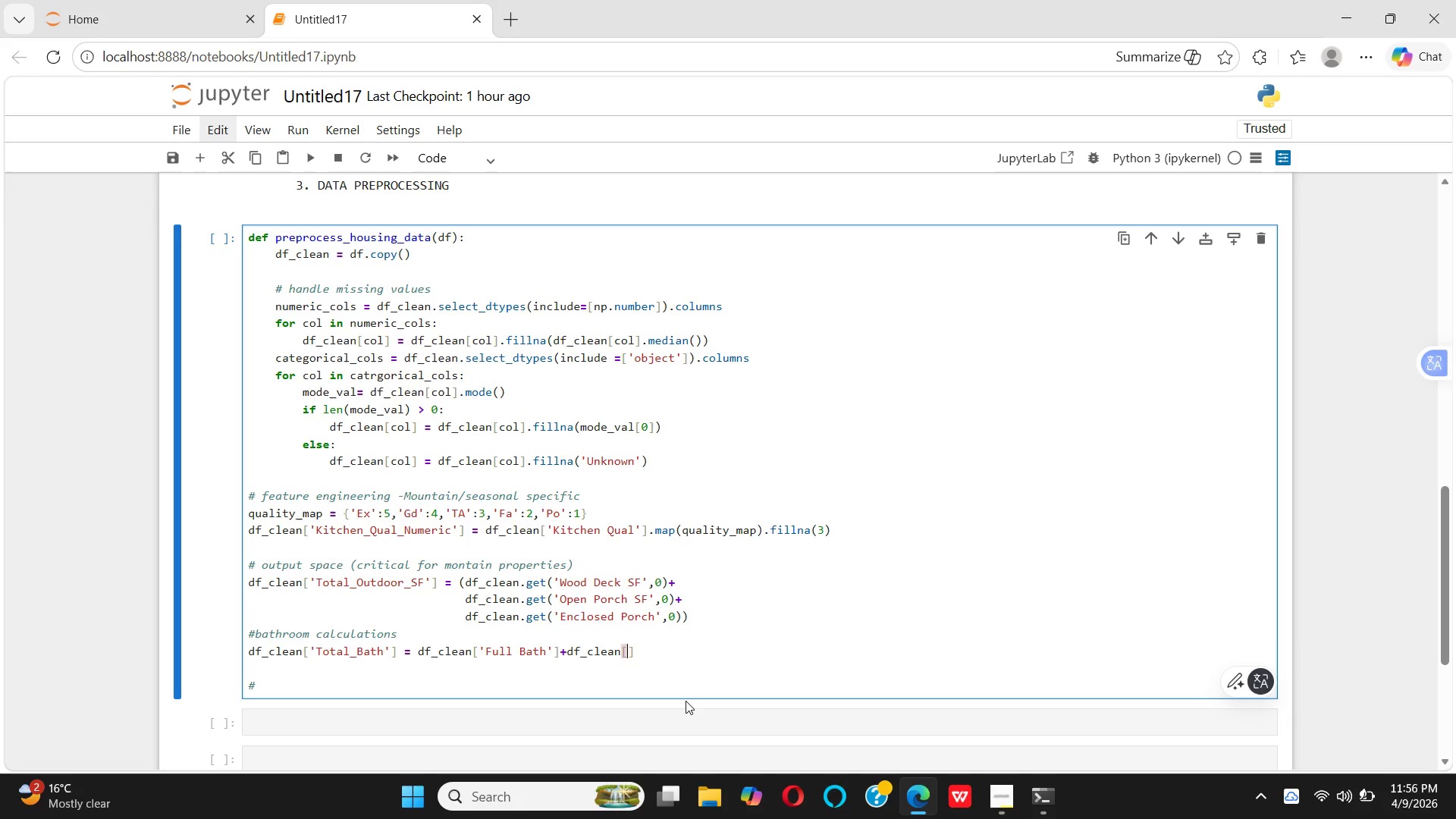 
key(Quote)
 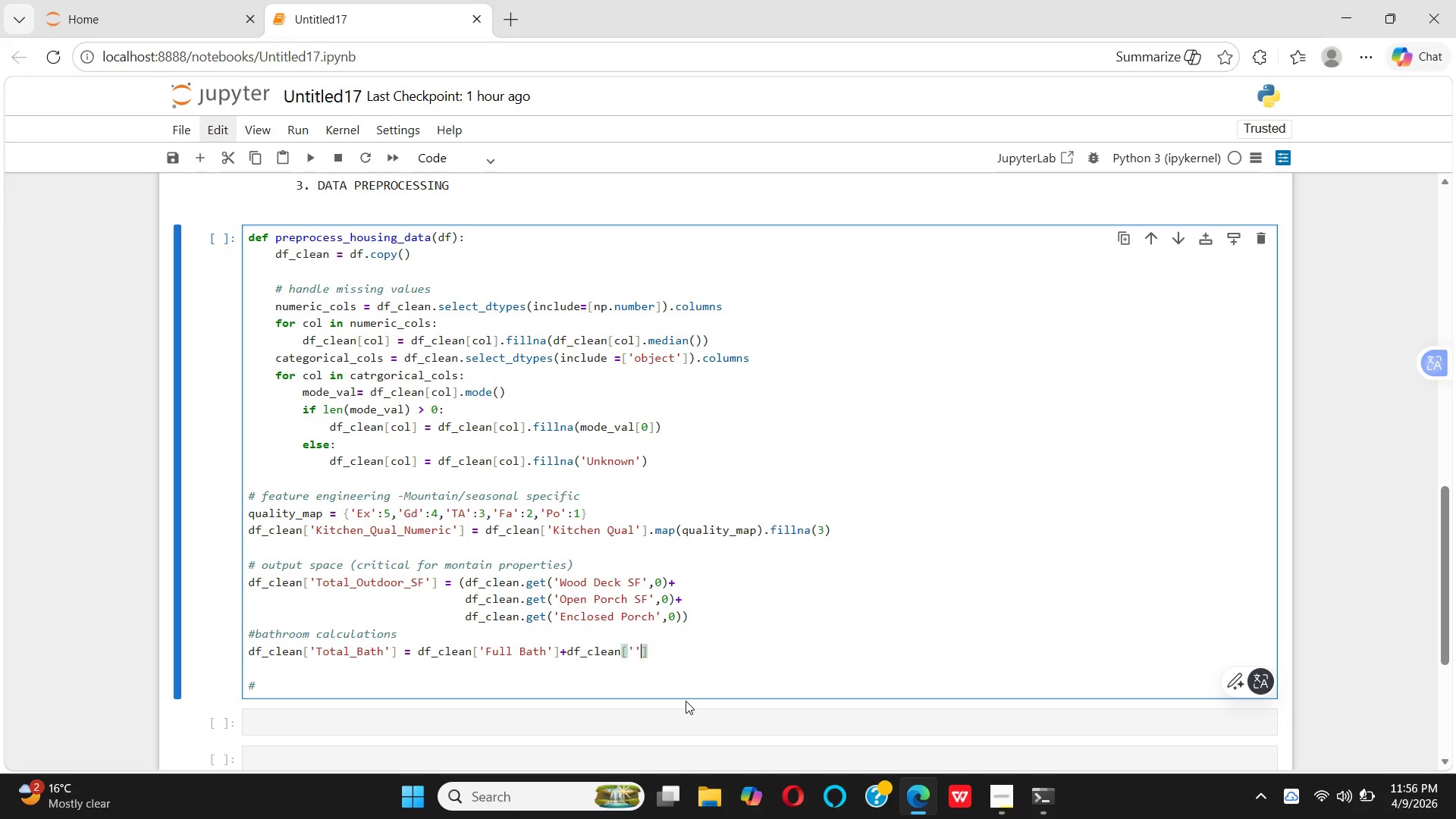 
key(Quote)
 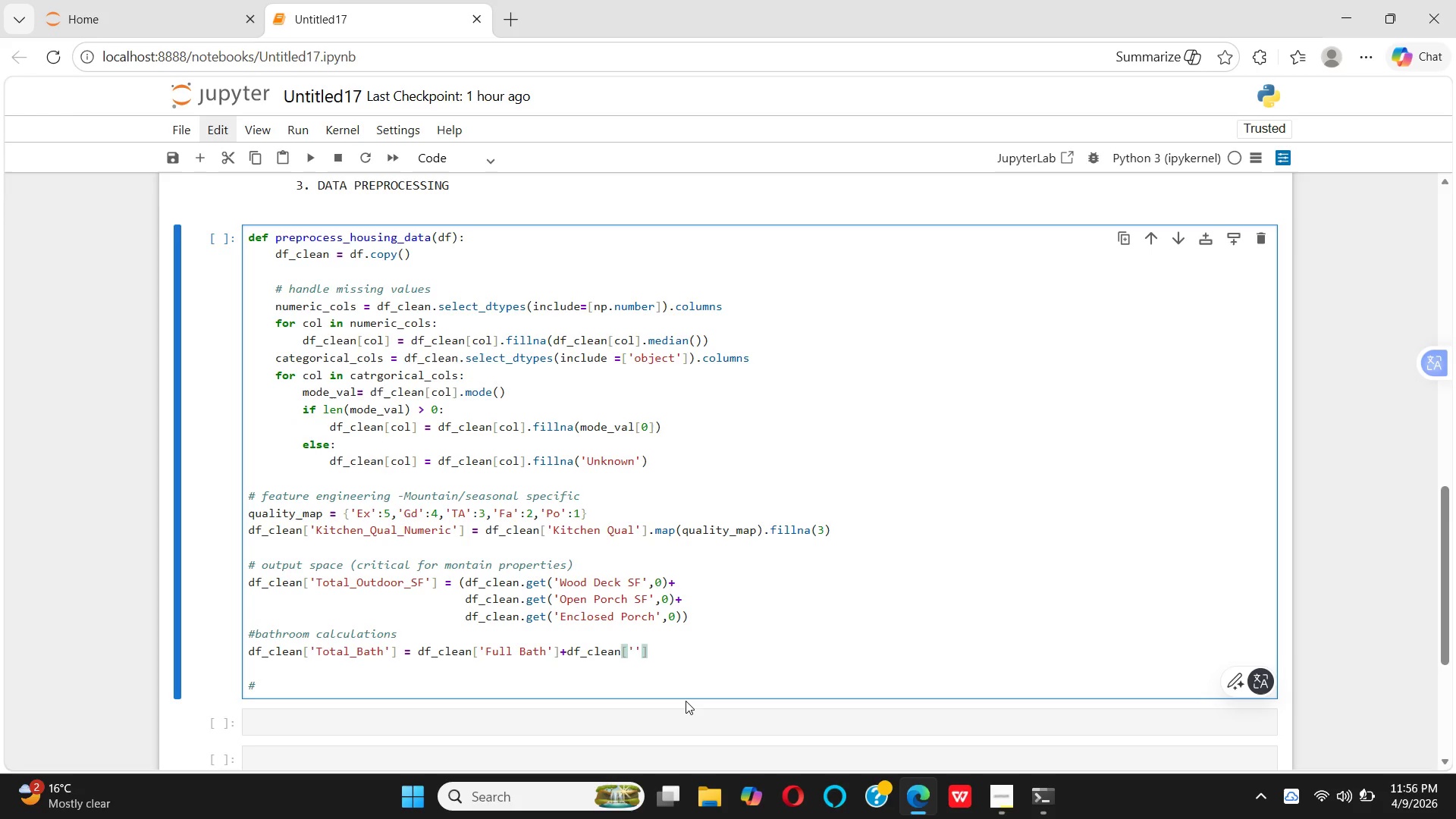 
key(ArrowLeft)
 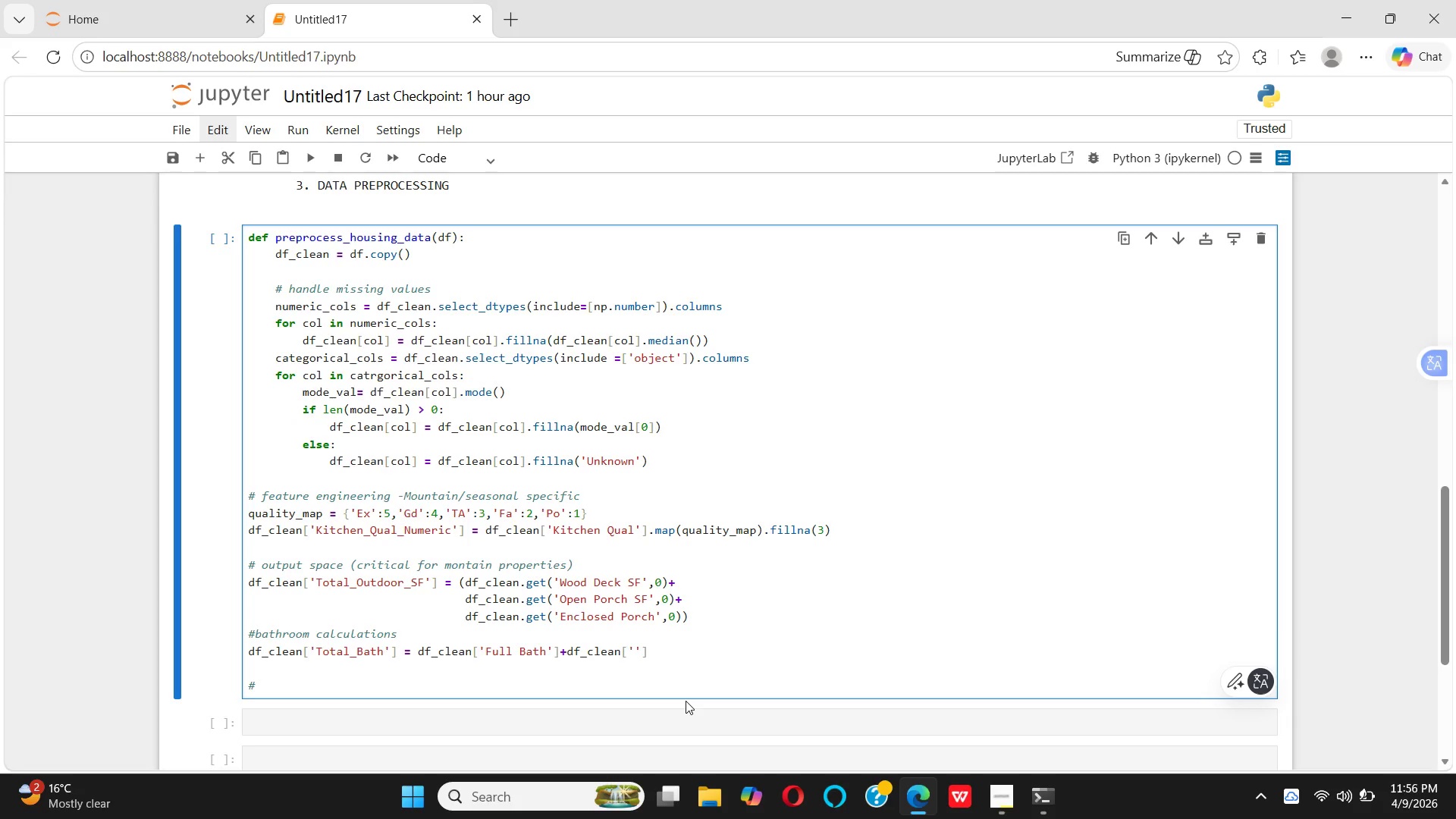 
key(CapsLock)
 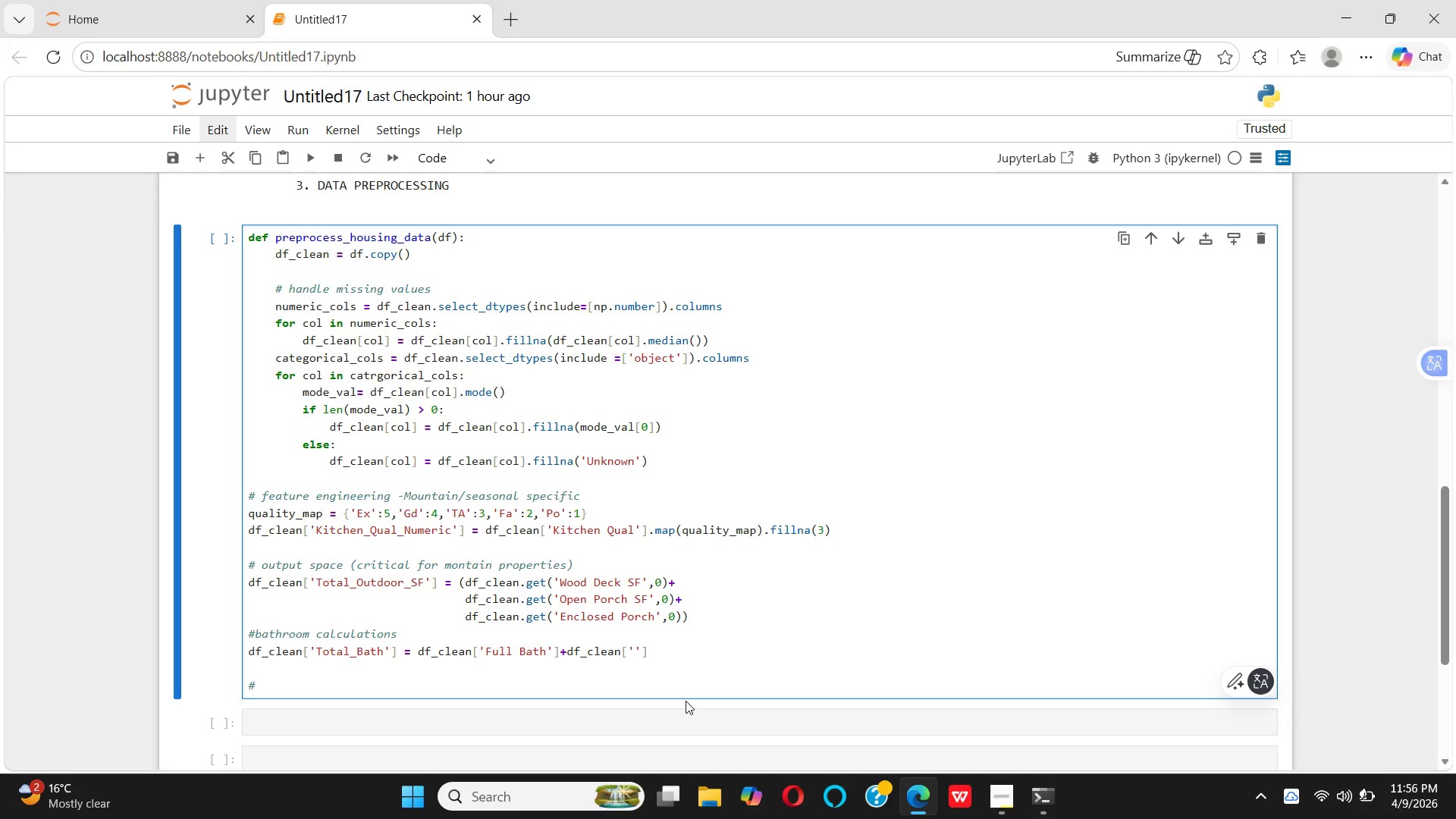 
type(Half bATH)
 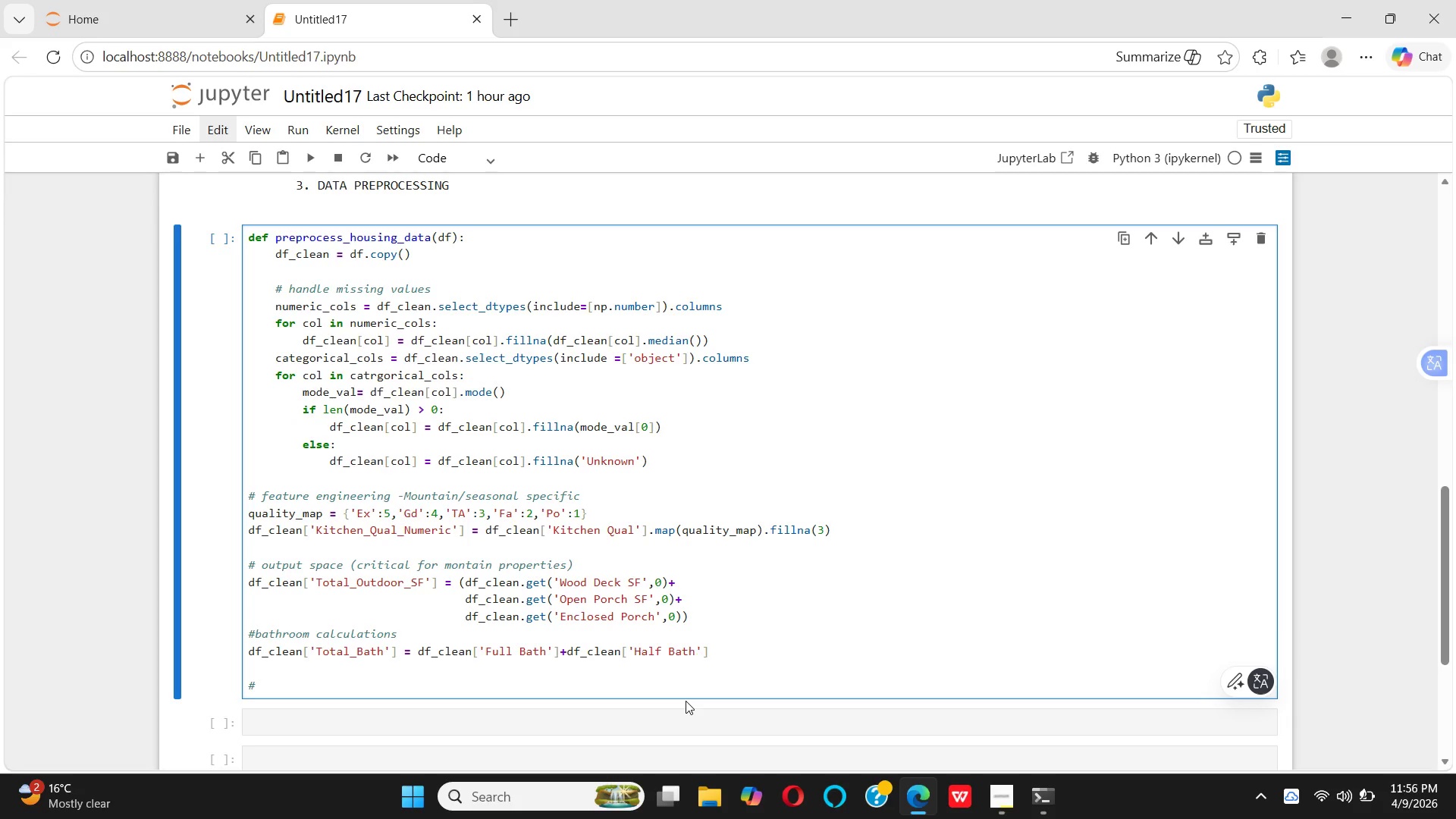 
hold_key(key=CapsLock, duration=0.31)
 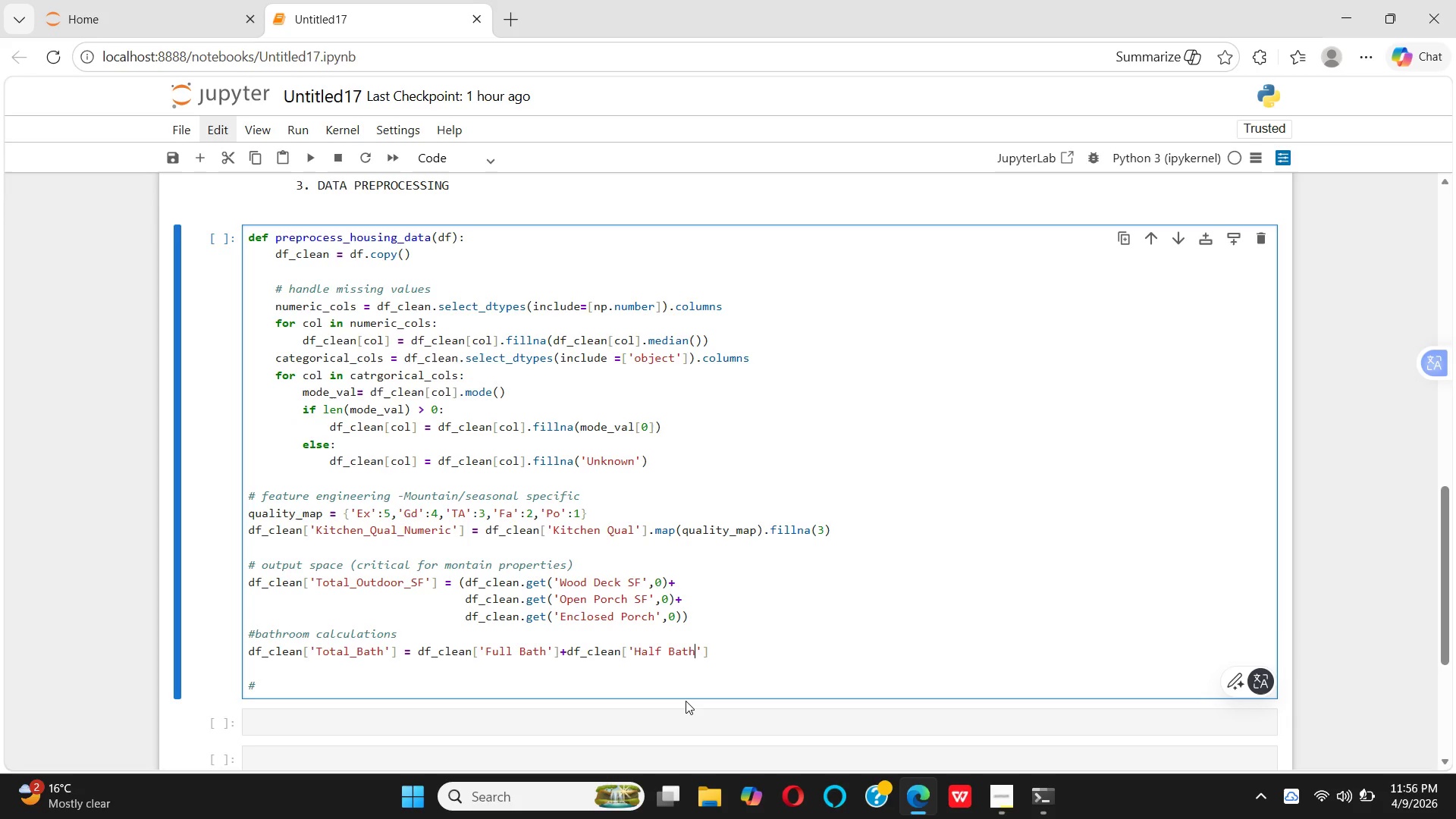 
key(ArrowRight)
 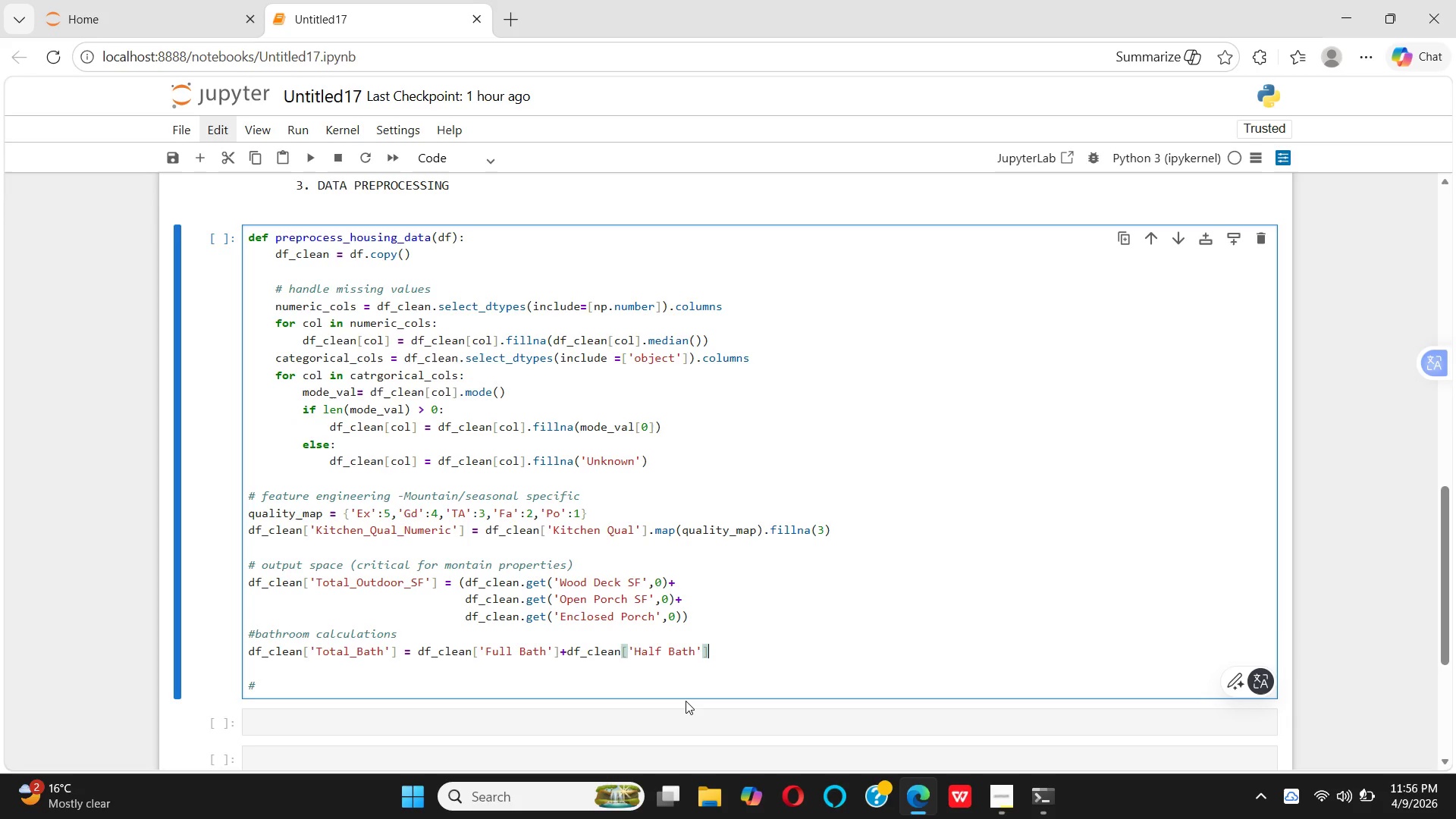 
key(ArrowRight)
 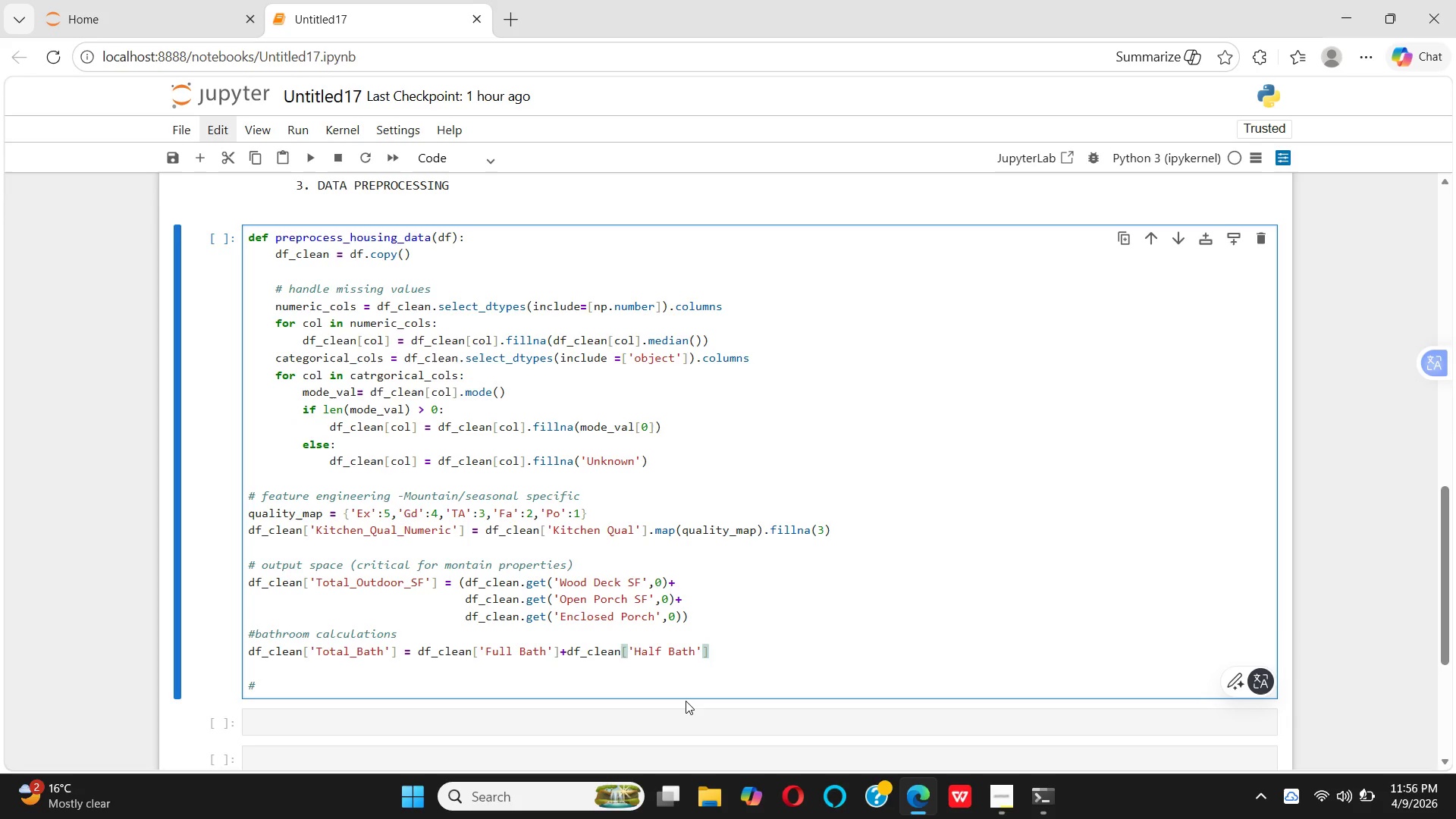 
key(Space)
 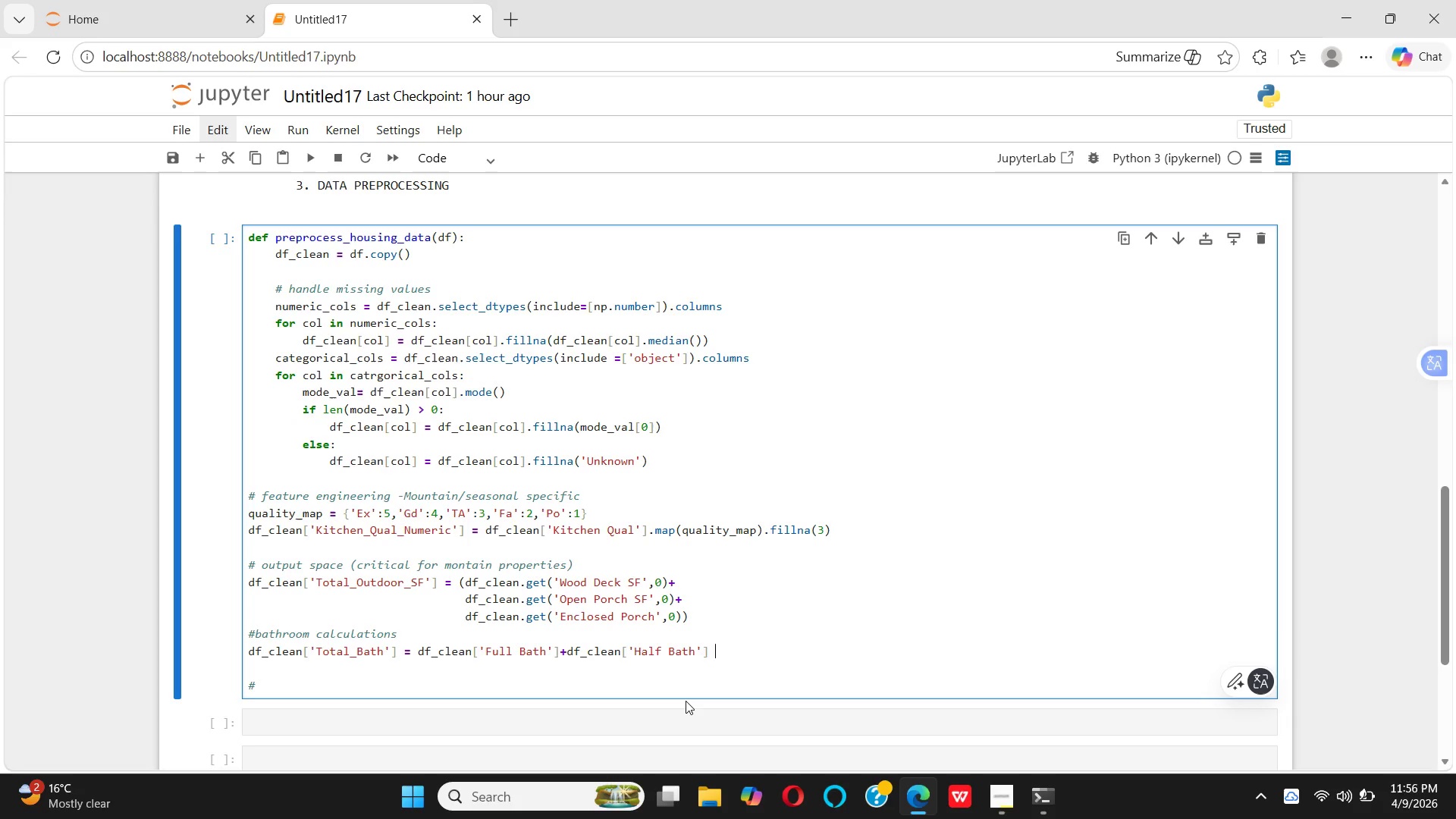 
key(Shift+8)
 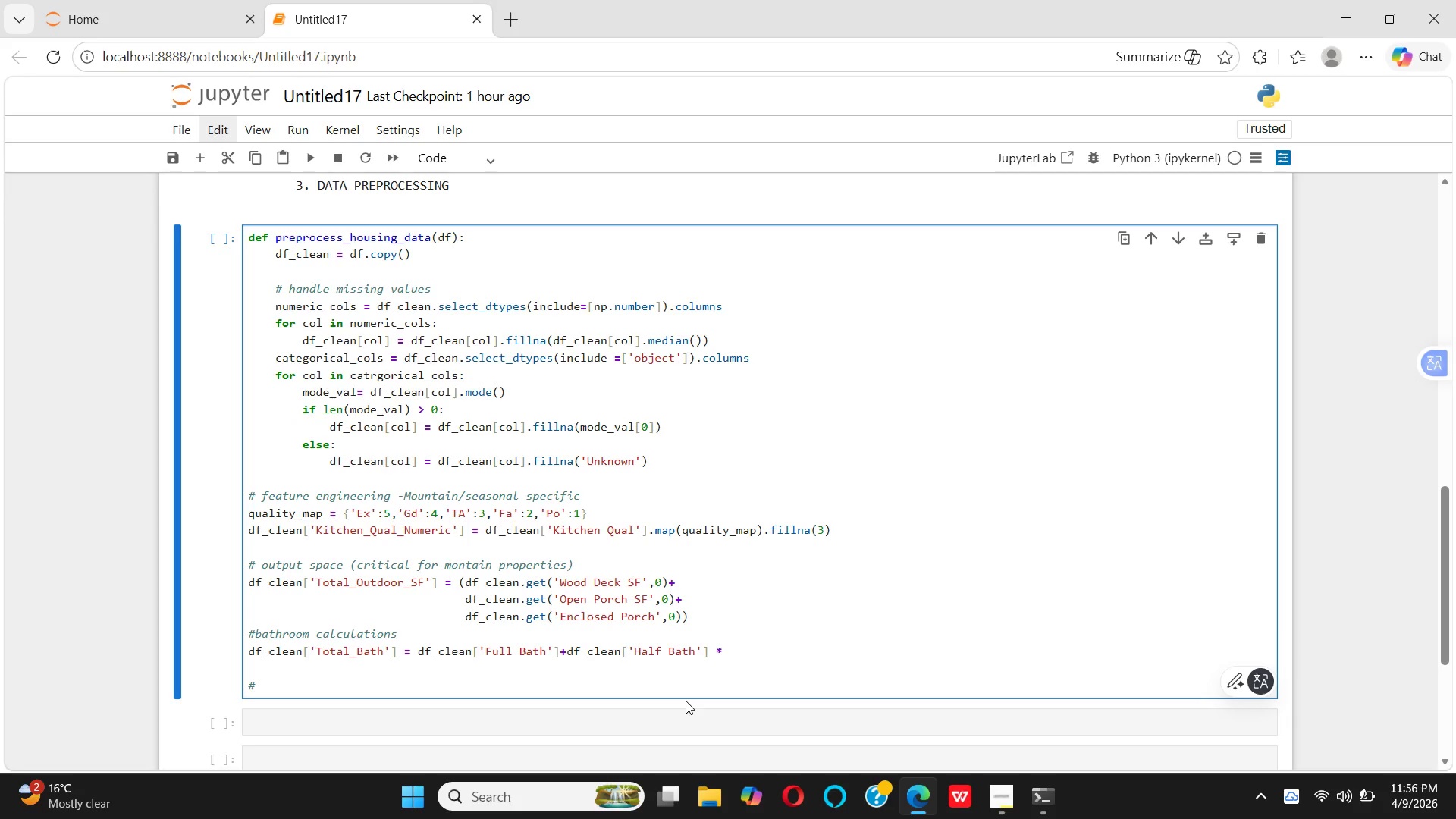 
key(Space)
 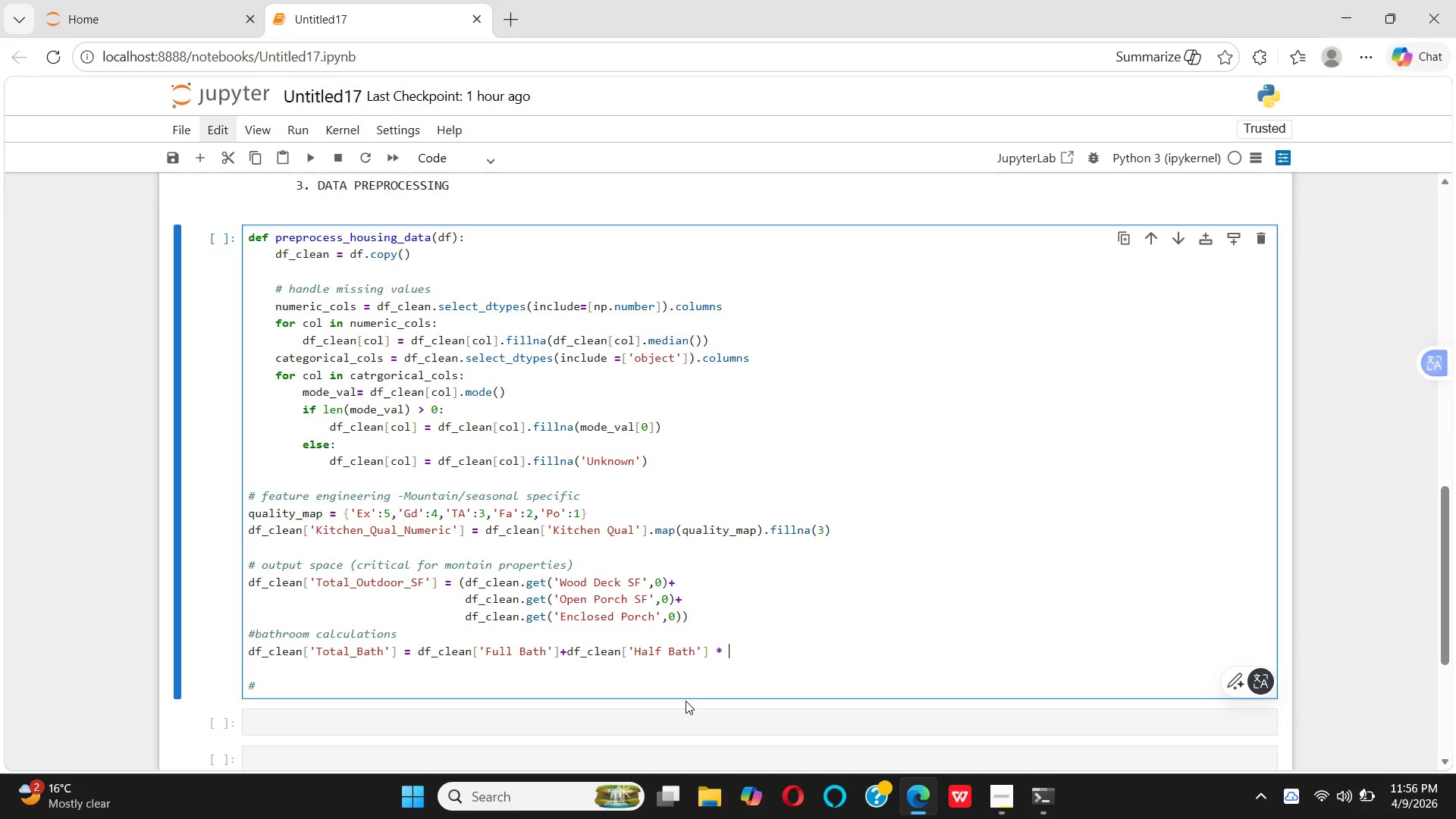 
key(5)
 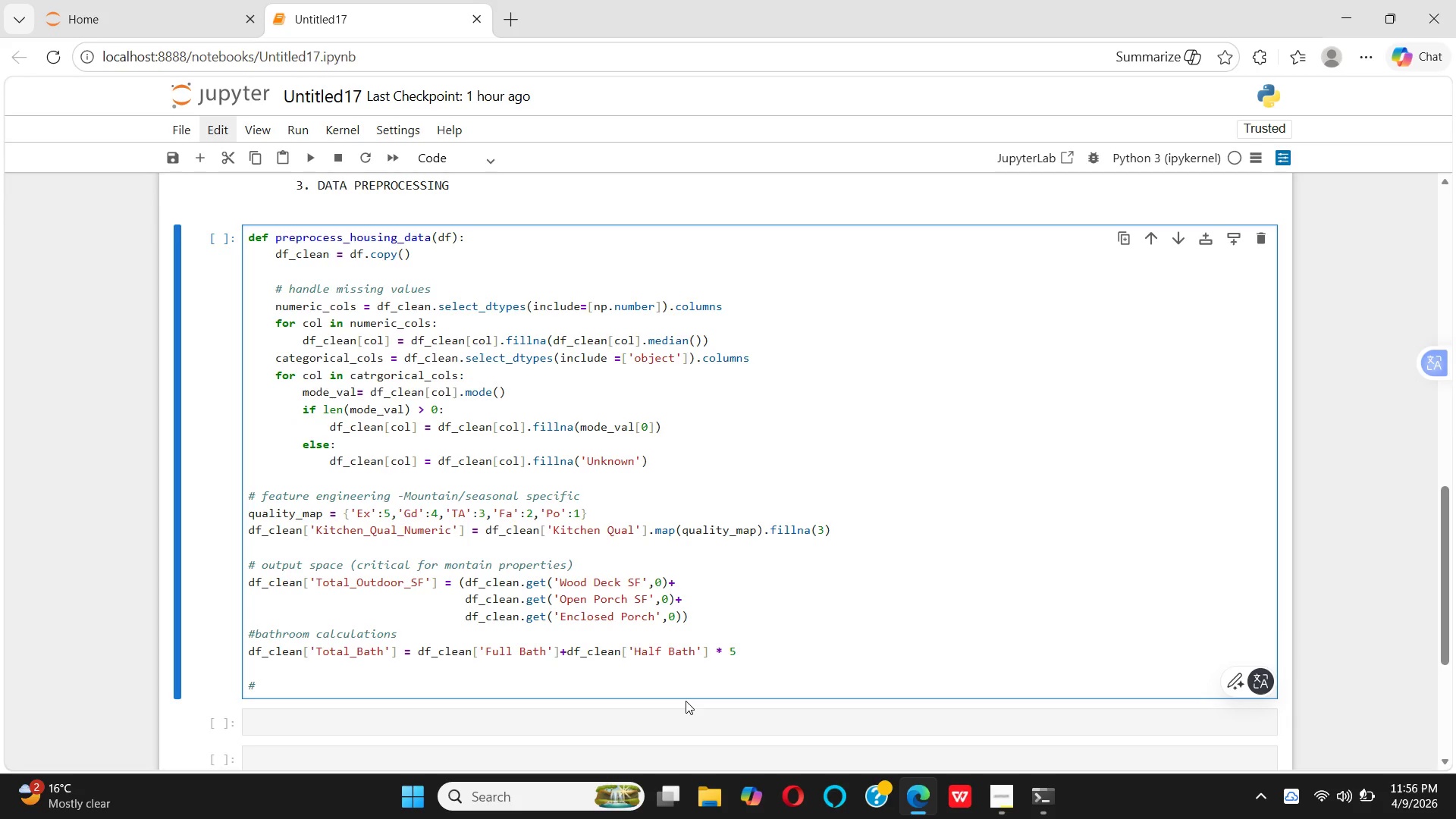 
key(Backspace)
 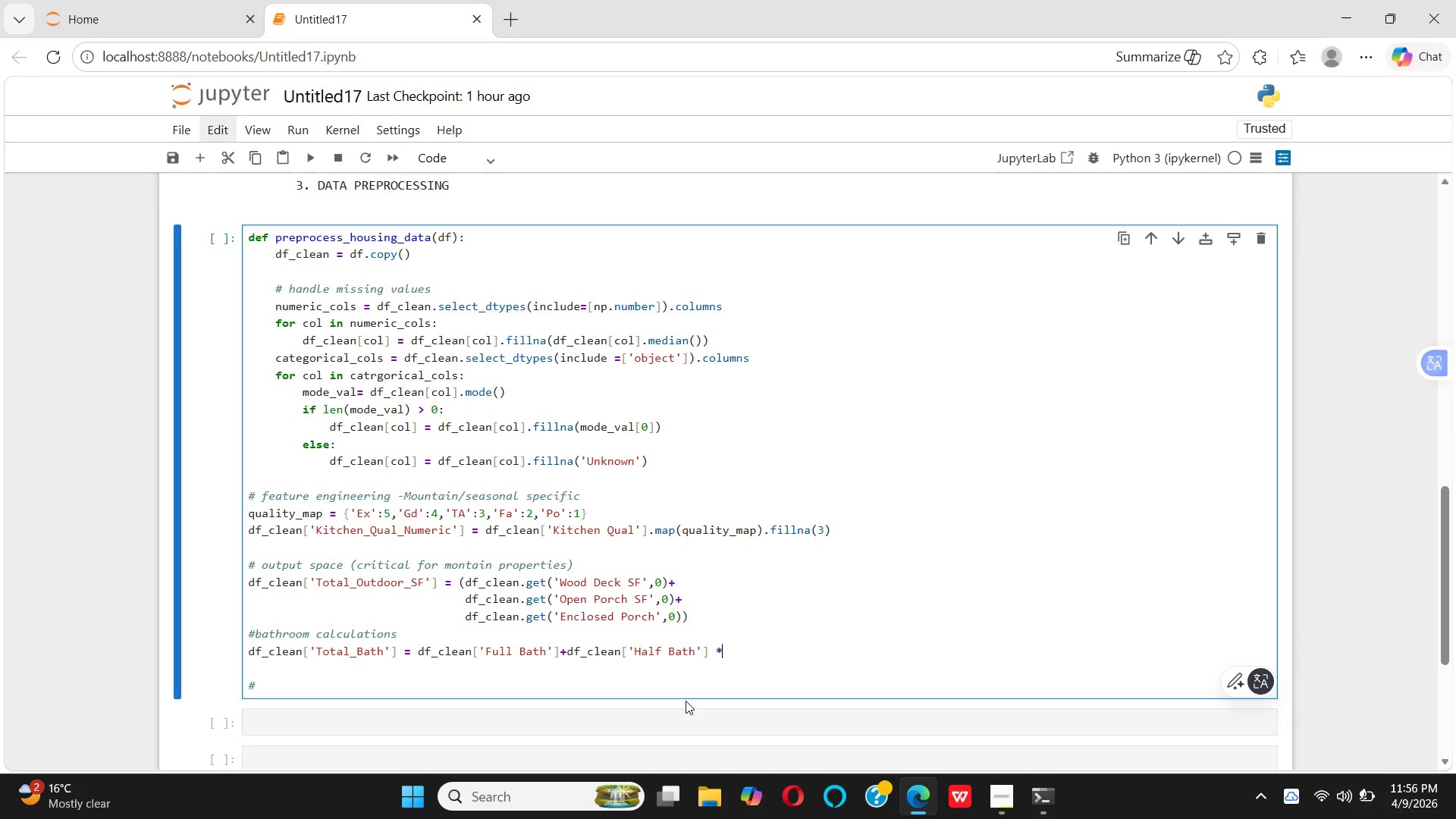 
key(Backspace)
 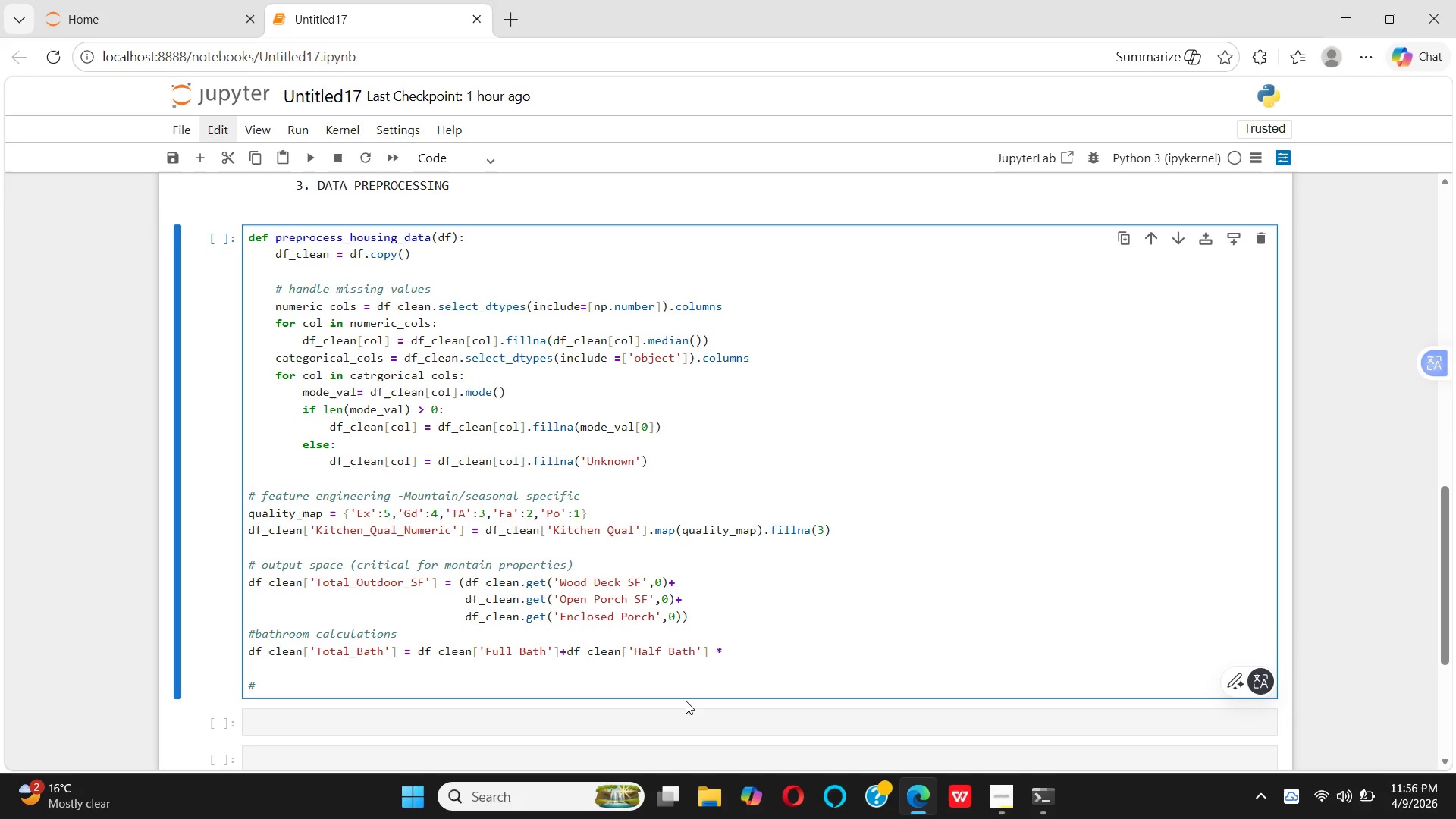 
key(0)
 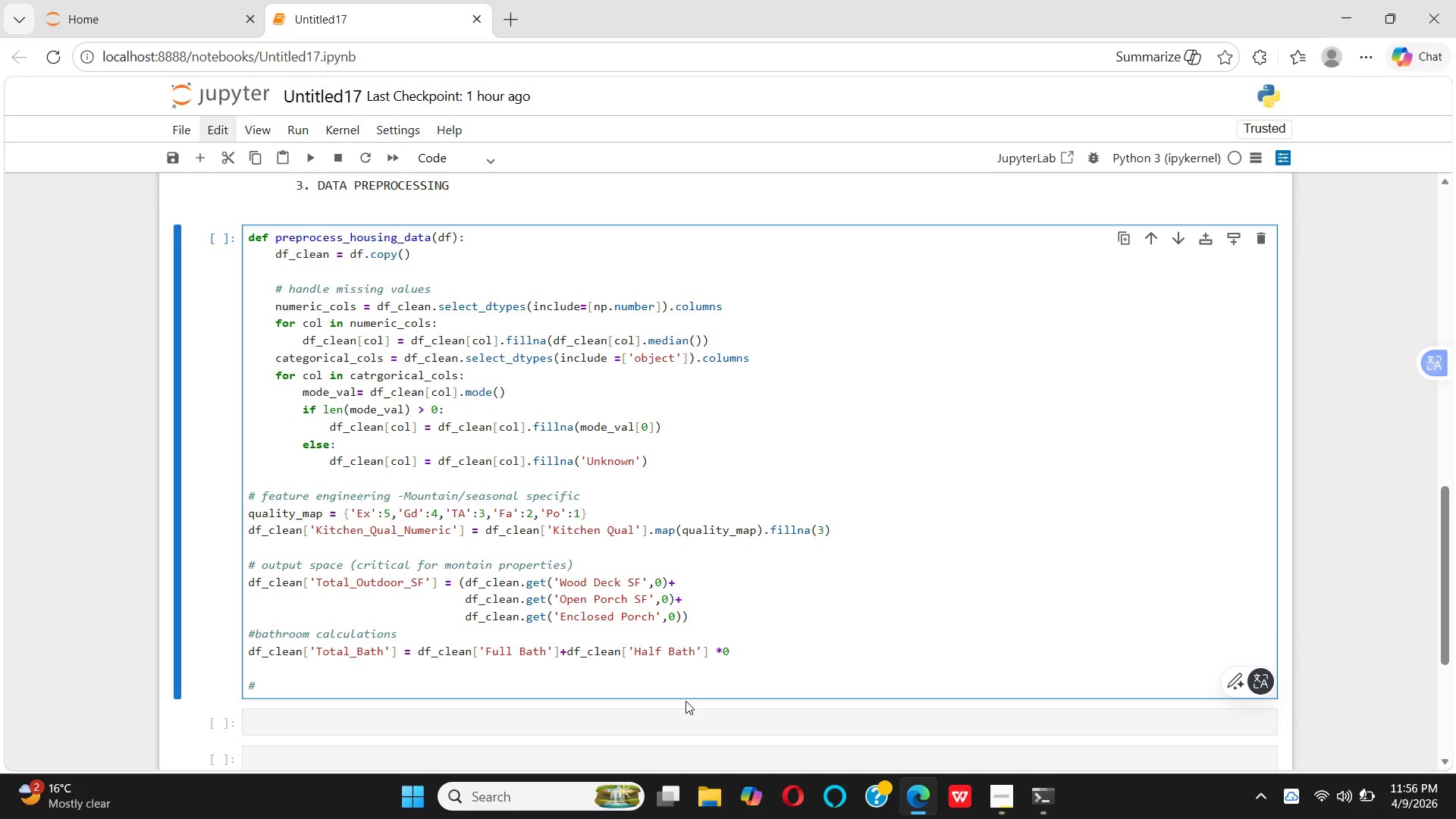 
key(Period)
 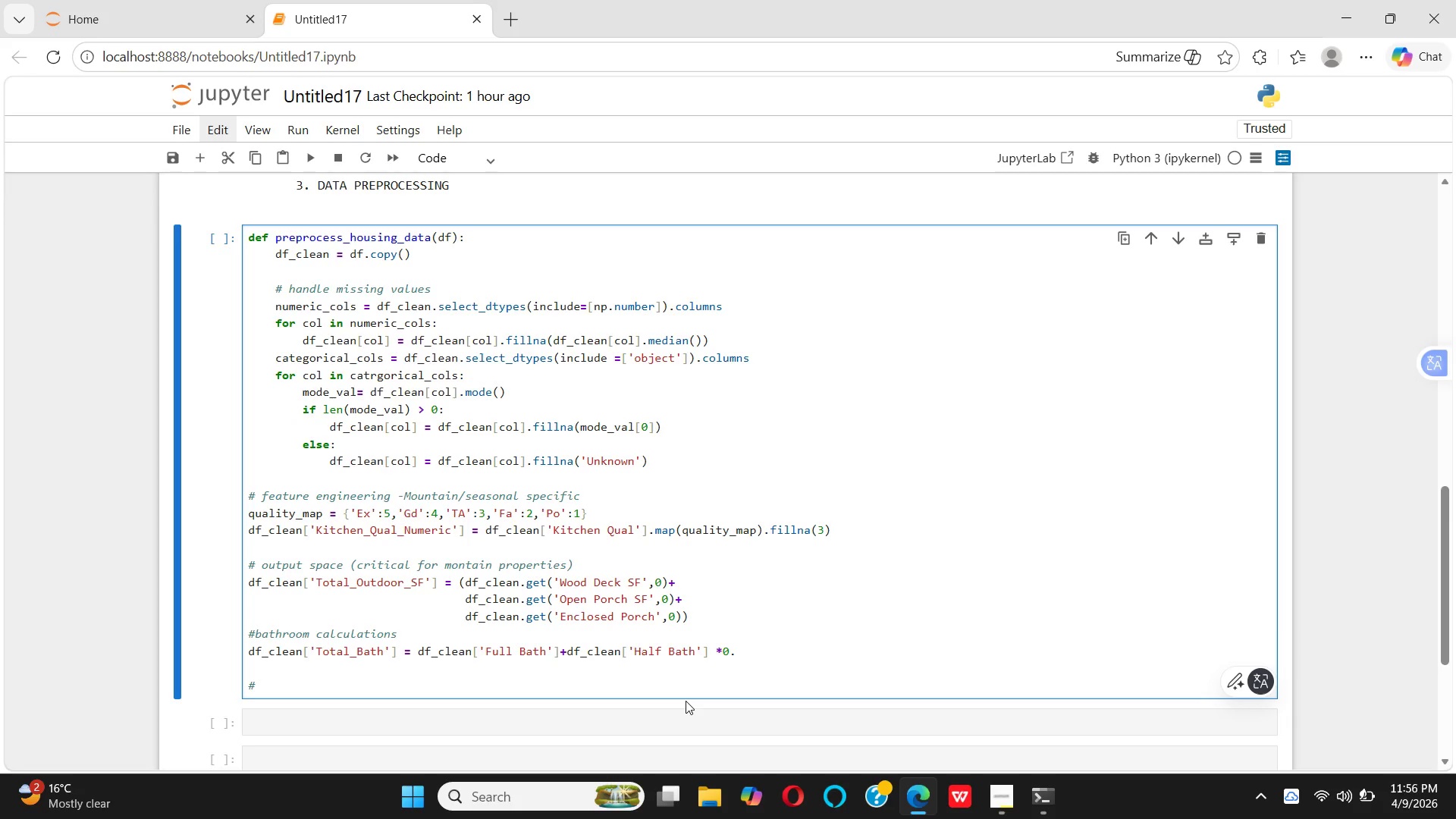 
key(5)
 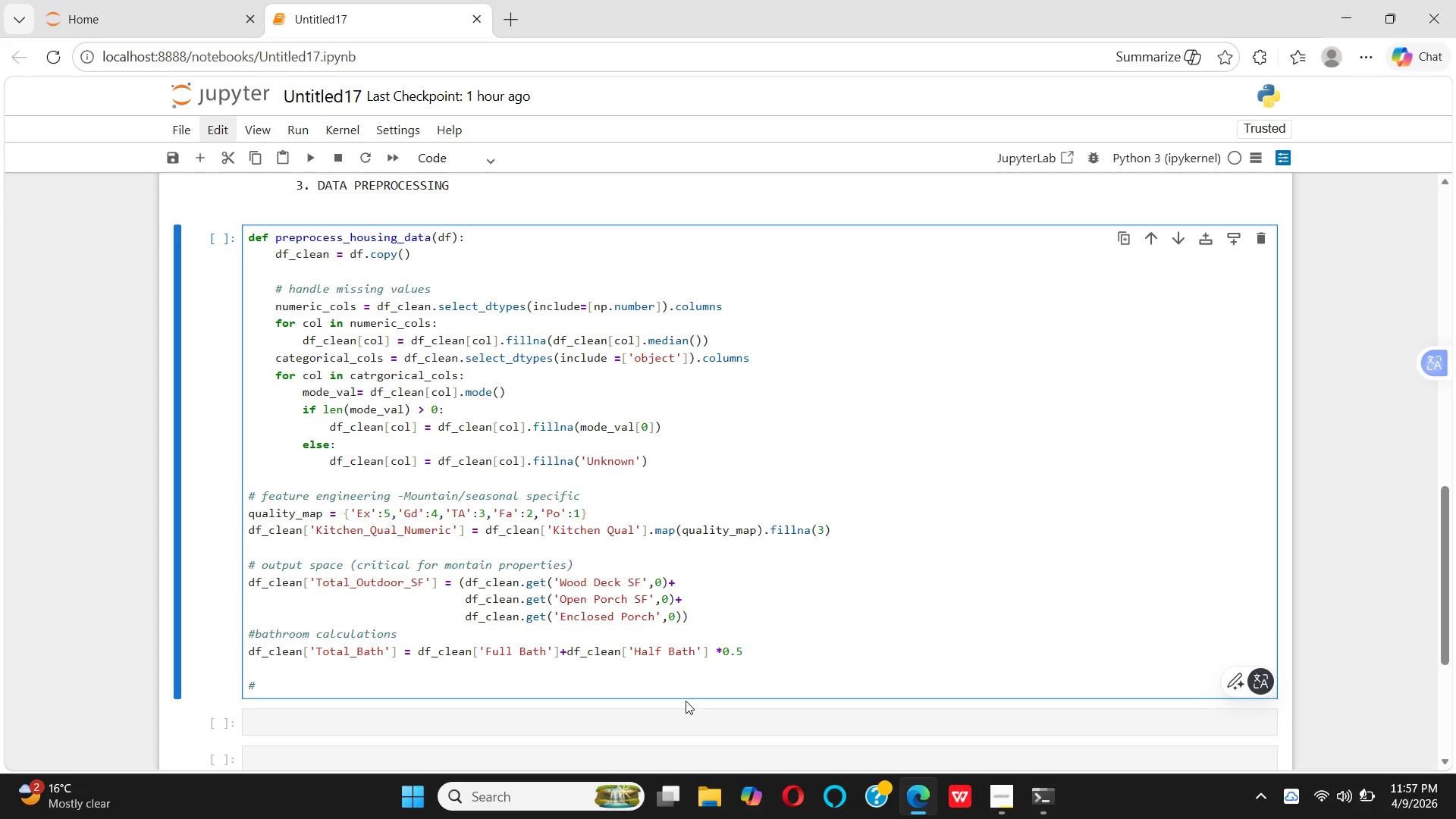 
key(Enter)
 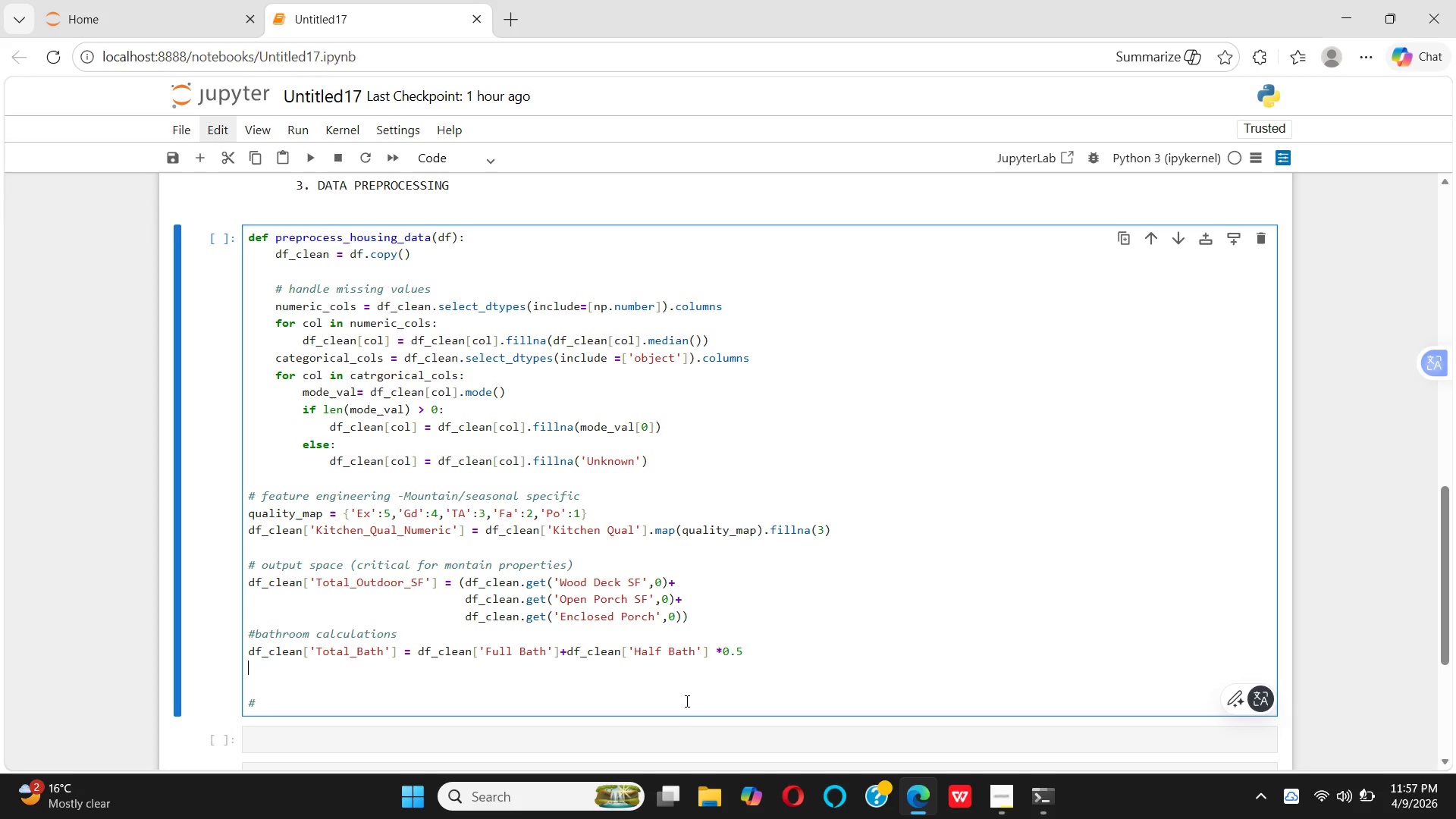 
wait(12.53)
 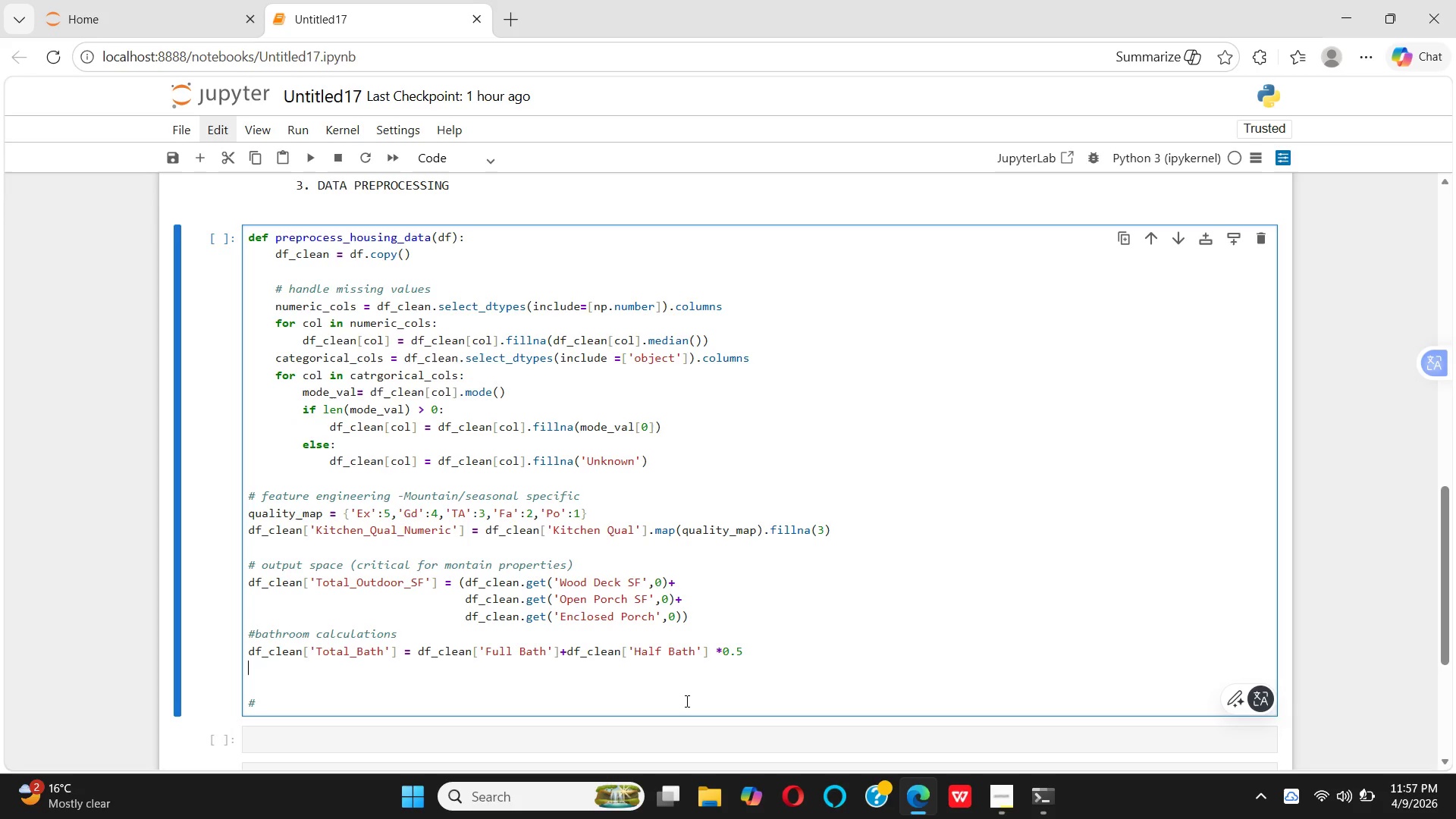 
key(Enter)
 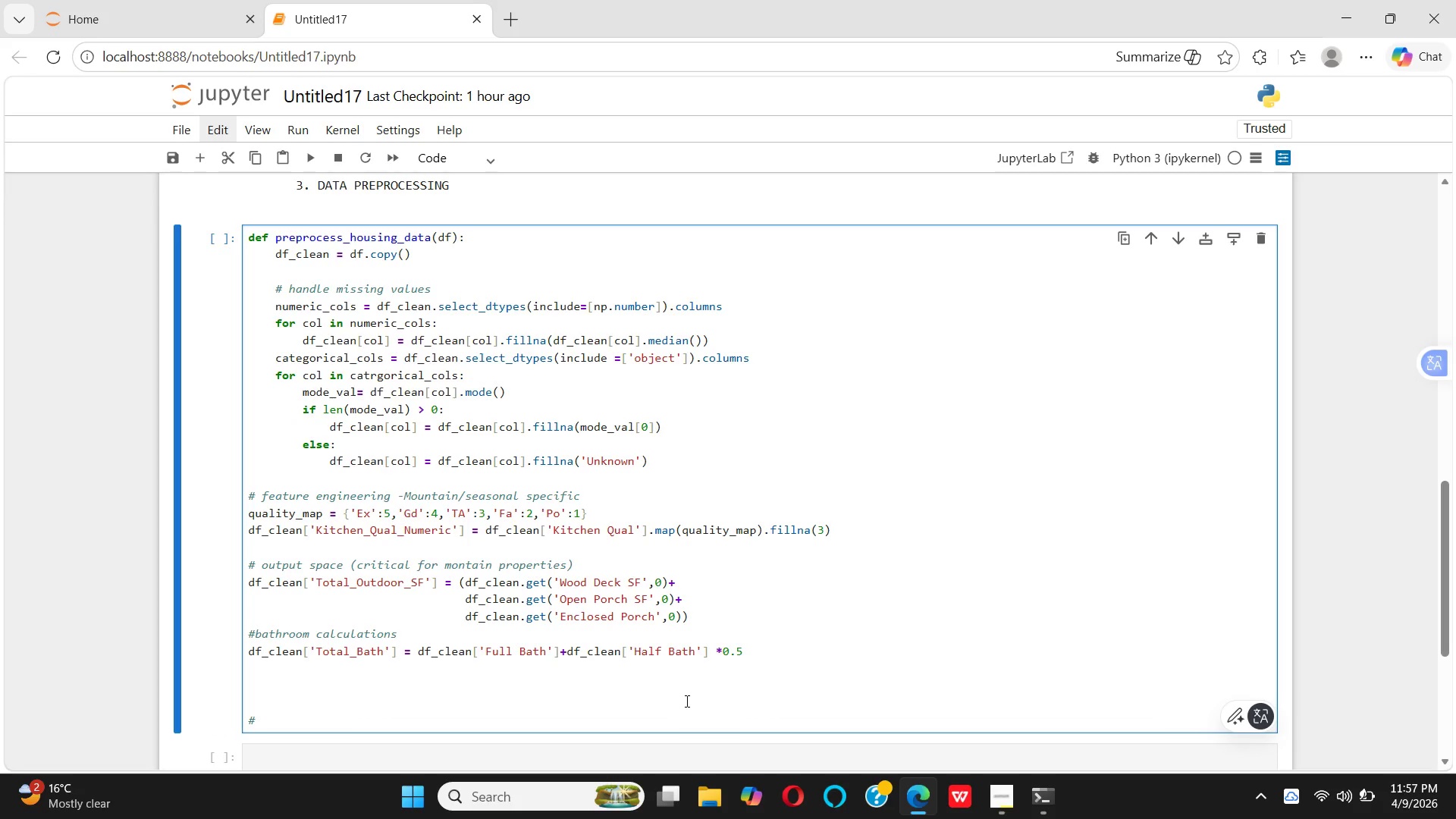 
type(#odern amenities)
 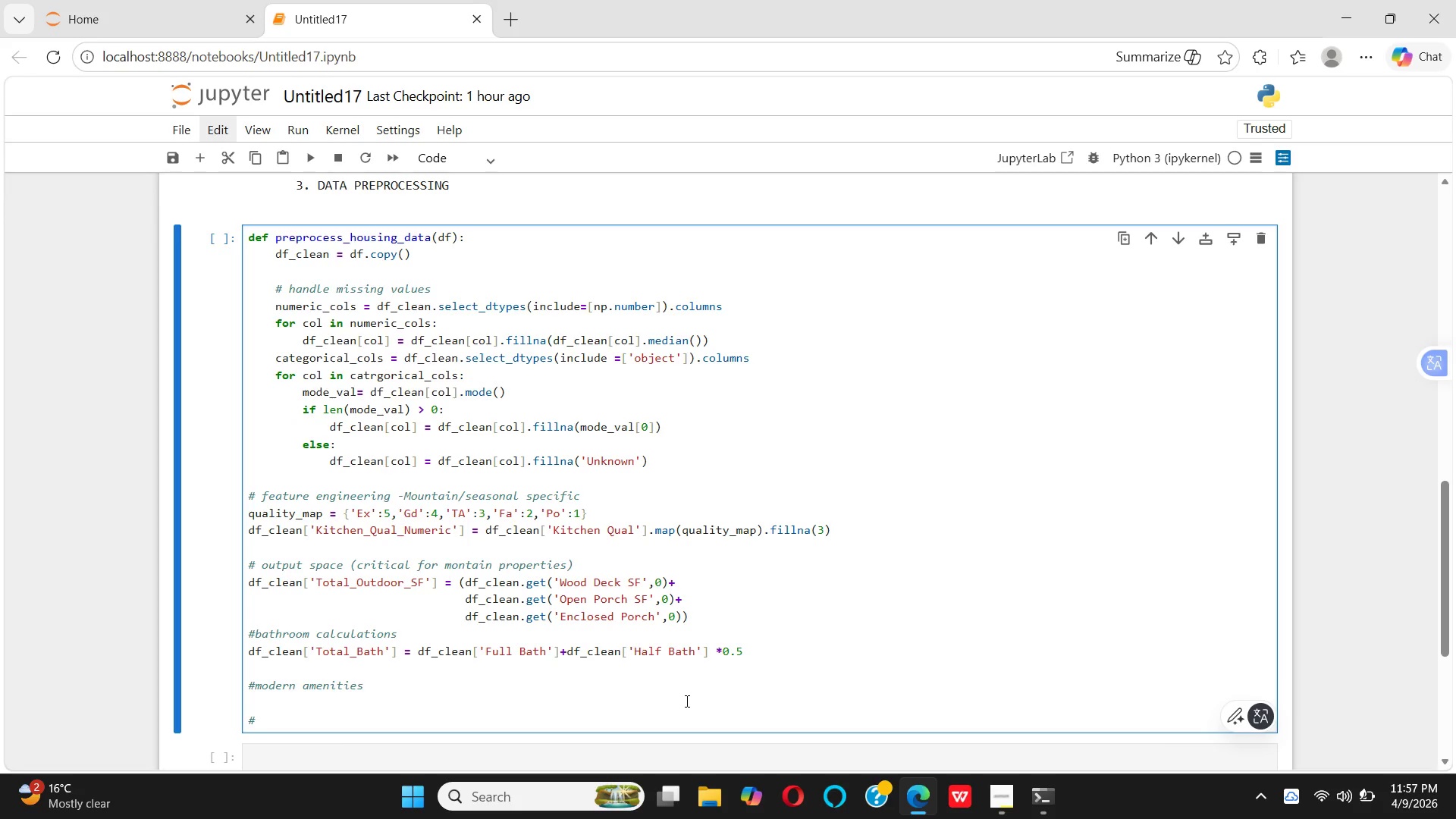 
key(Enter)
 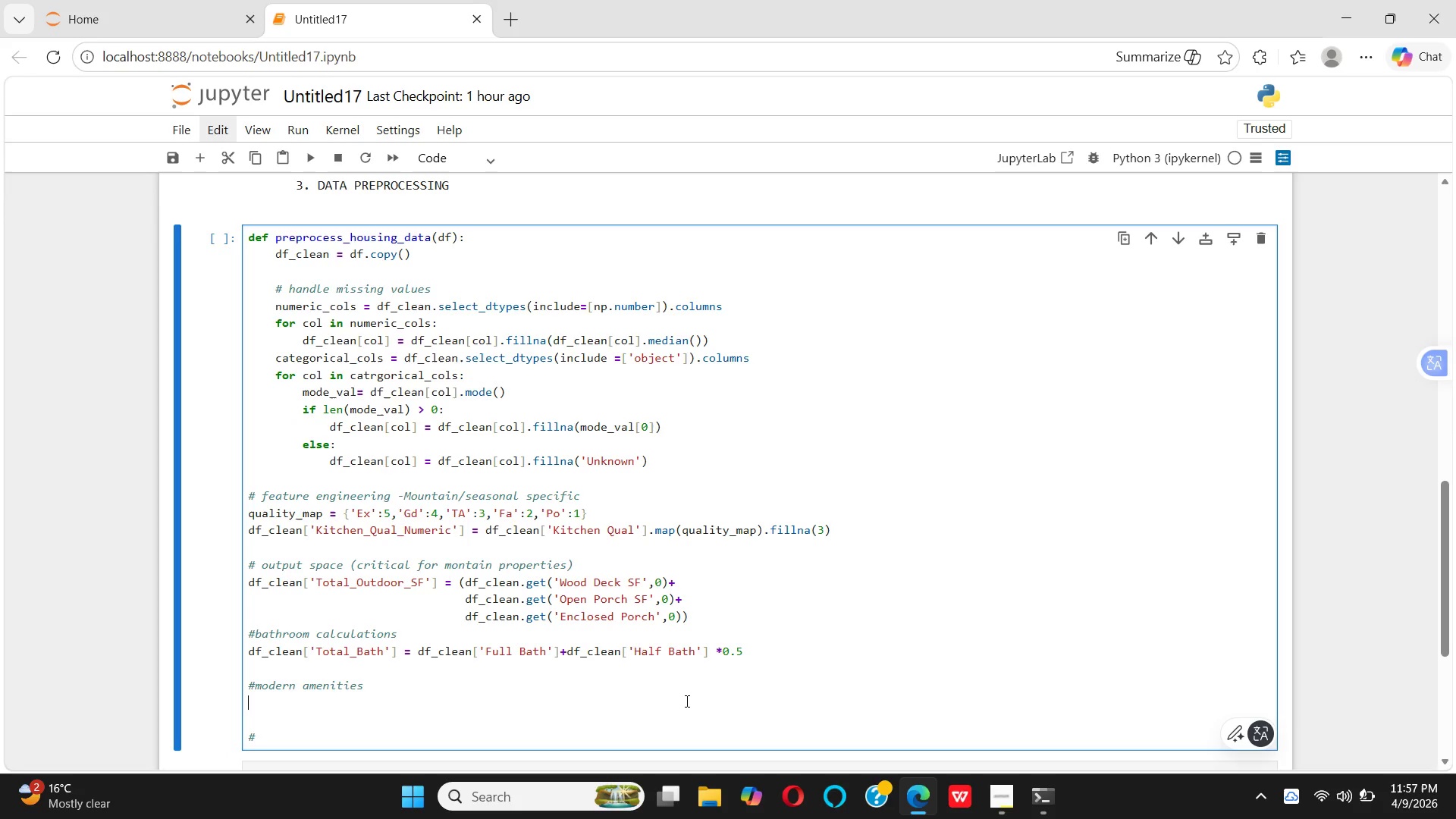 
type(de)
key(Backspace)
type(f_clean)
 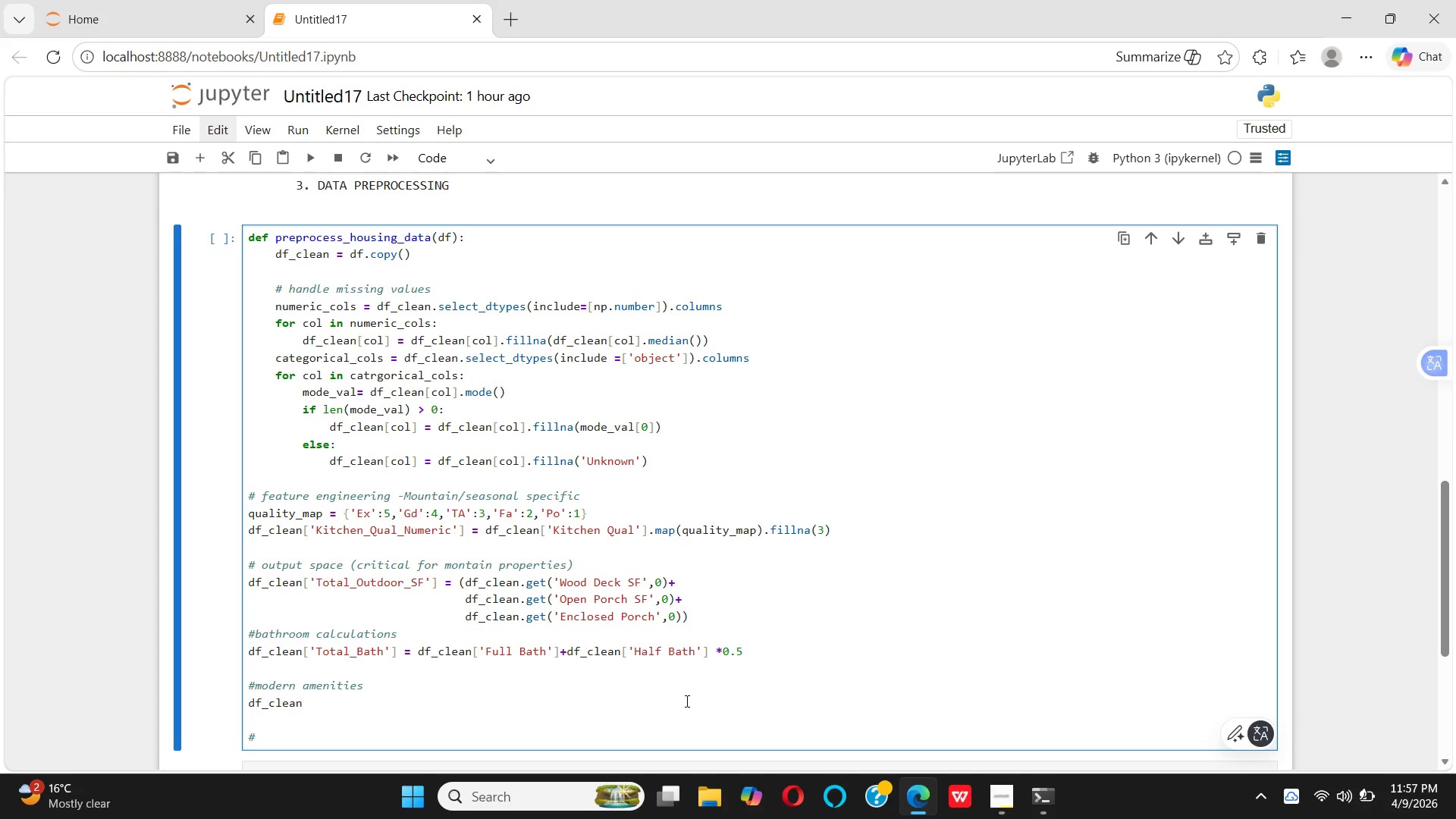 
hold_key(key=ShiftRight, duration=1.53)
 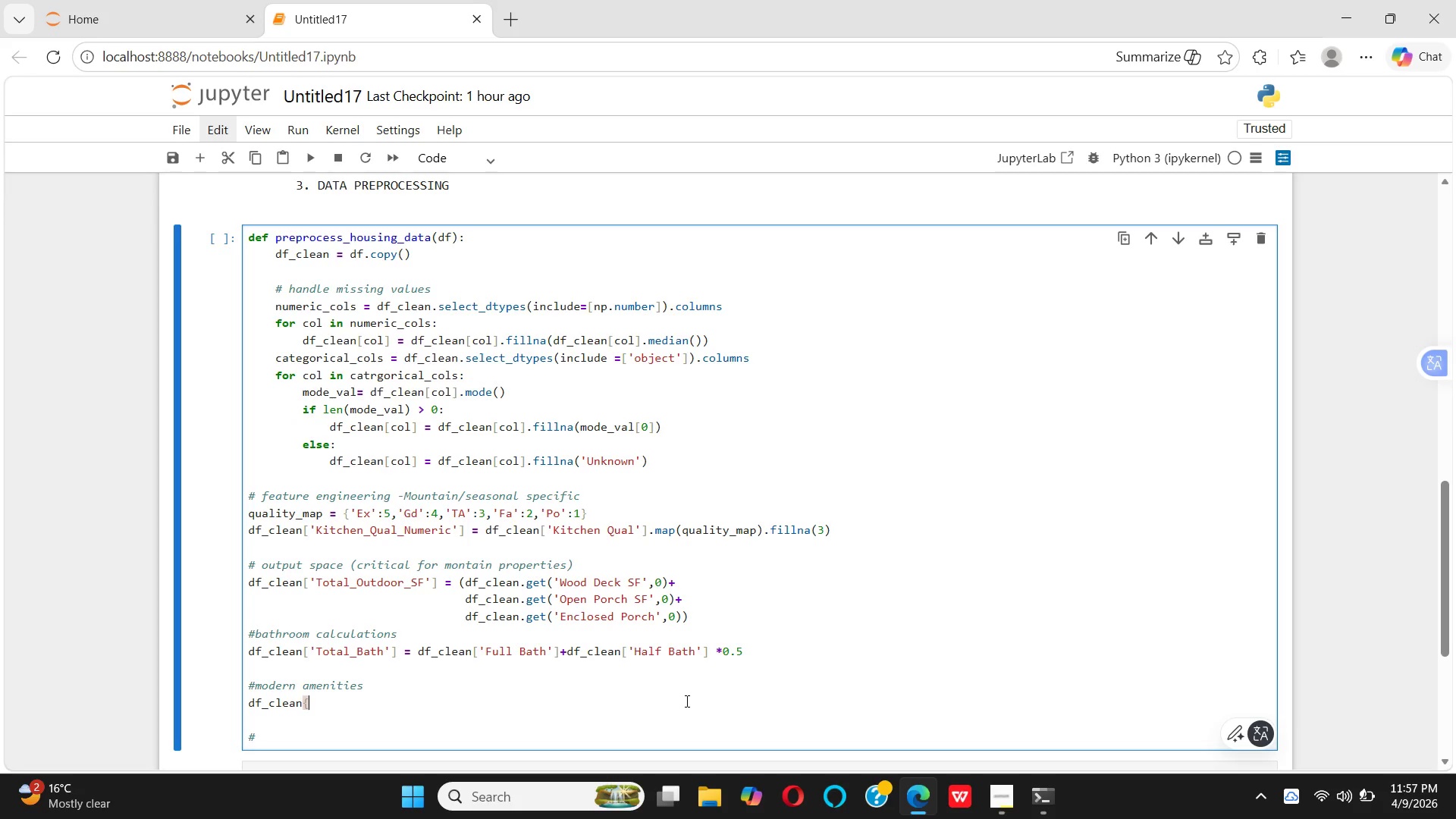 
key(Shift+BracketLeft)
 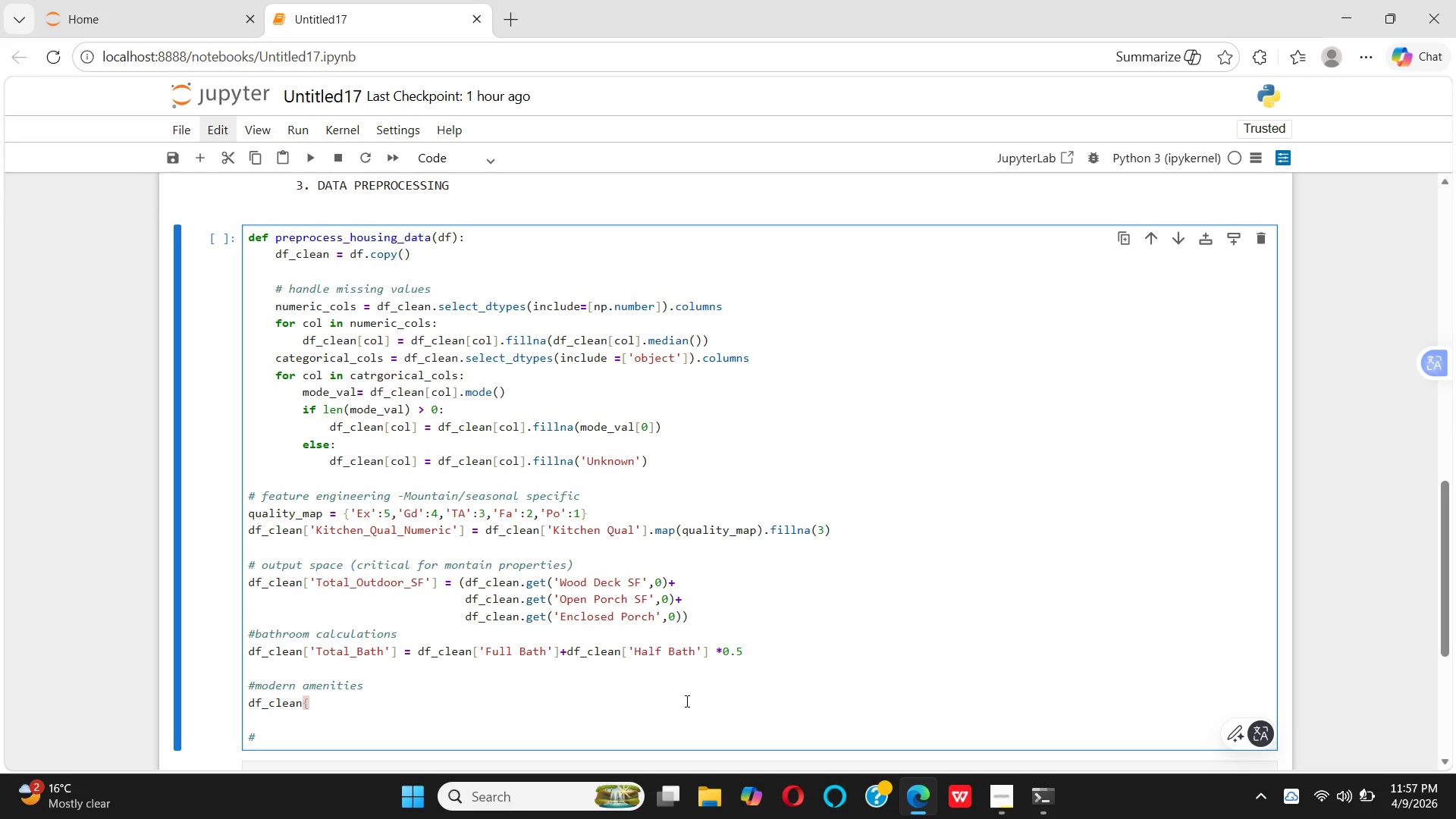 
key(Backspace)
 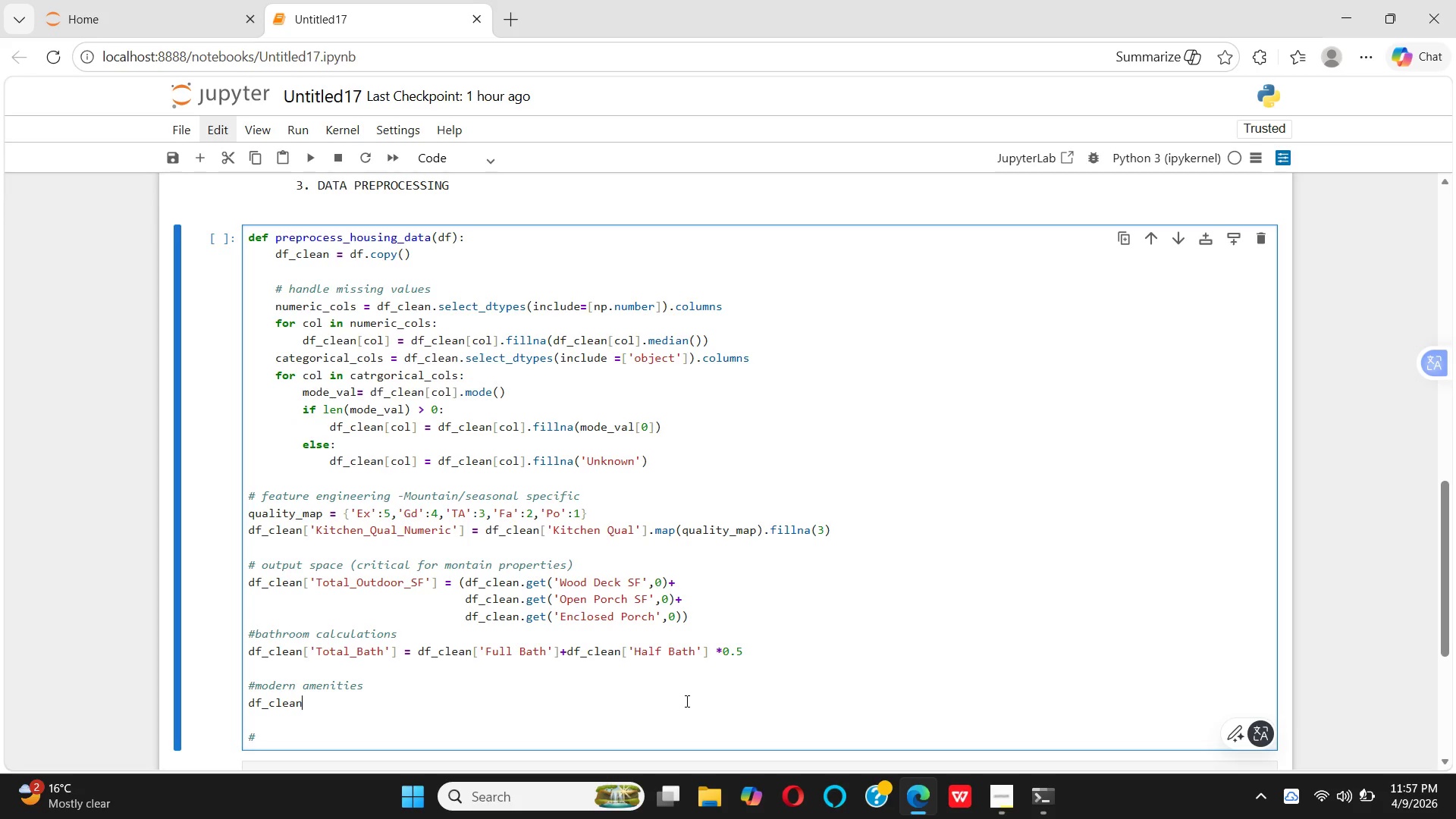 
key(BracketLeft)
 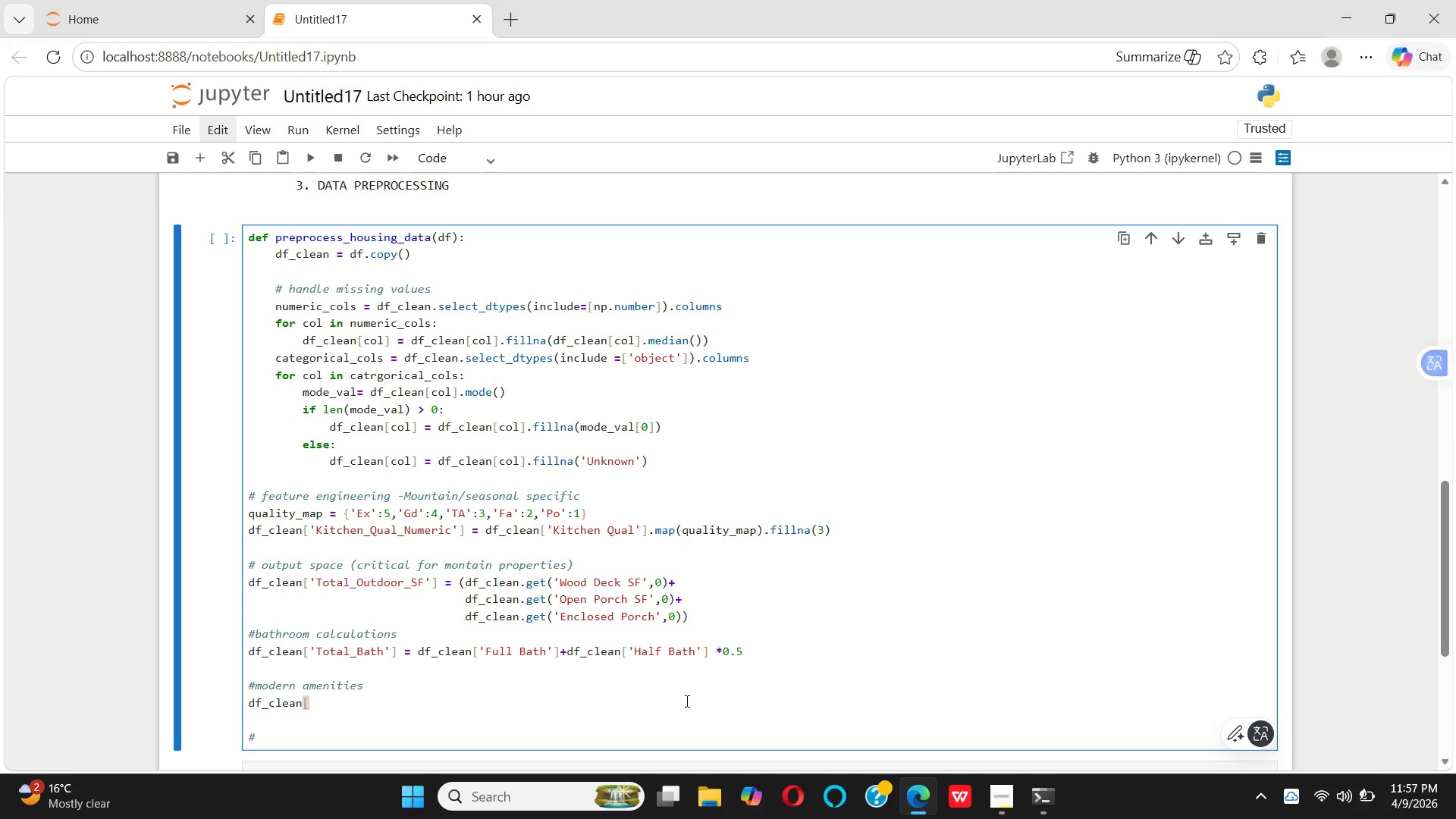 
key(BracketRight)
 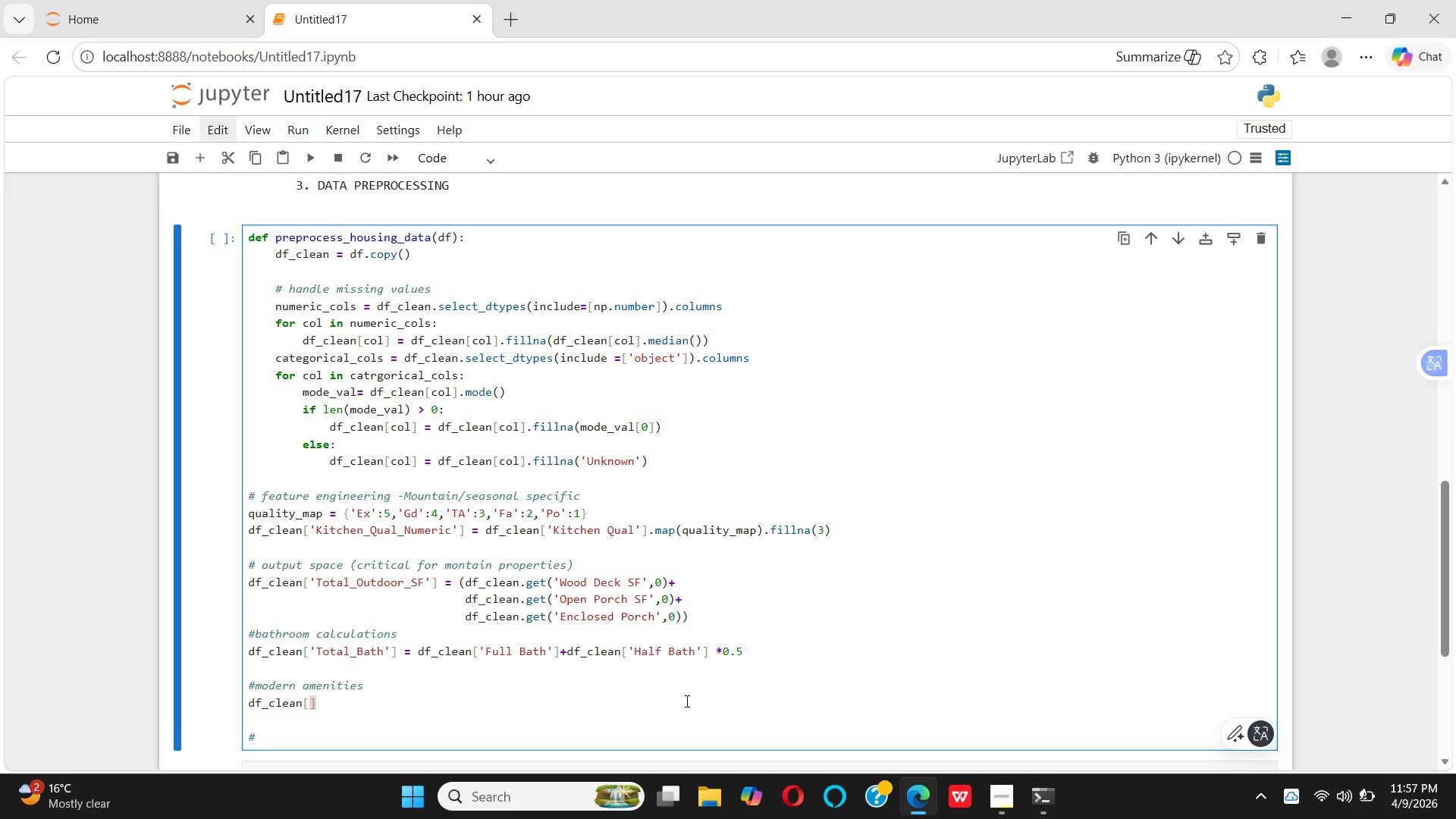 
key(ArrowLeft)
 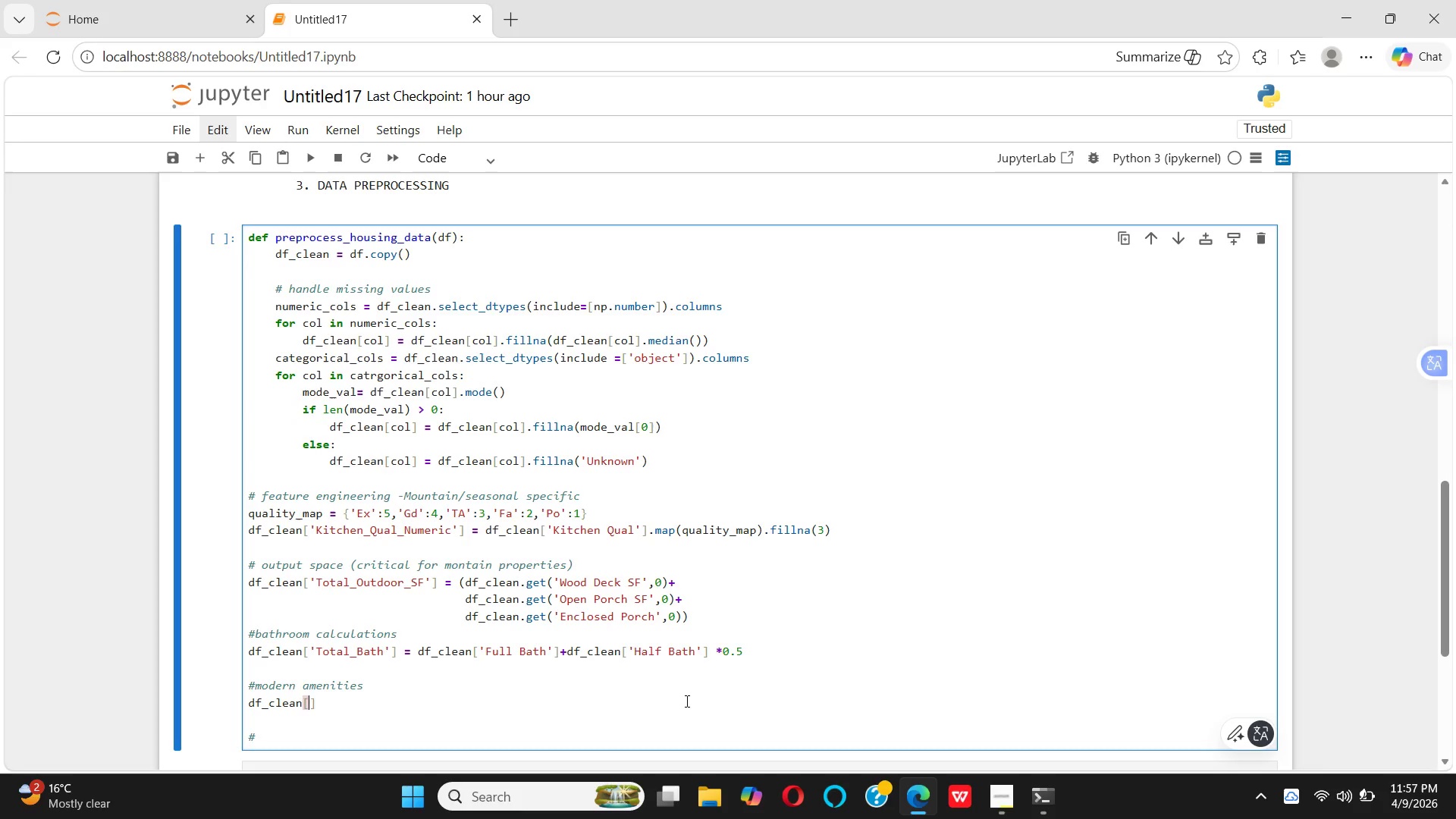 
key(Quote)
 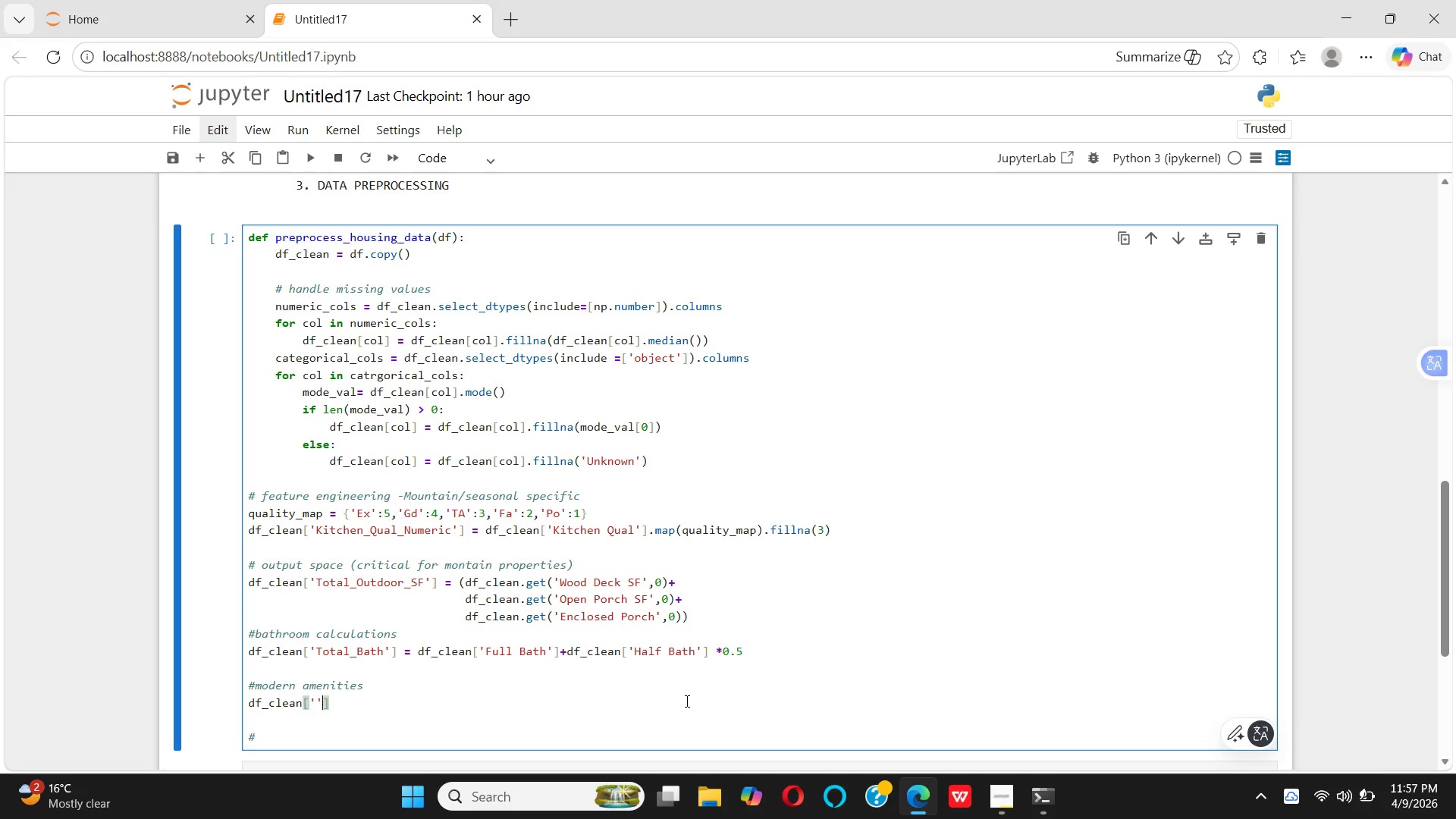 
key(Quote)
 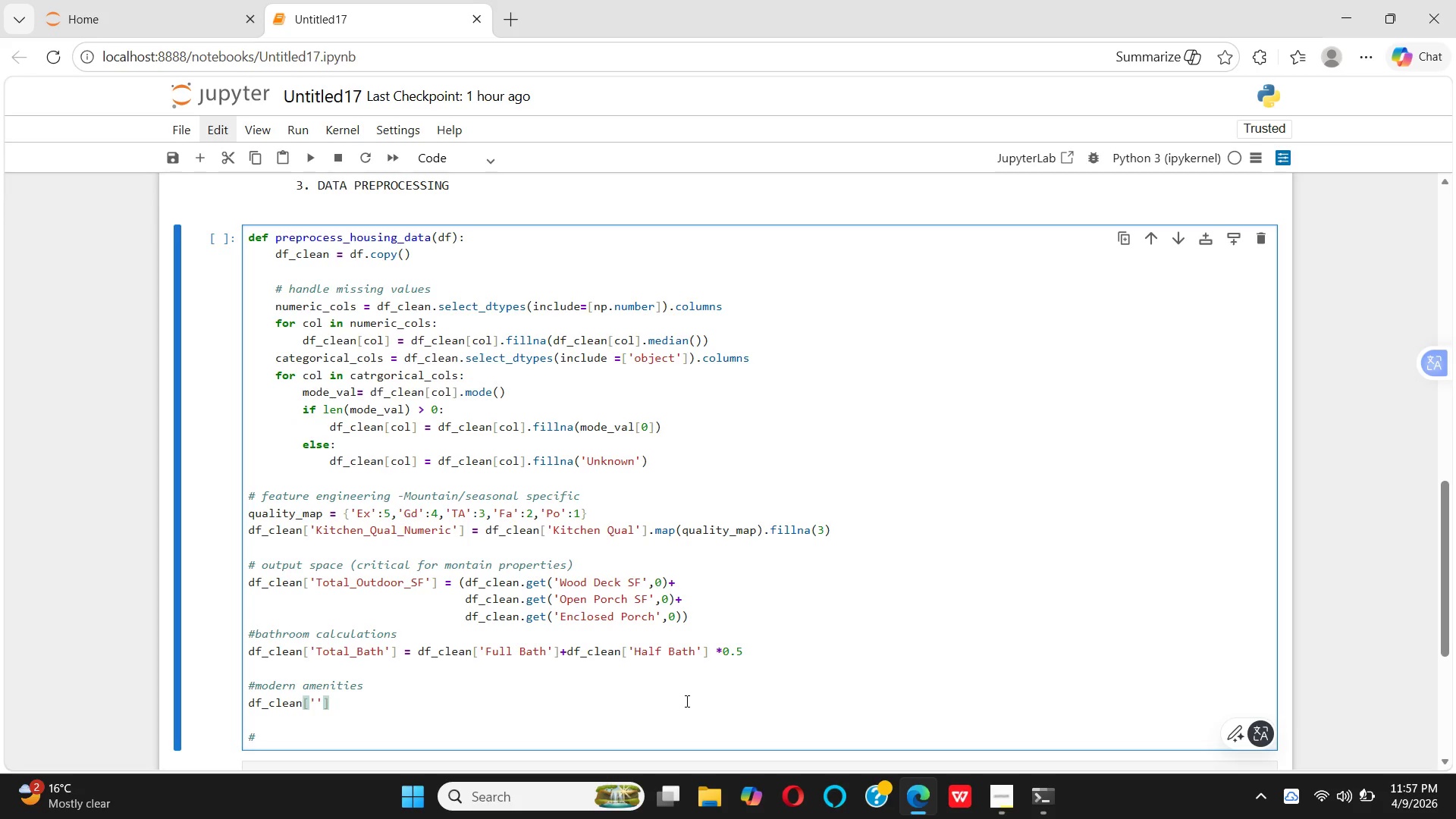 
key(ArrowLeft)
 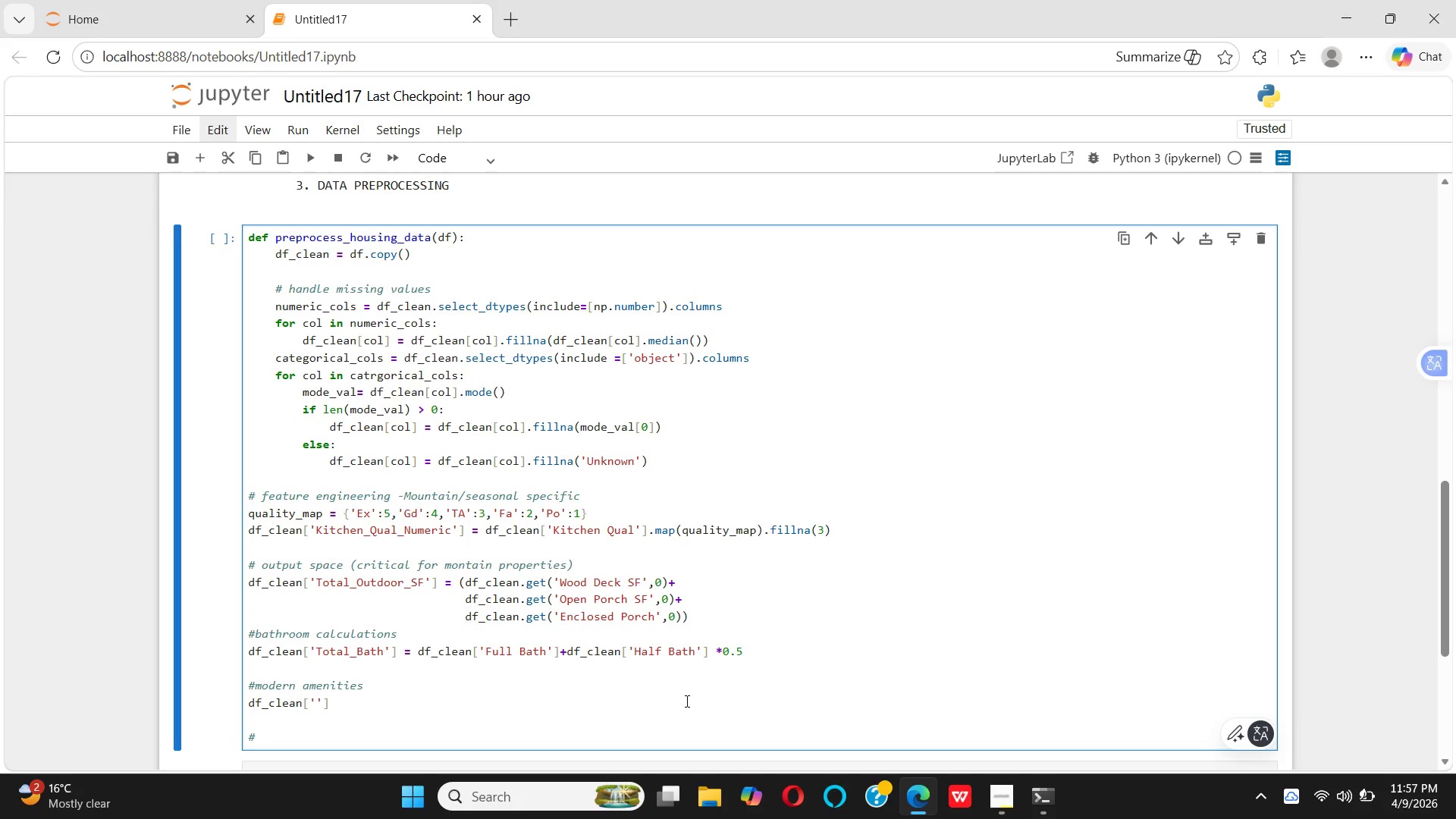 
type(Has_c)
 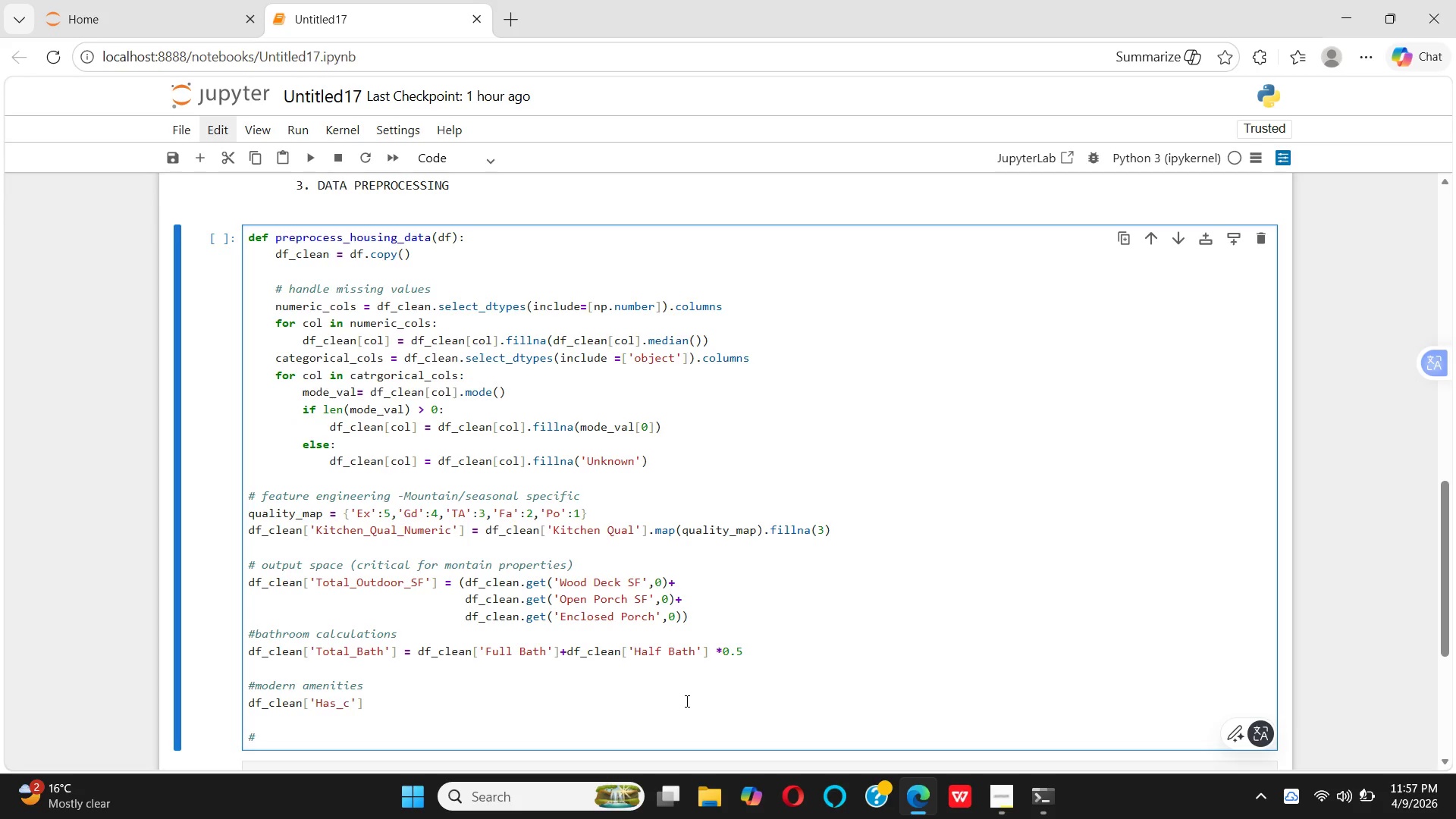 
key(Backspace)
type(Central_Air)
 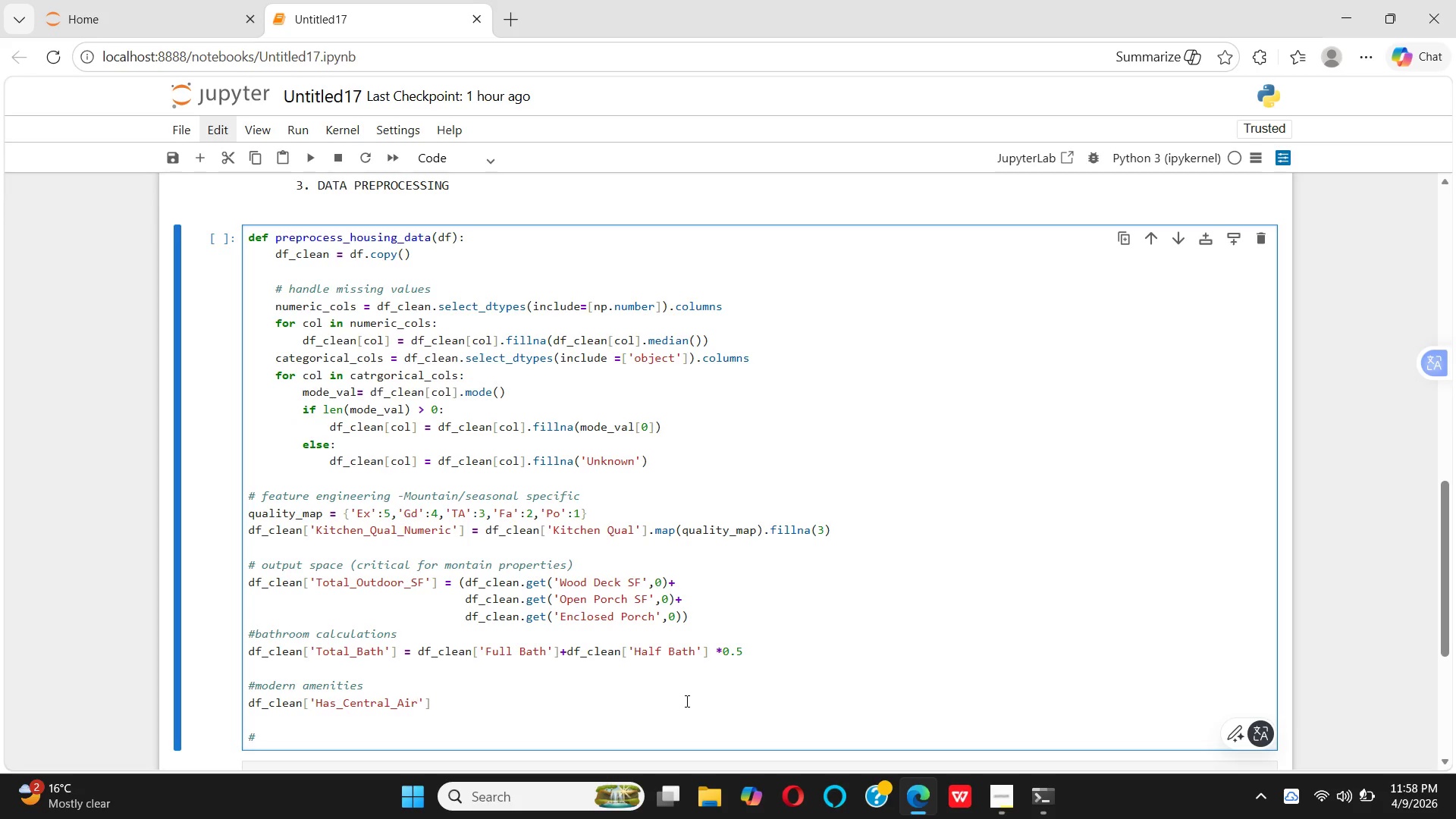 
key(ArrowRight)
 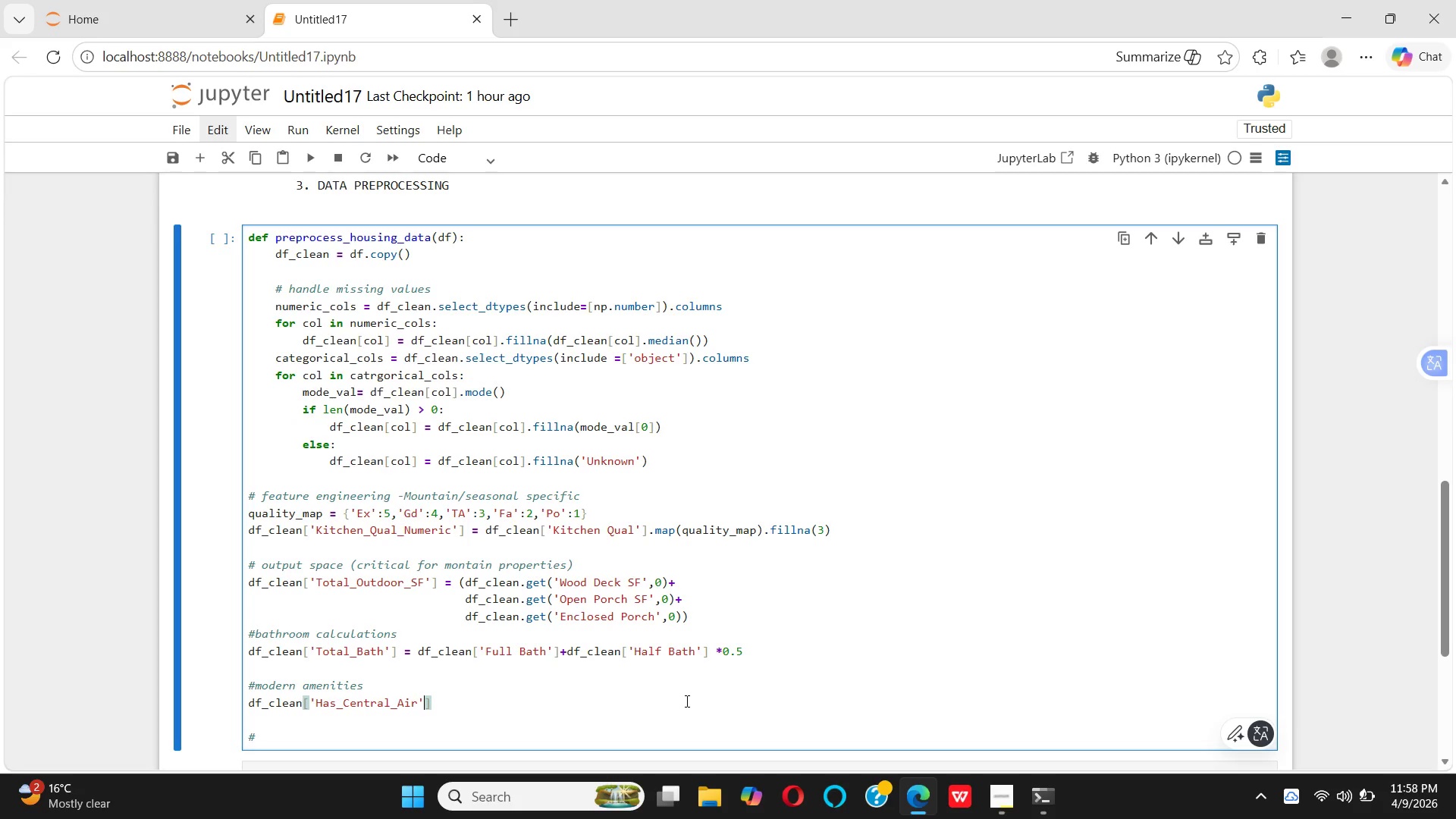 
key(ArrowRight)
 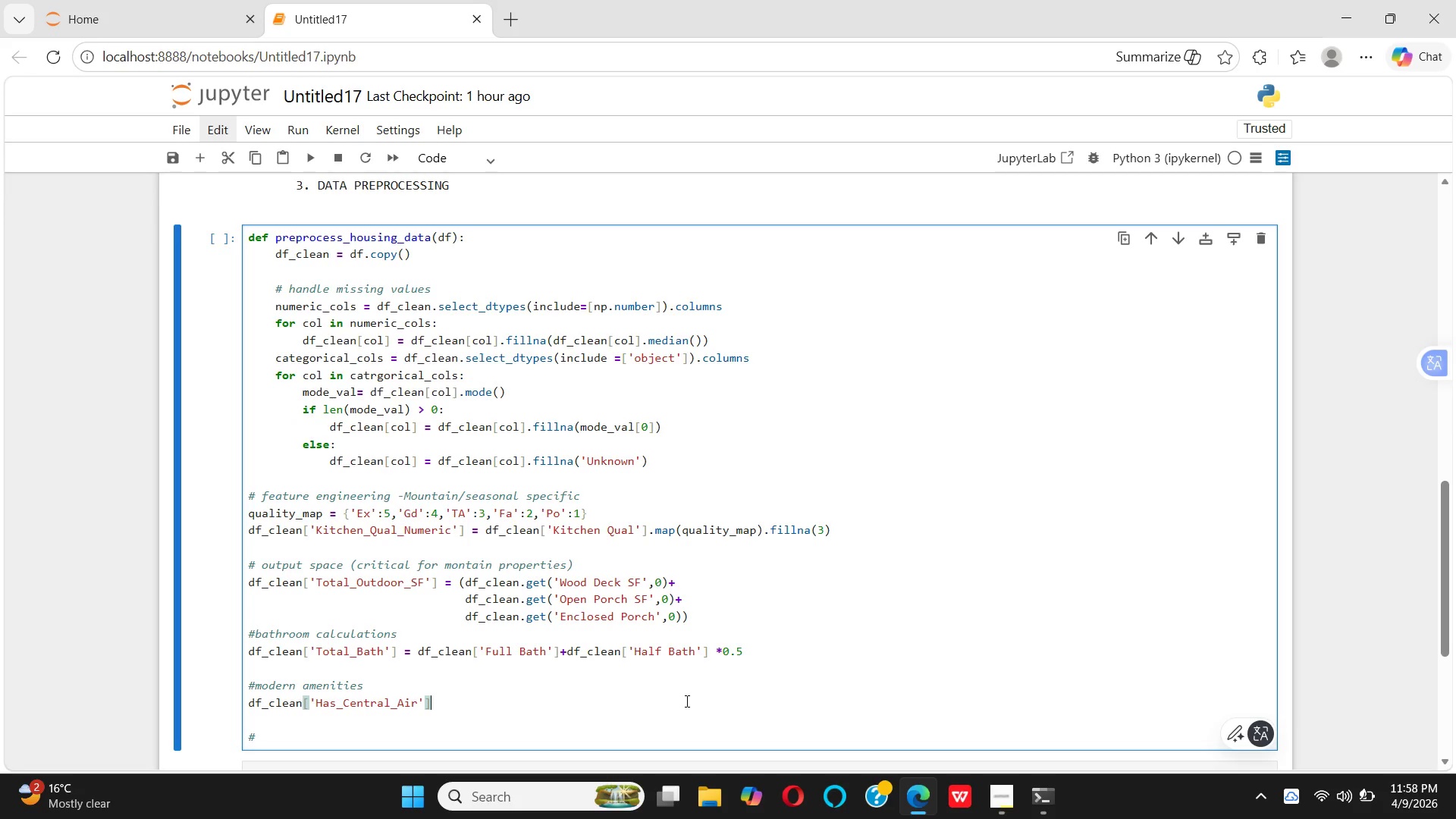 
type( = df)
 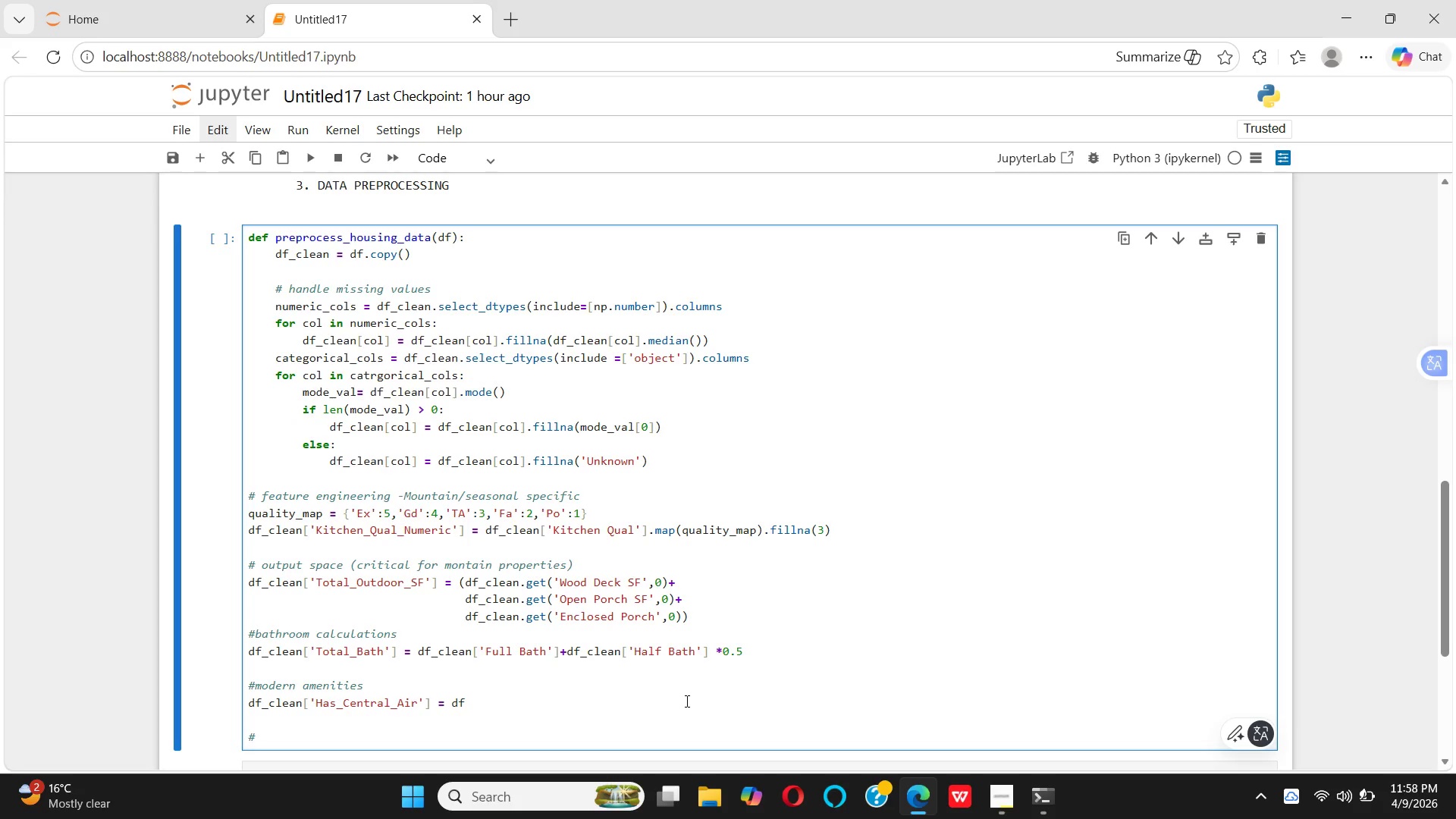 
key(ArrowLeft)
 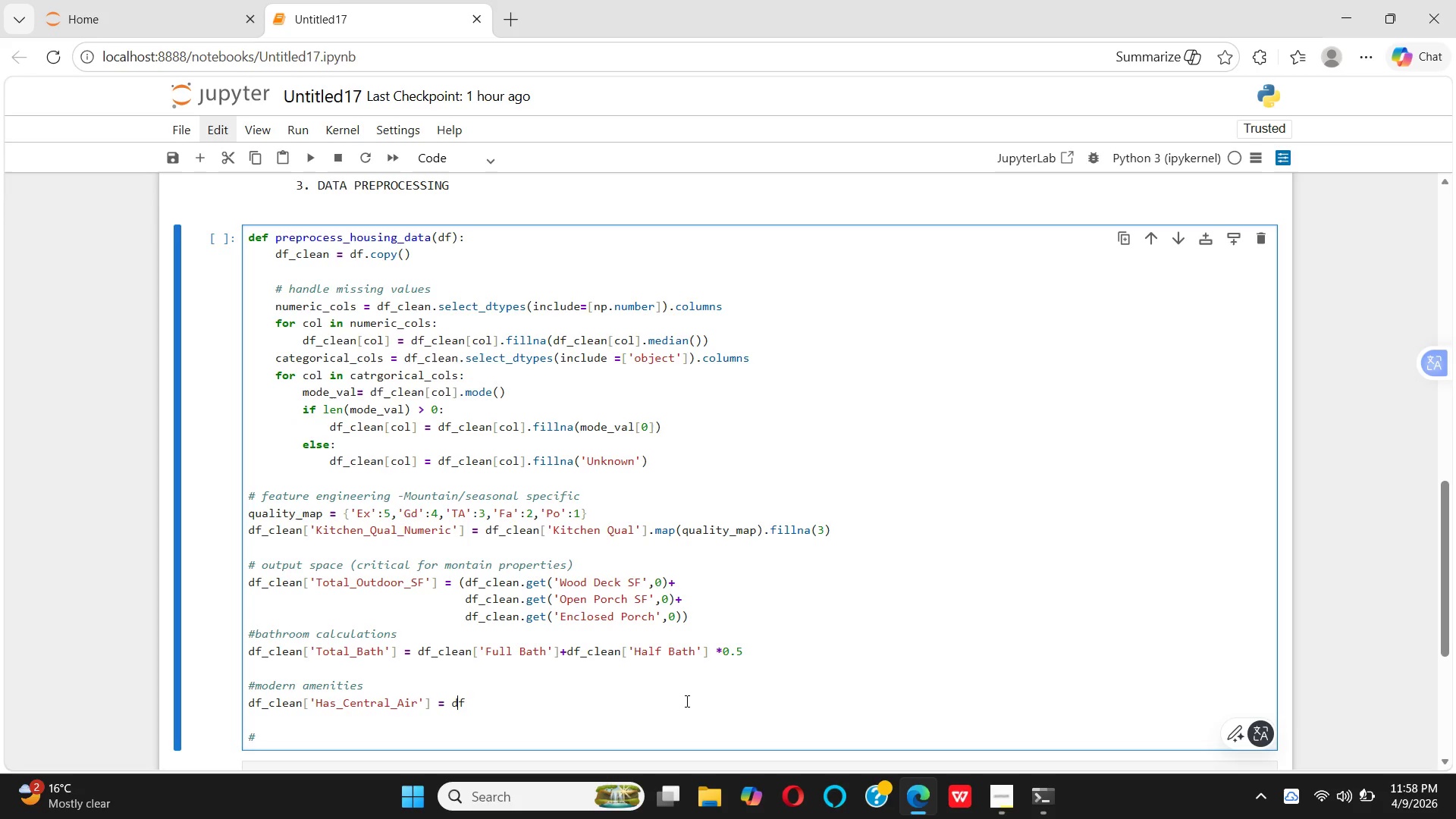 
type(()
key(Backspace)
key(Backspace)
type((d)
 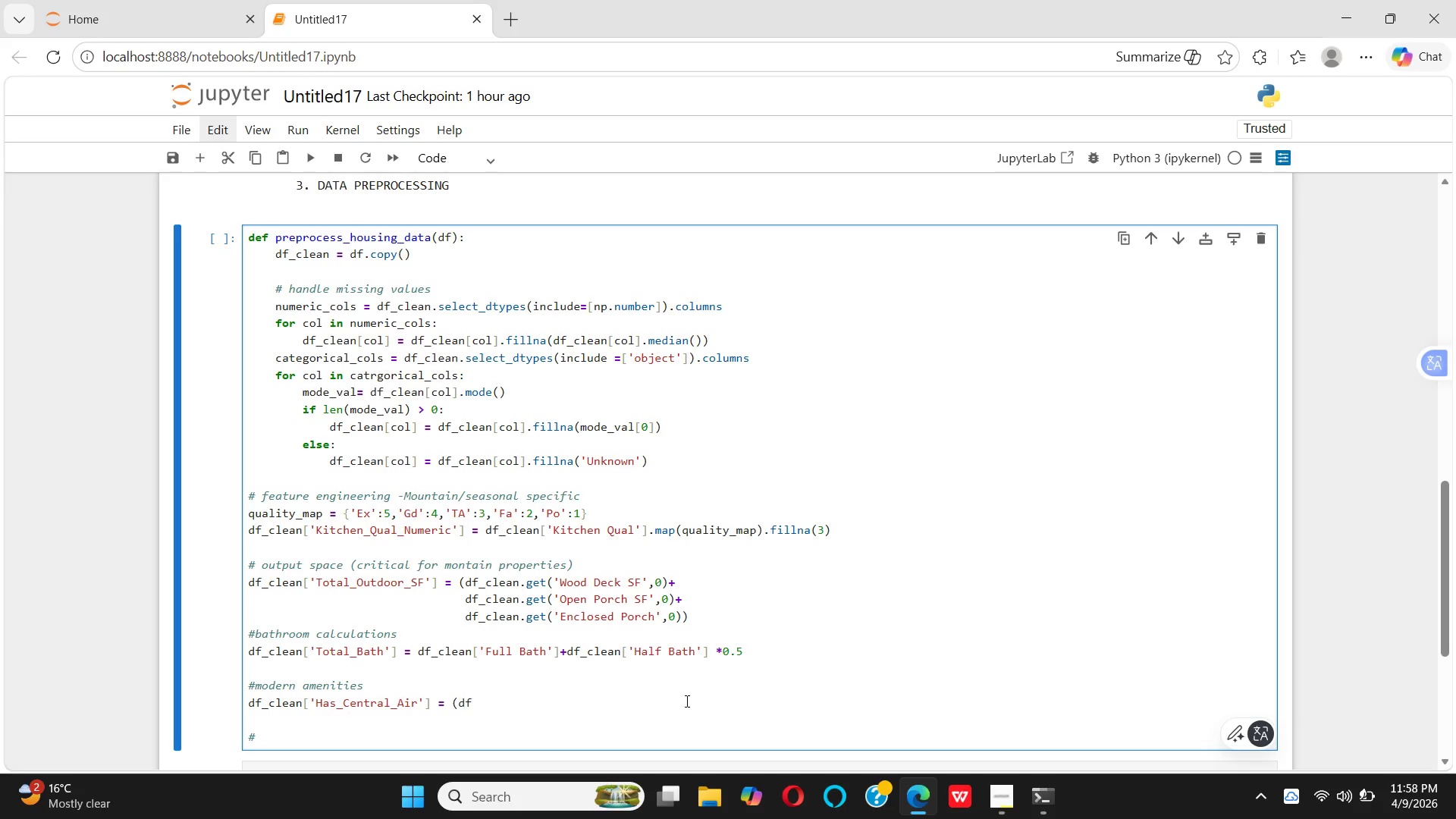 
key(ArrowRight)
 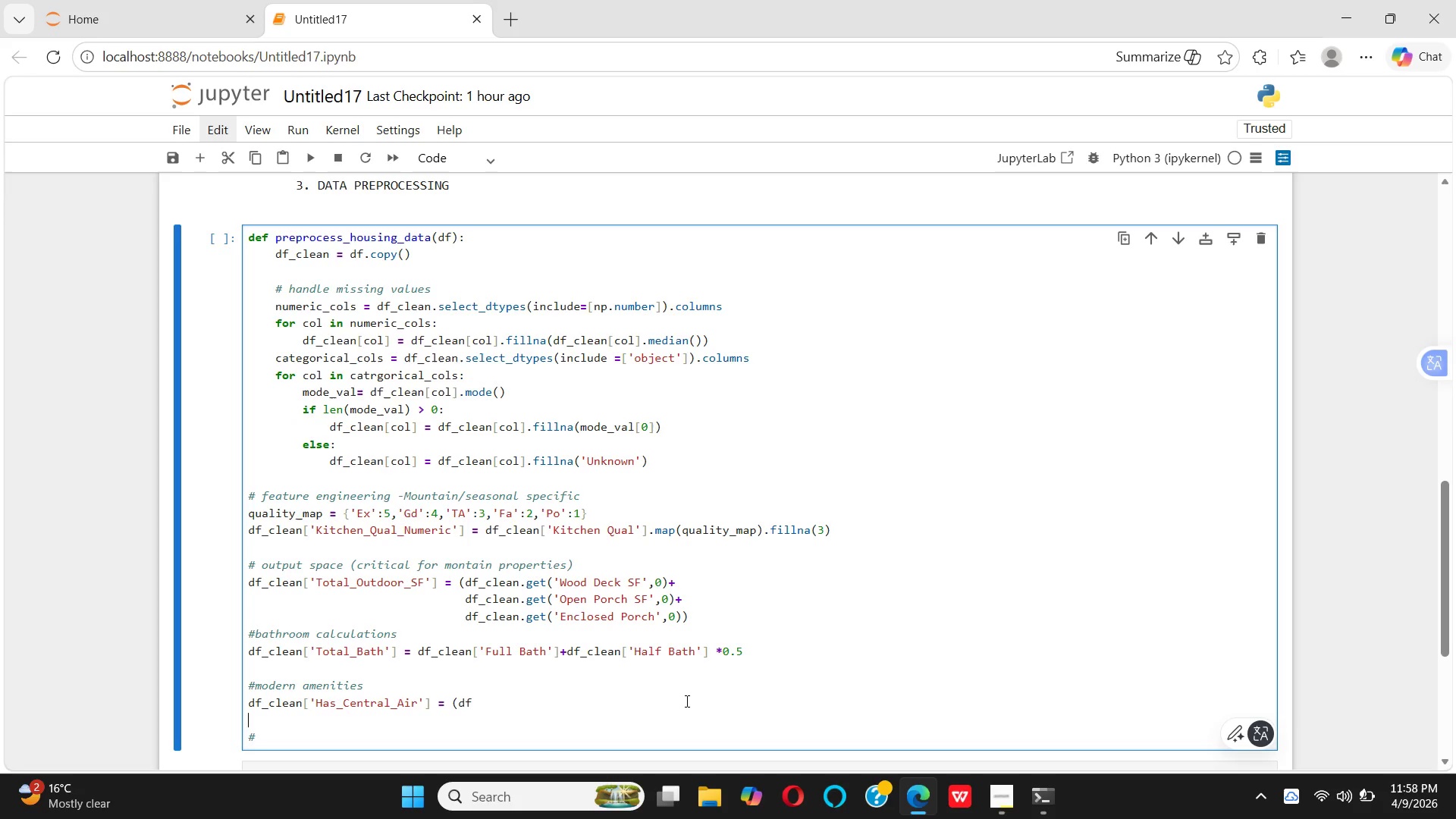 
key(ArrowRight)
 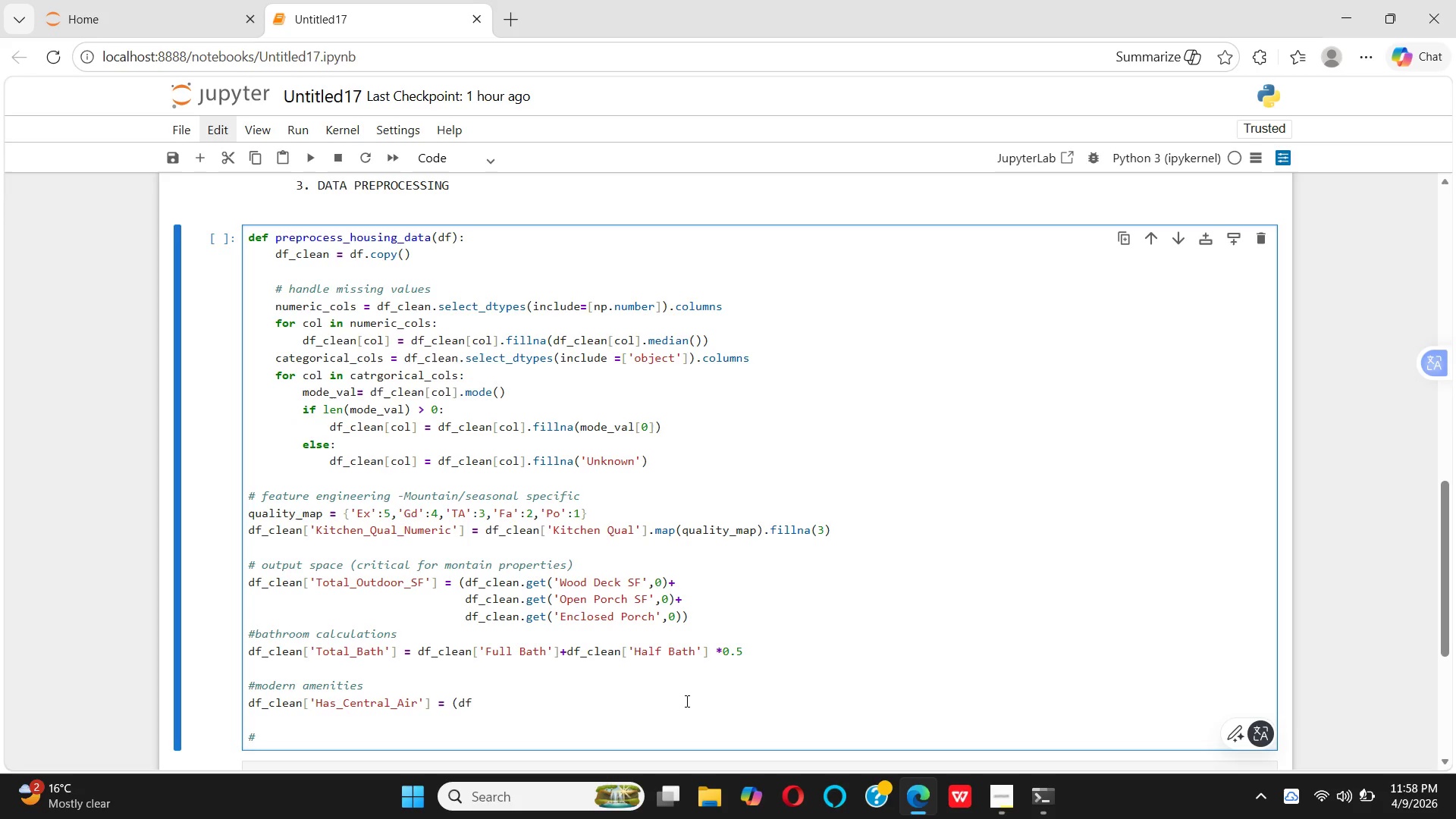 
key(Backspace)
type(_clean)
 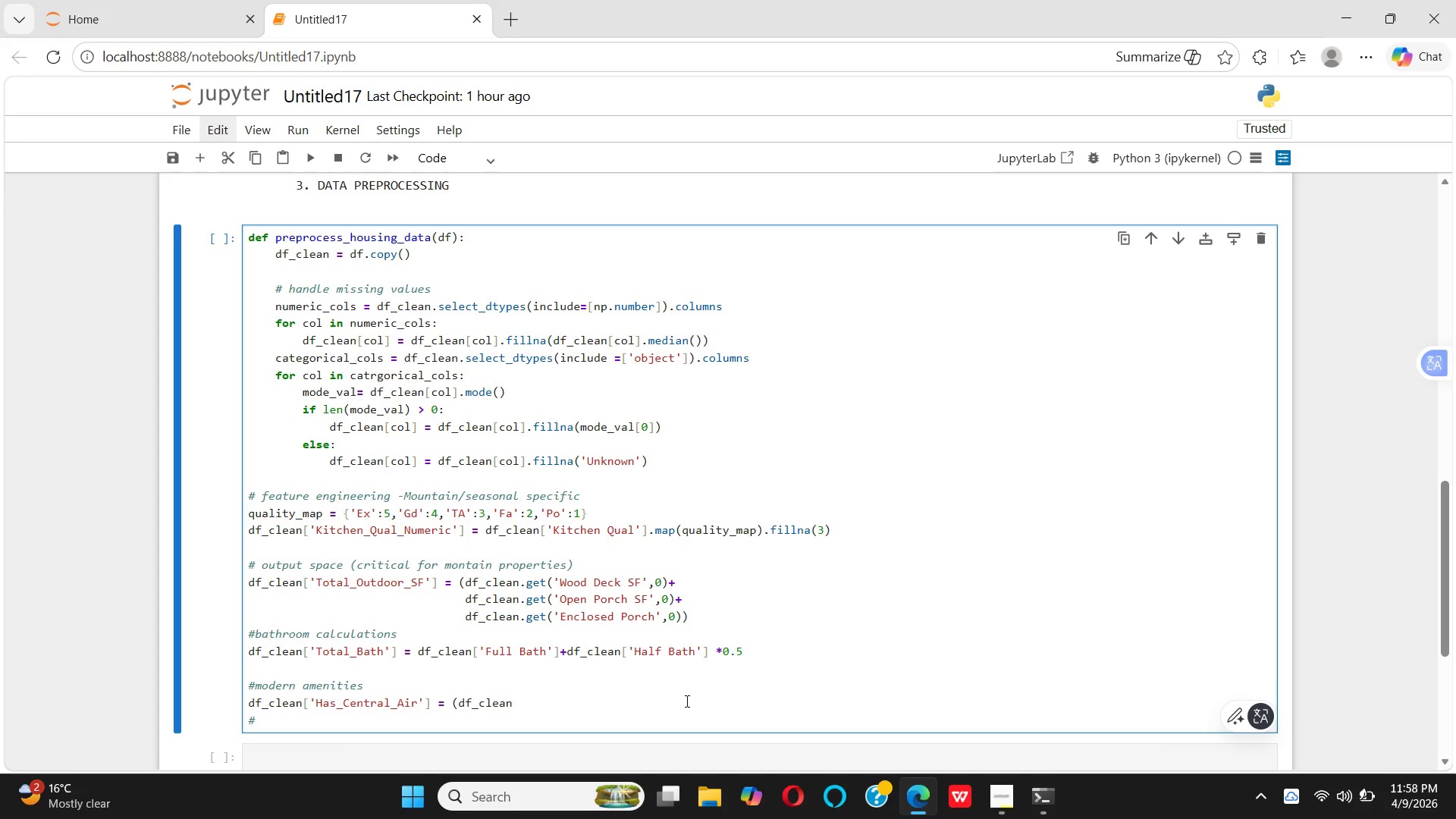 
key(BracketLeft)
 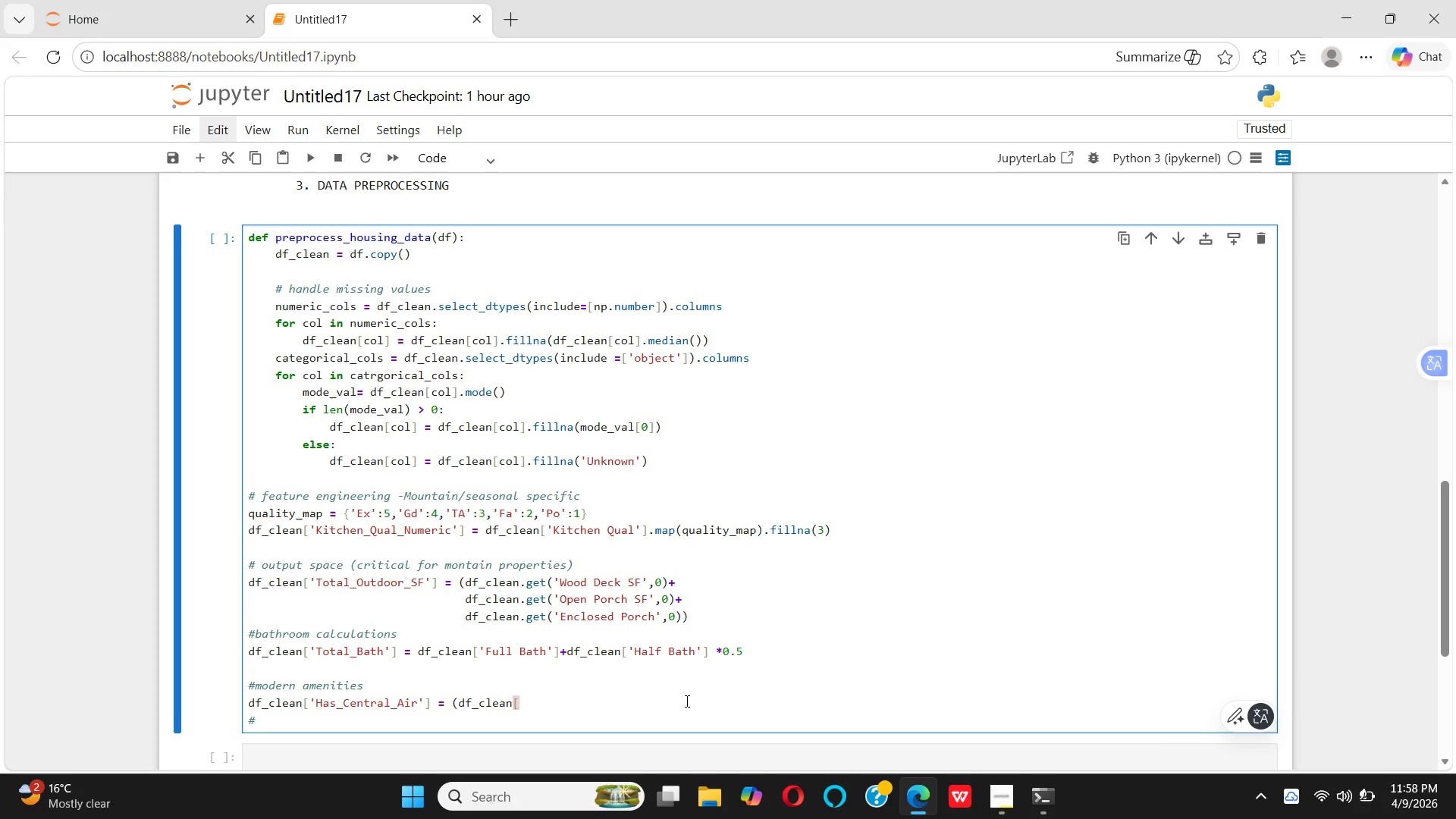 
key(BracketRight)
 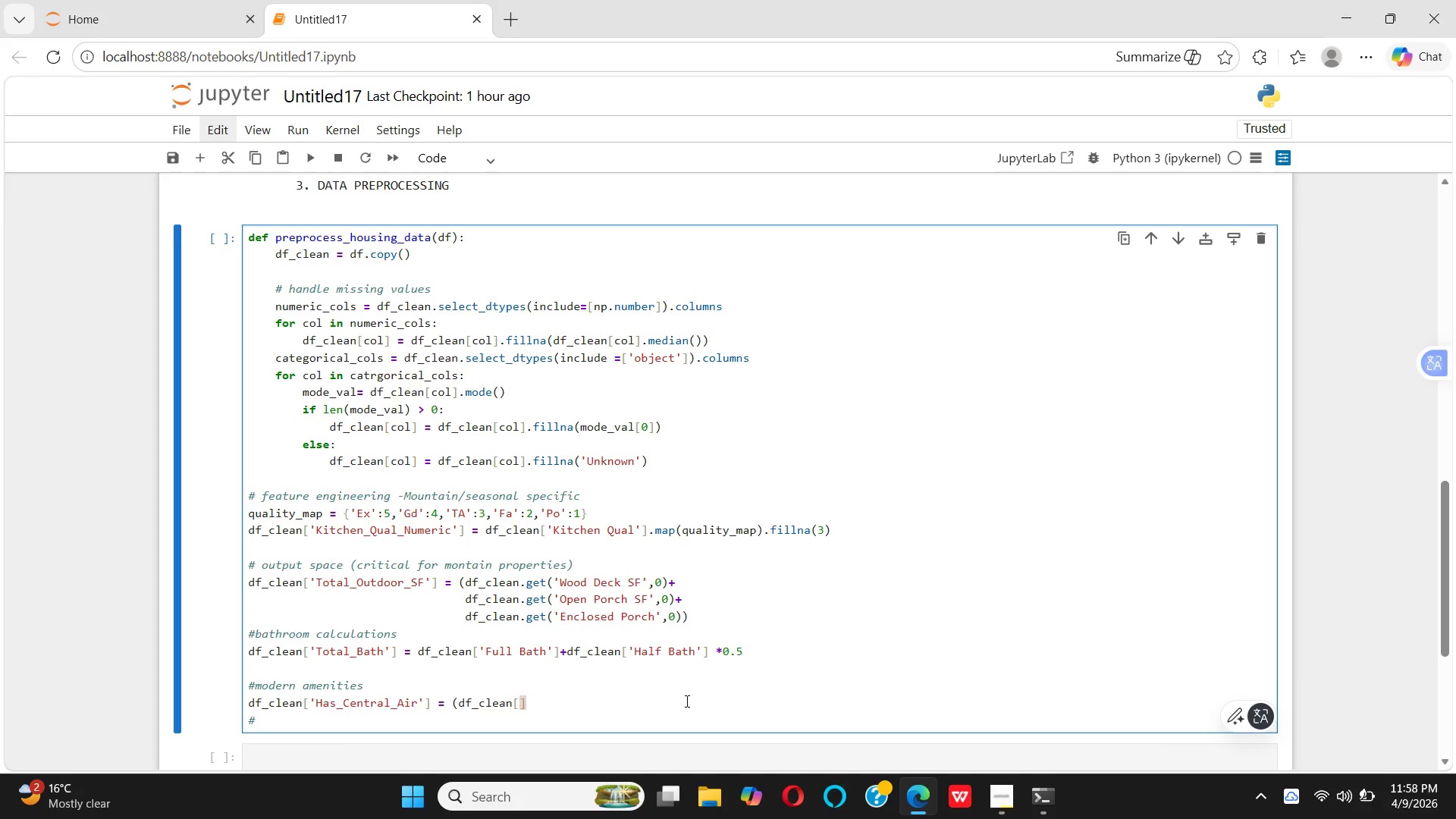 
key(ArrowLeft)
 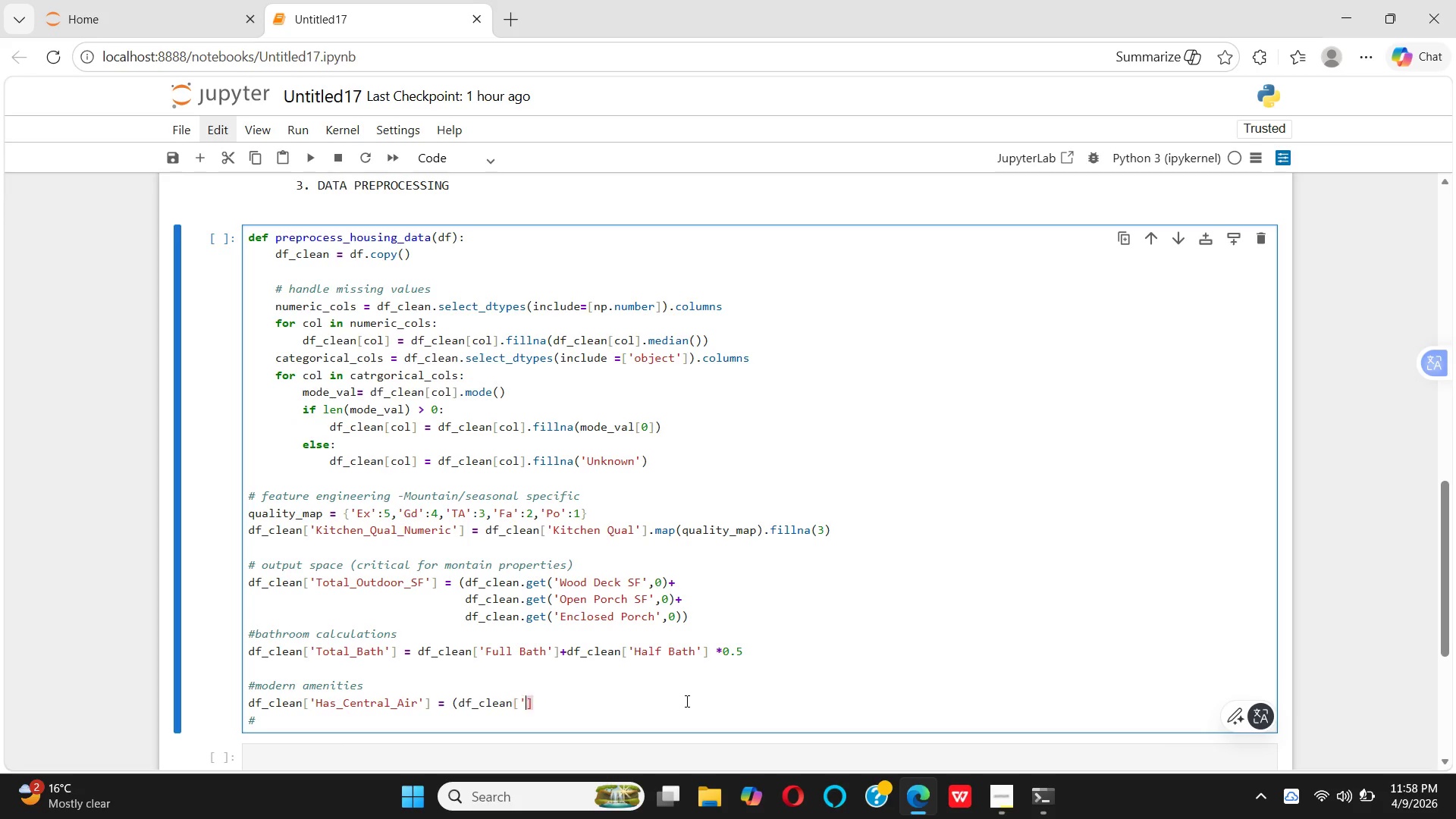 
key(Quote)
 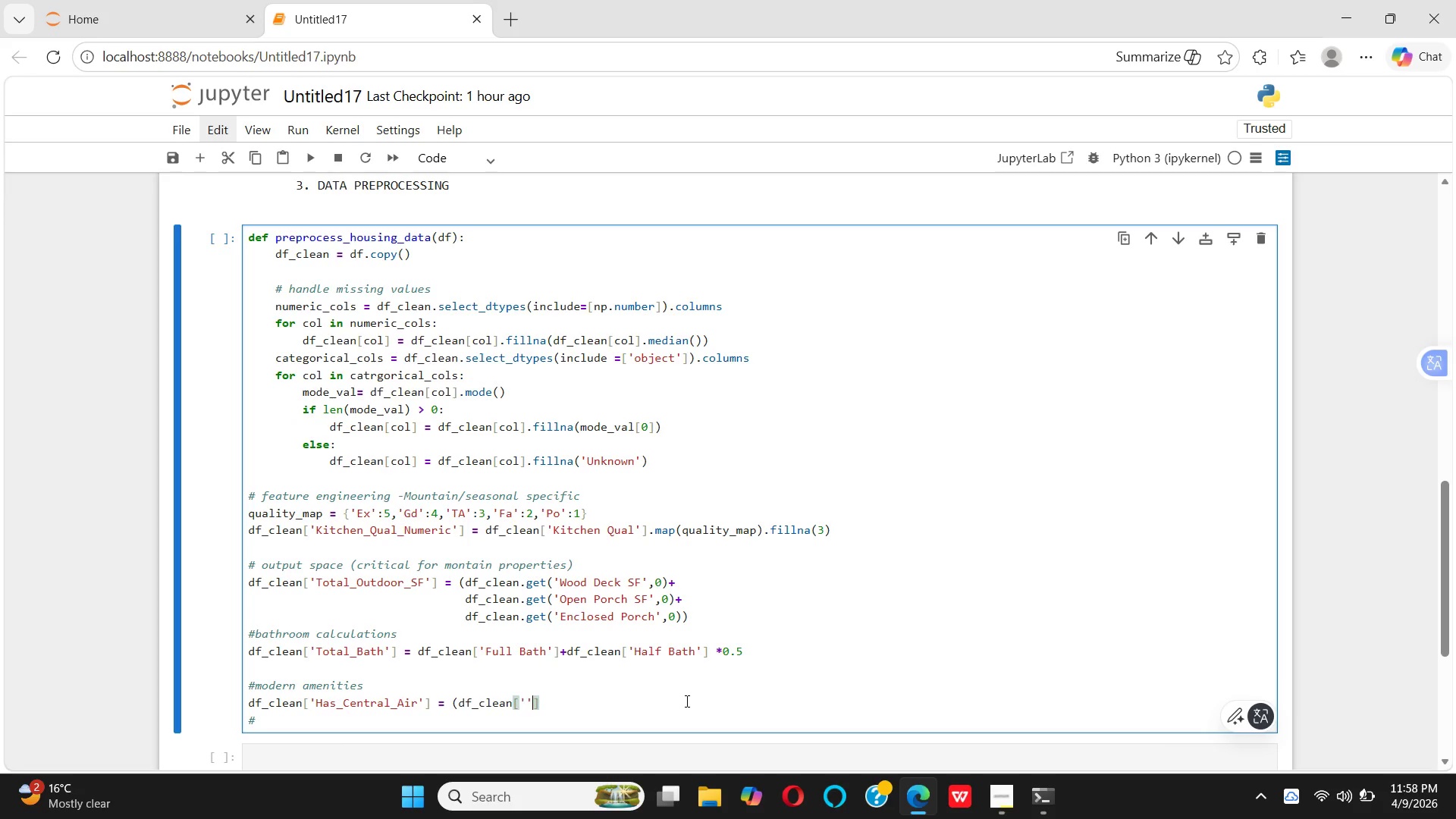 
key(Quote)
 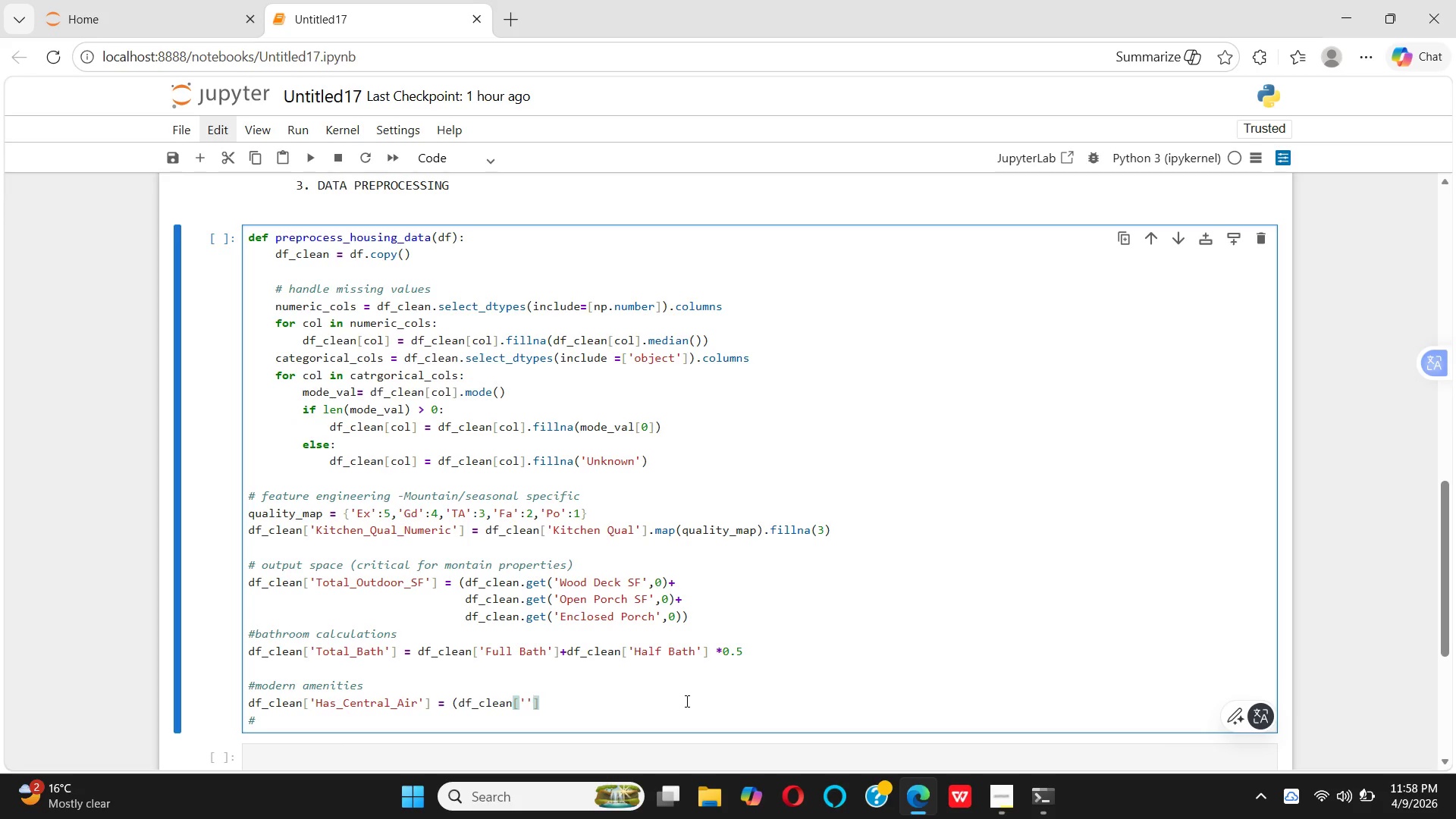 
key(ArrowLeft)
 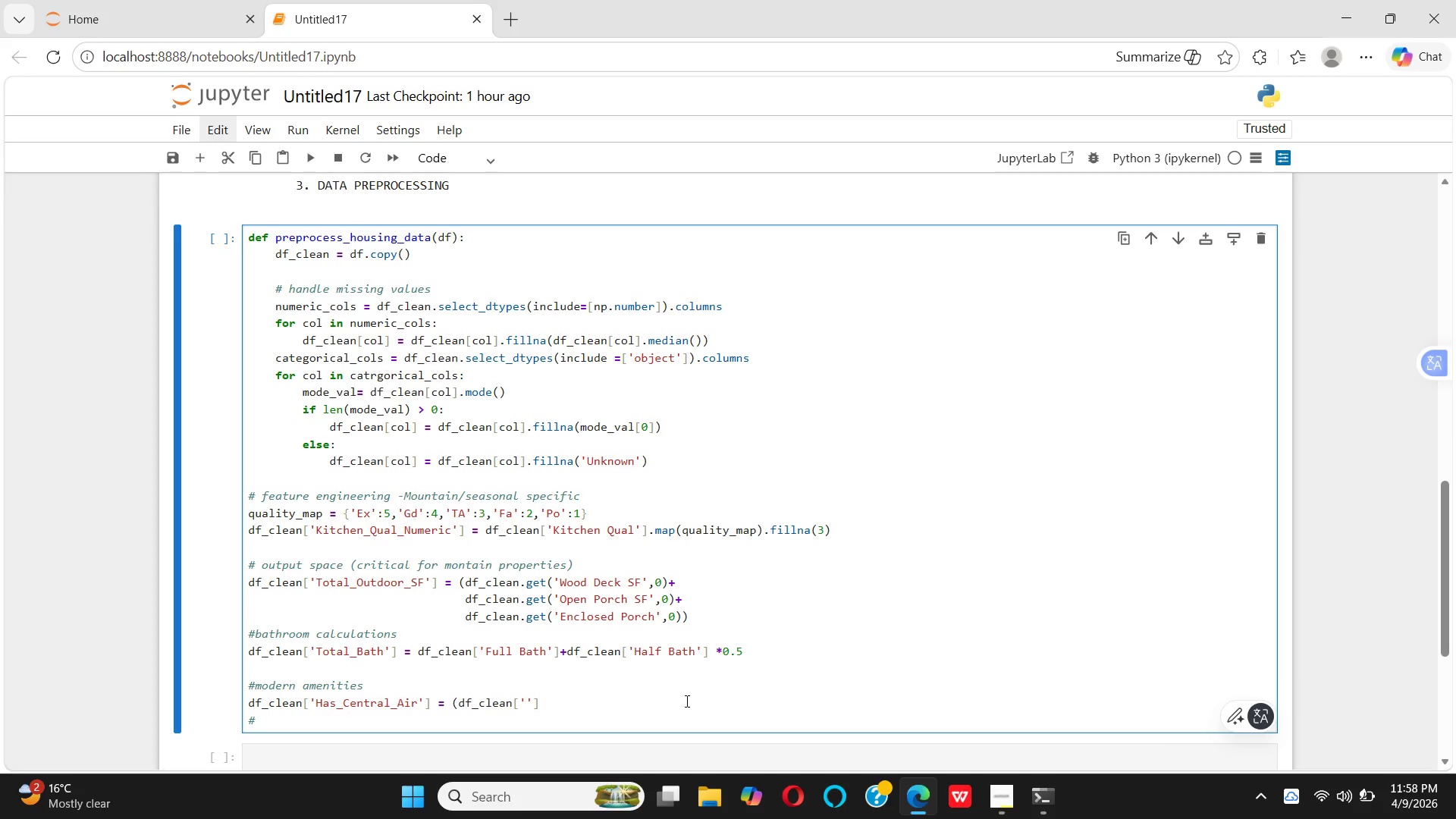 
type(Central Air)
 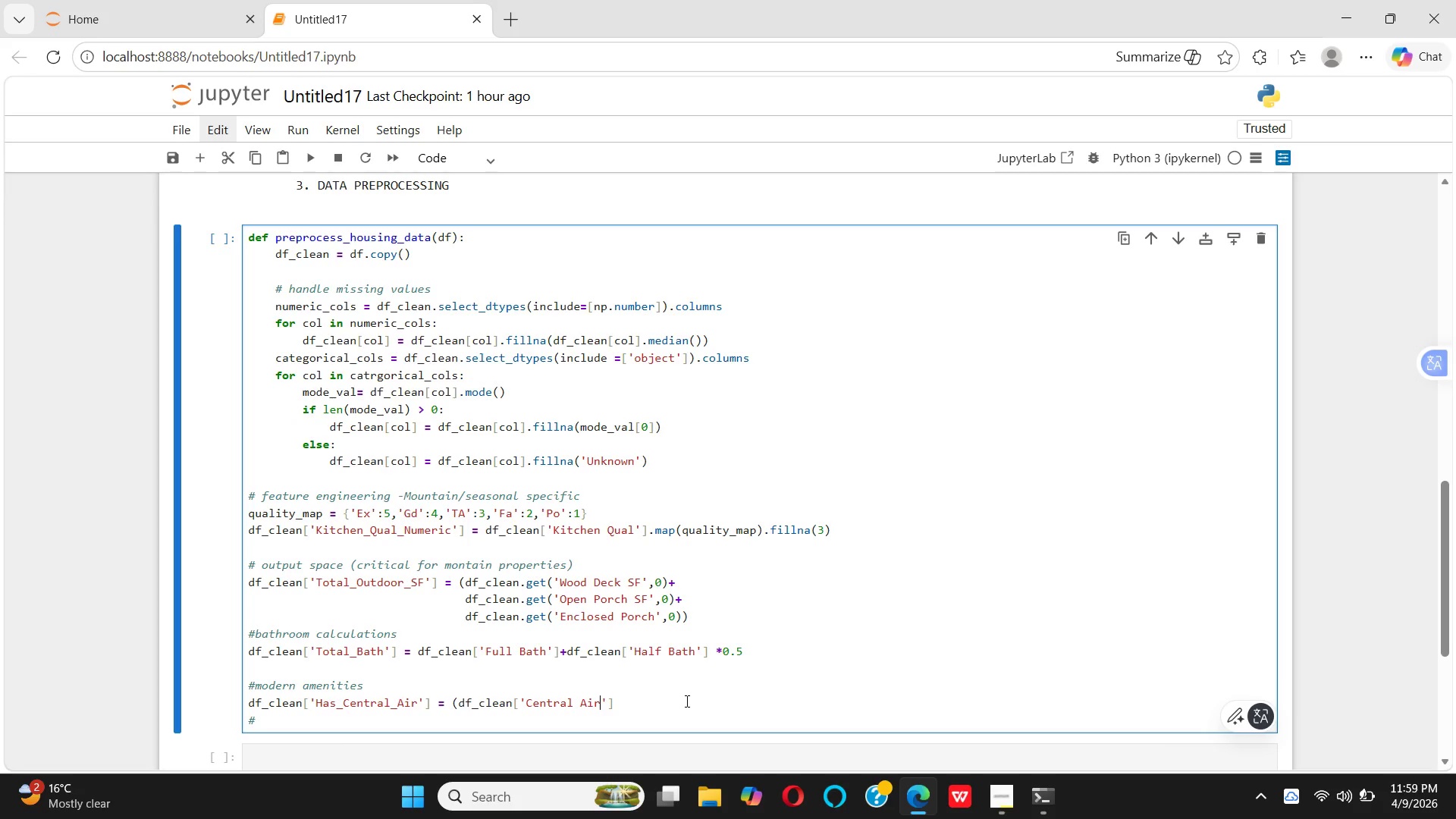 
key(ArrowRight)
 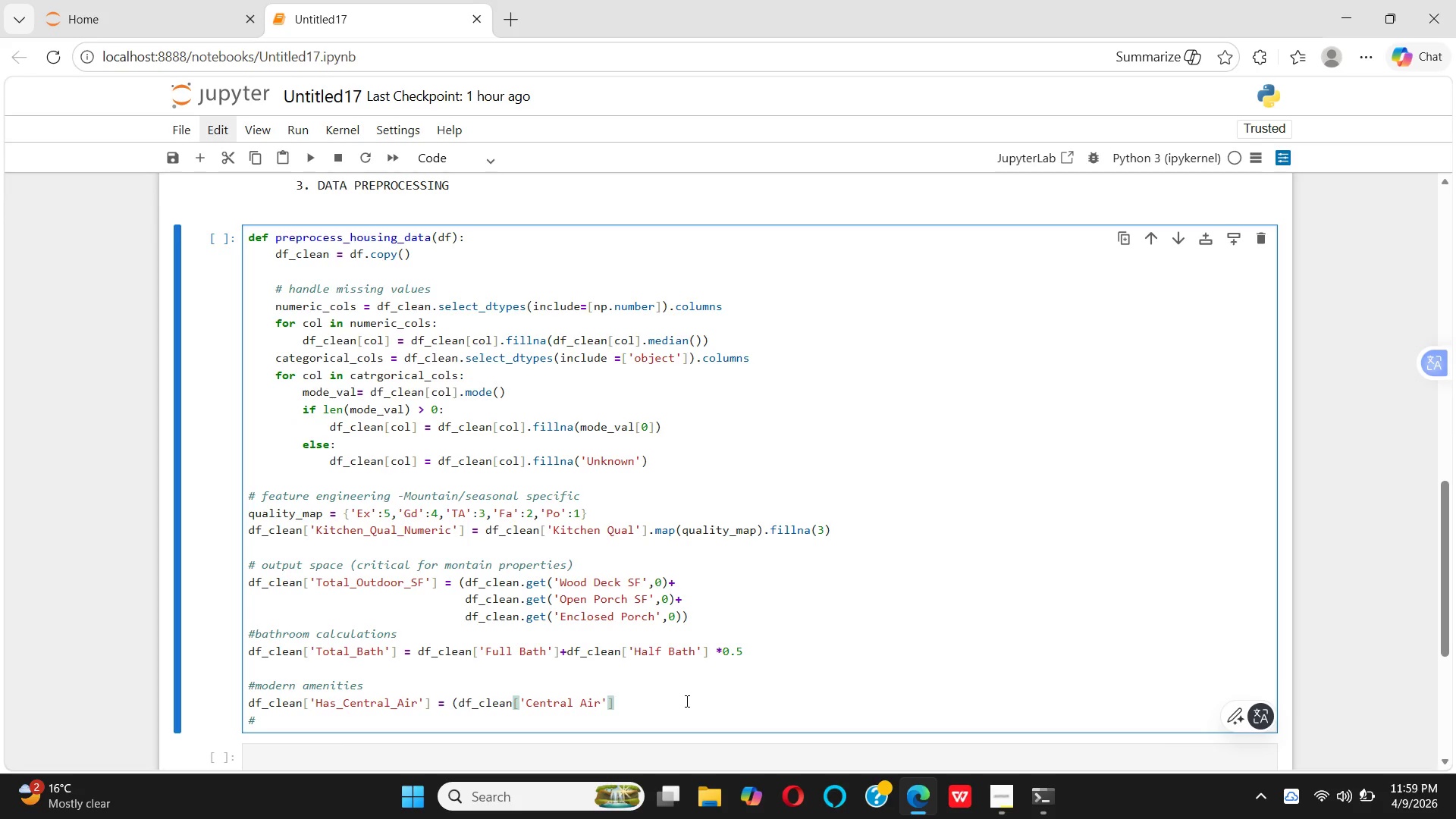 
key(ArrowRight)
 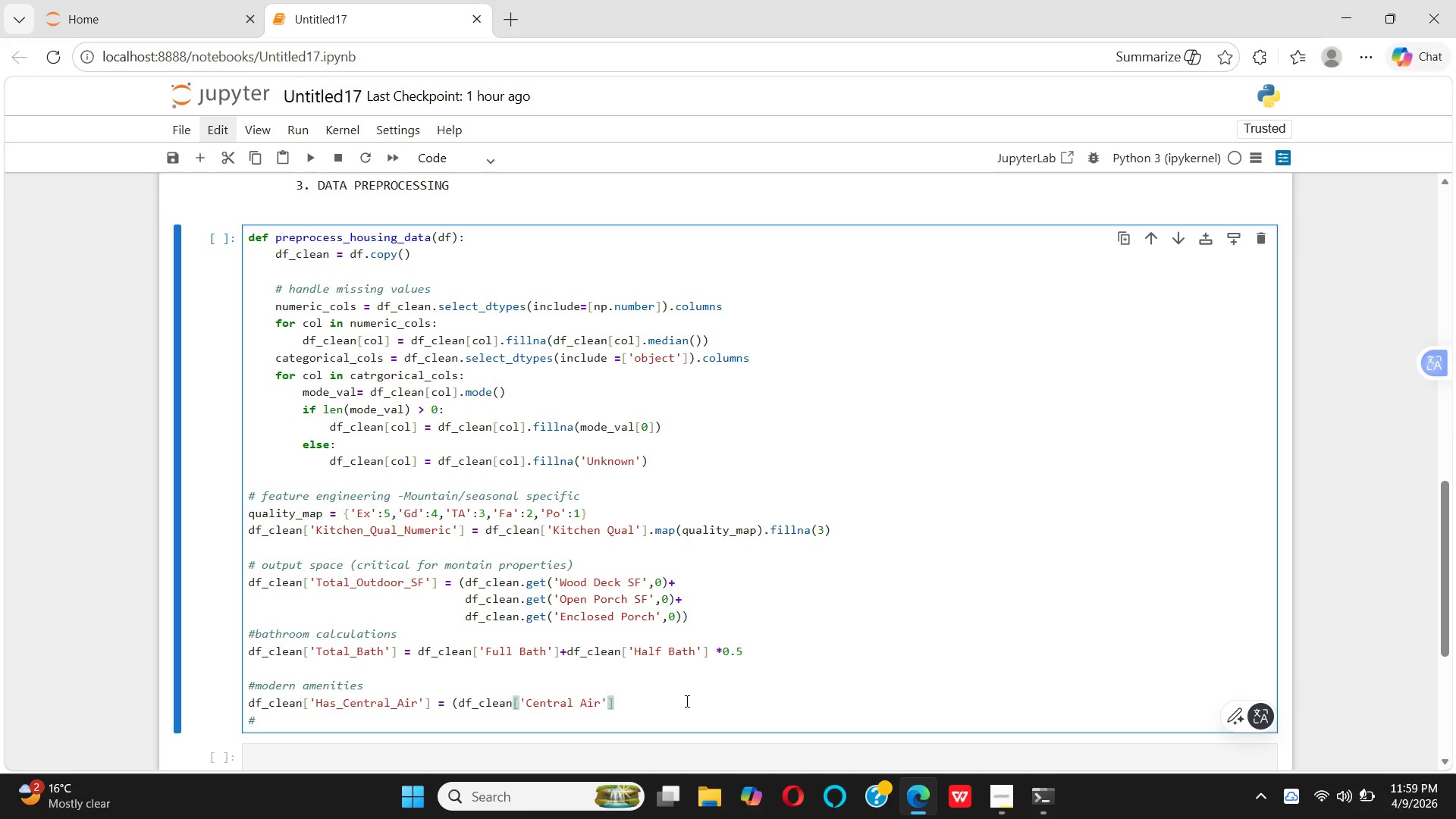 
key(Equal)
 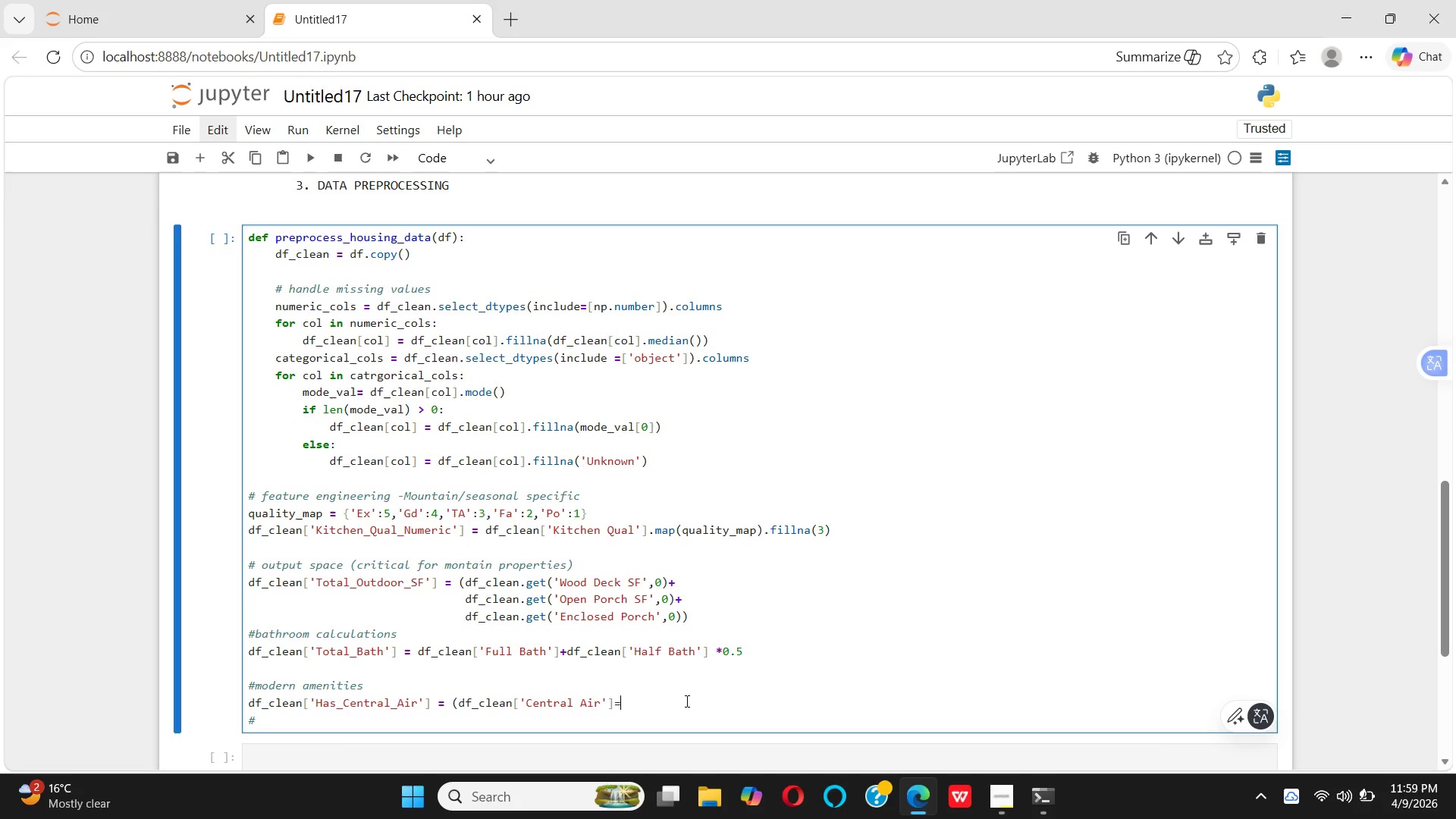 
key(Equal)
 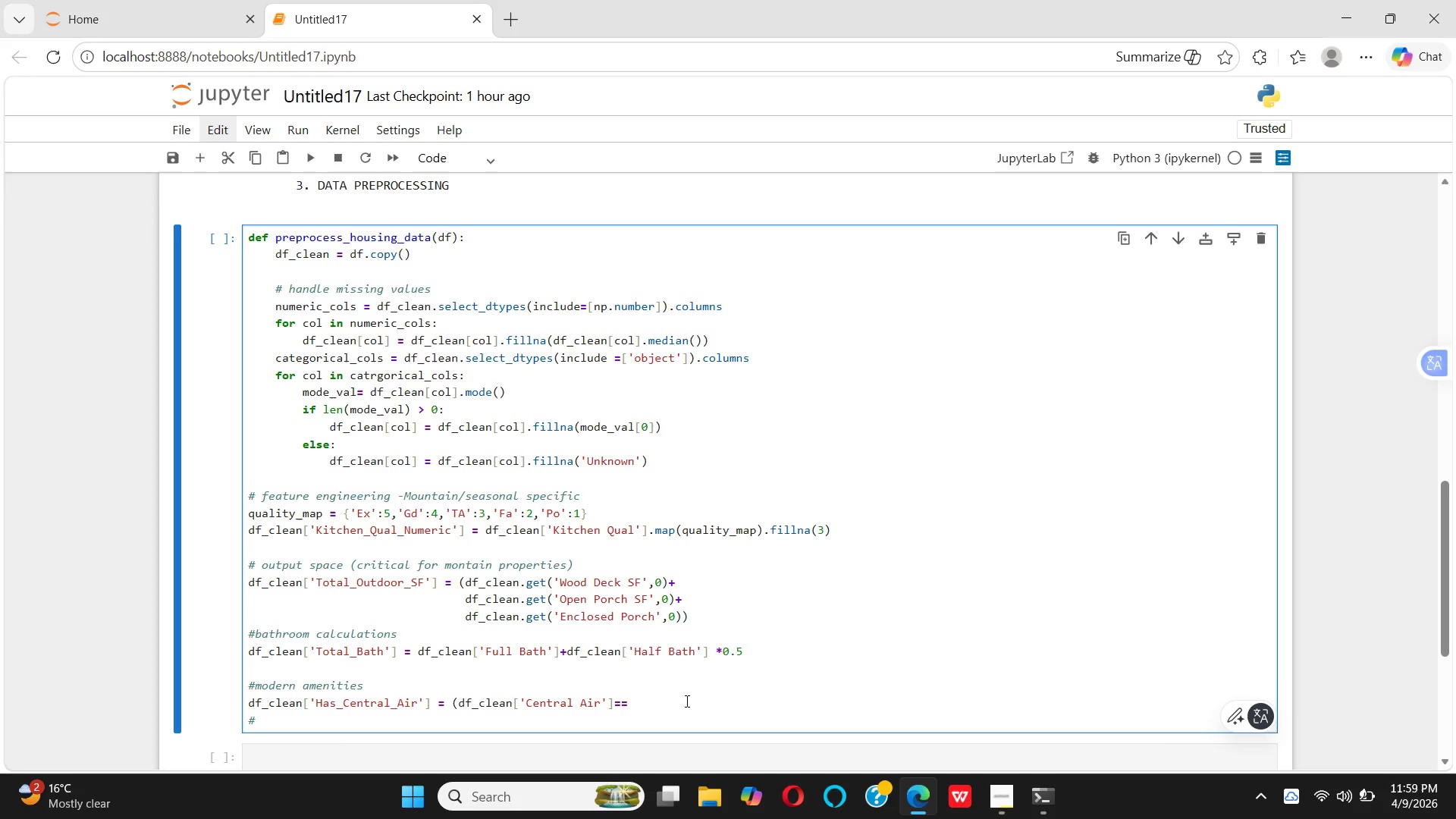 
key(Quote)
 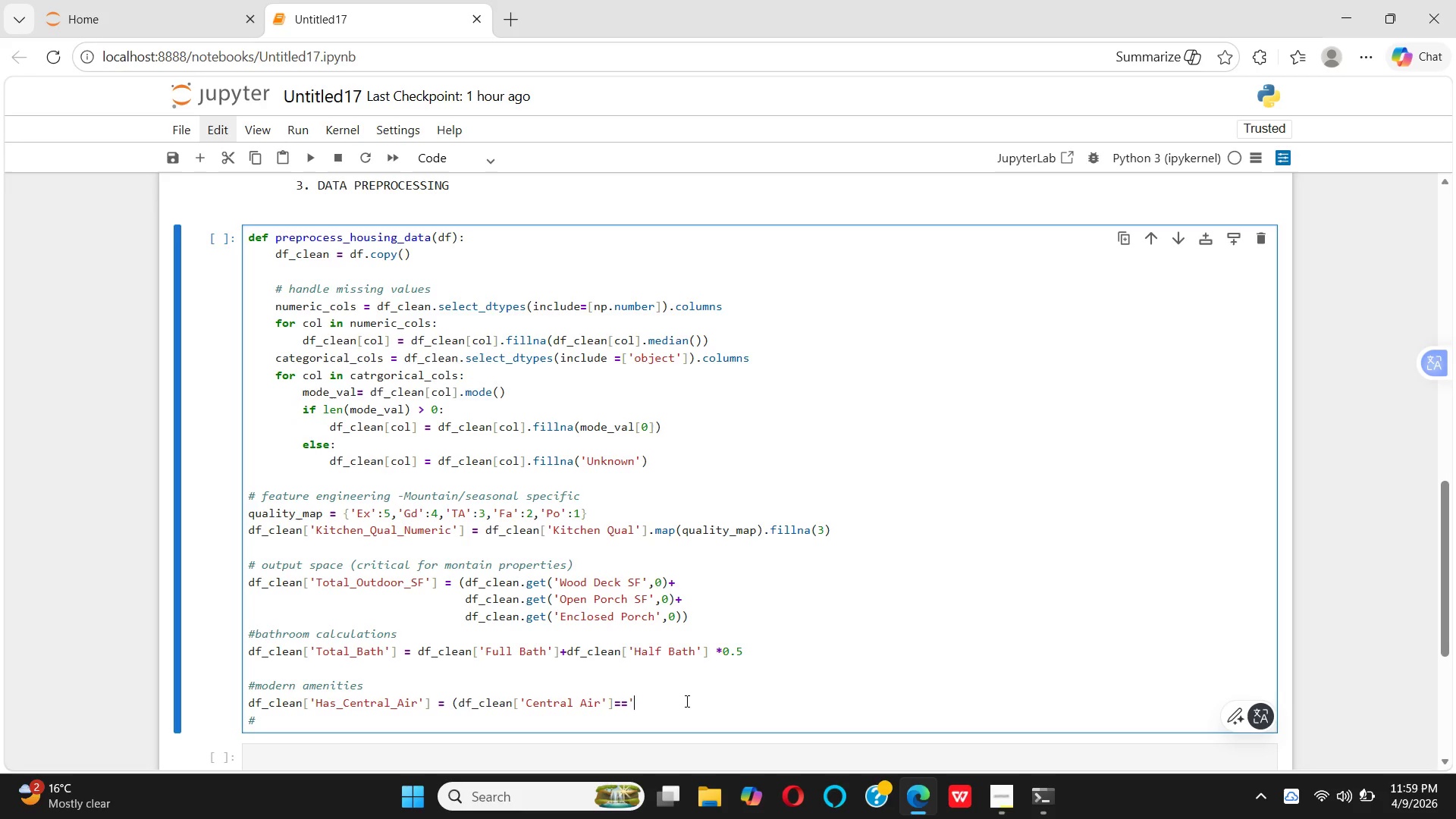 
key(Quote)
 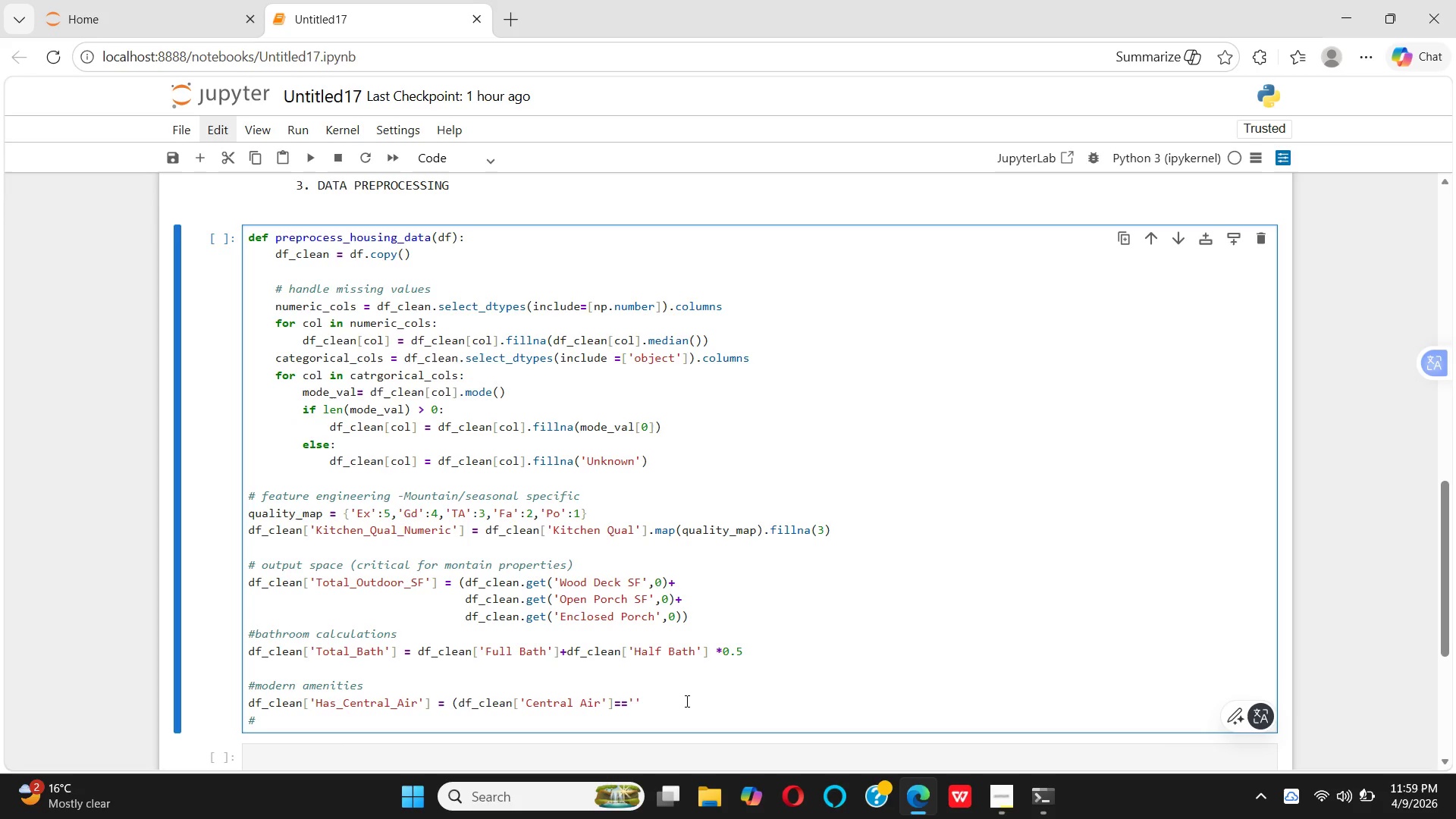 
key(ArrowLeft)
 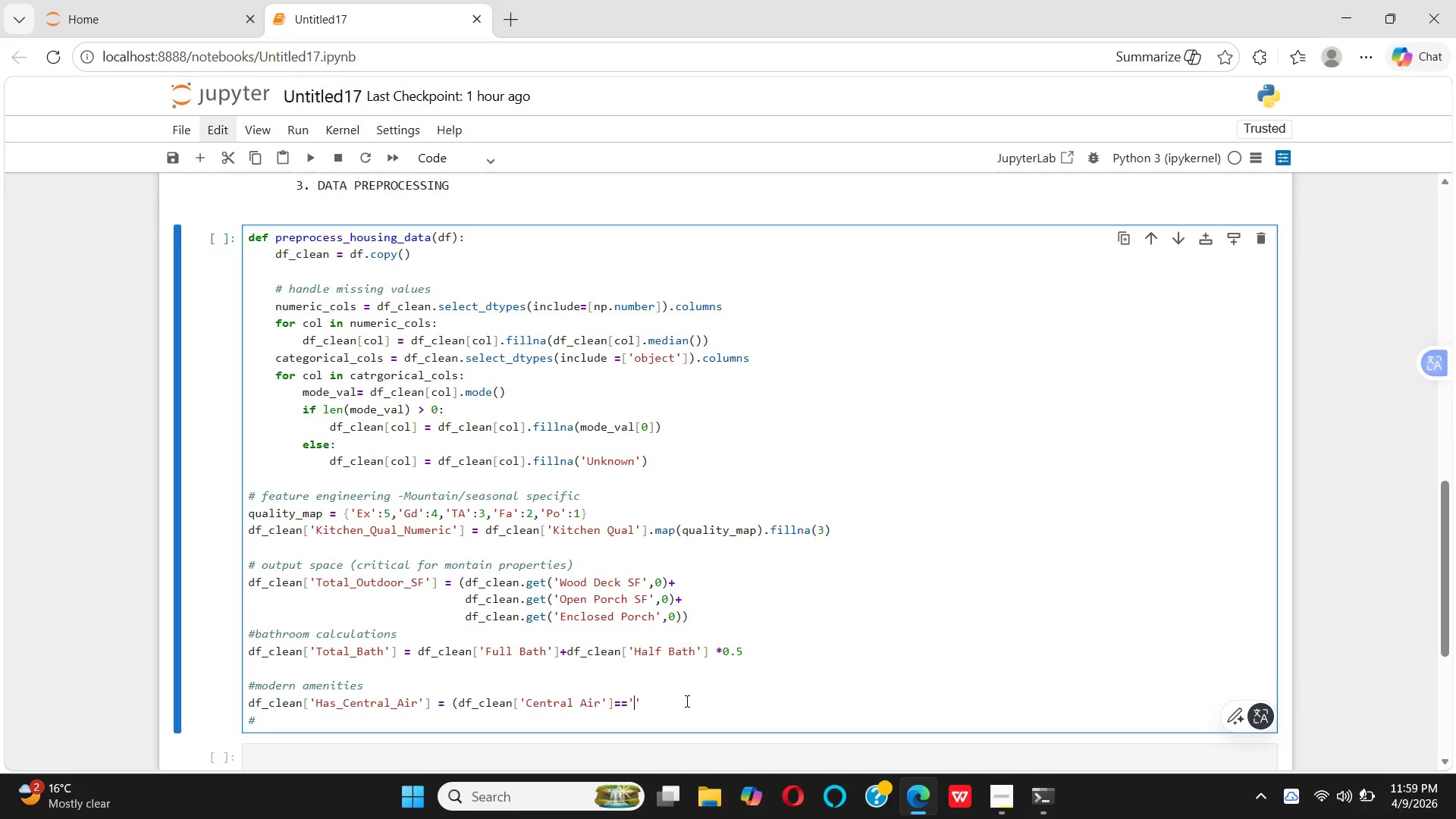 
key(CapsLock)
 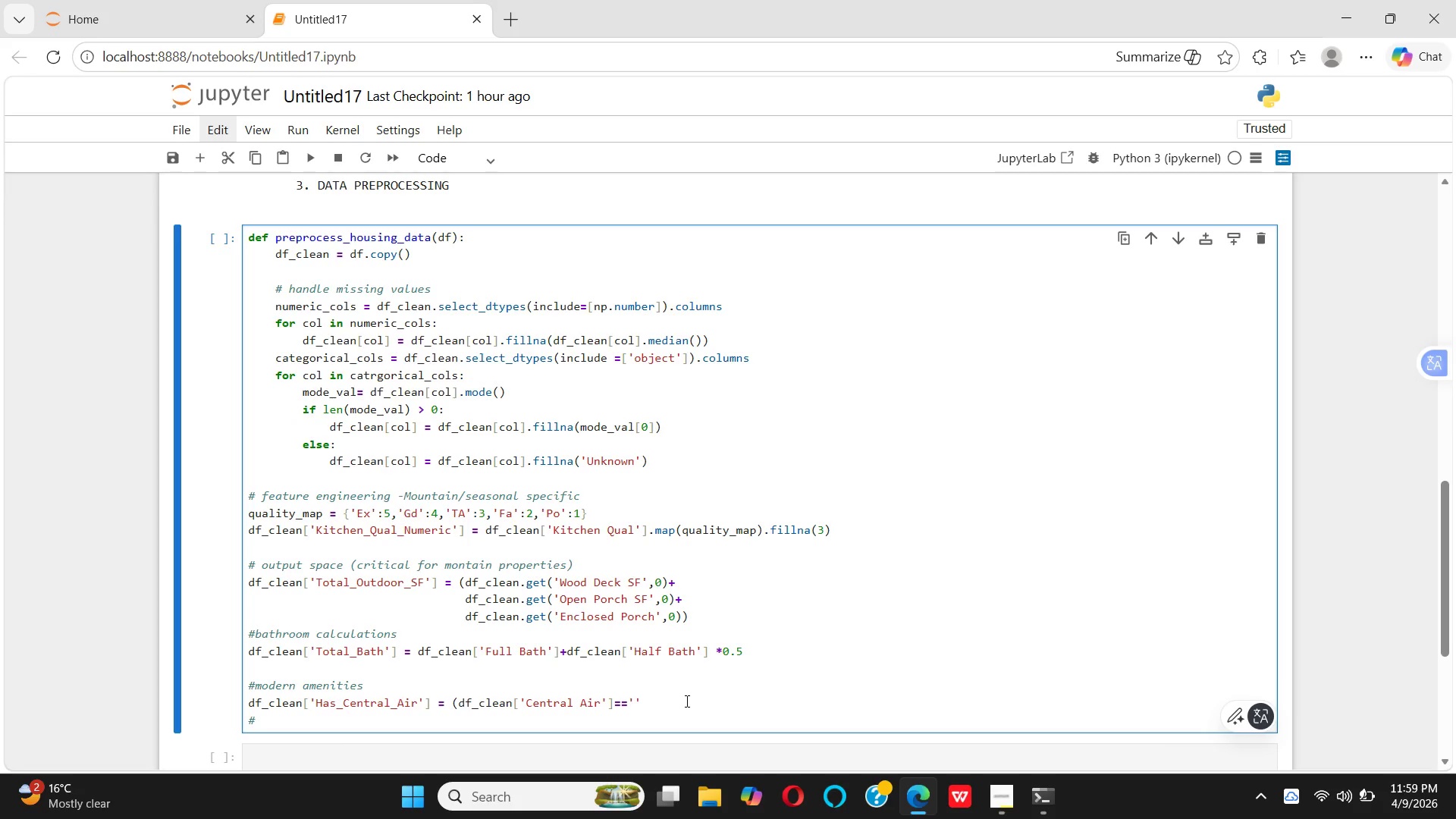 
key(Y)
 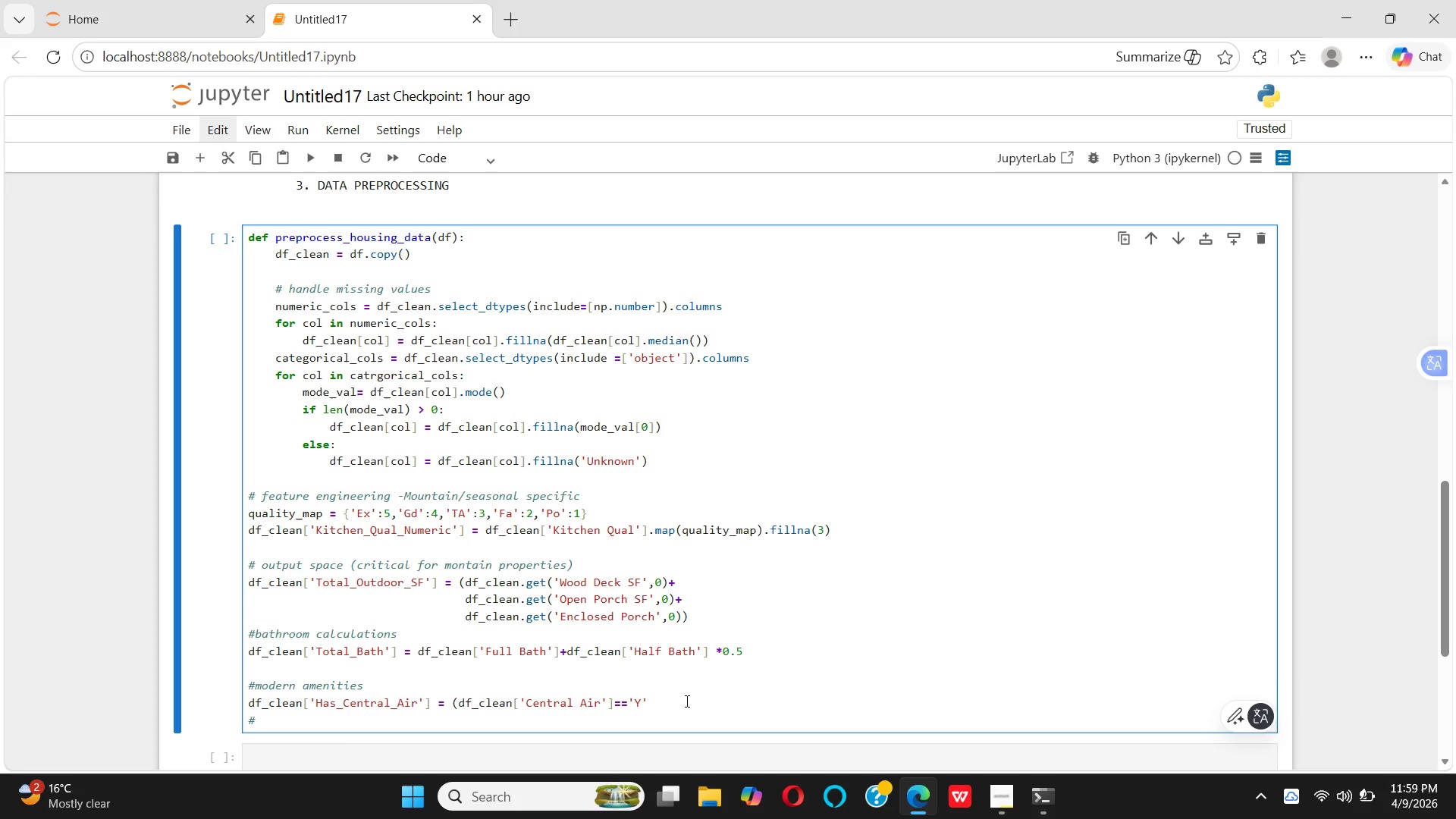 
key(CapsLock)
 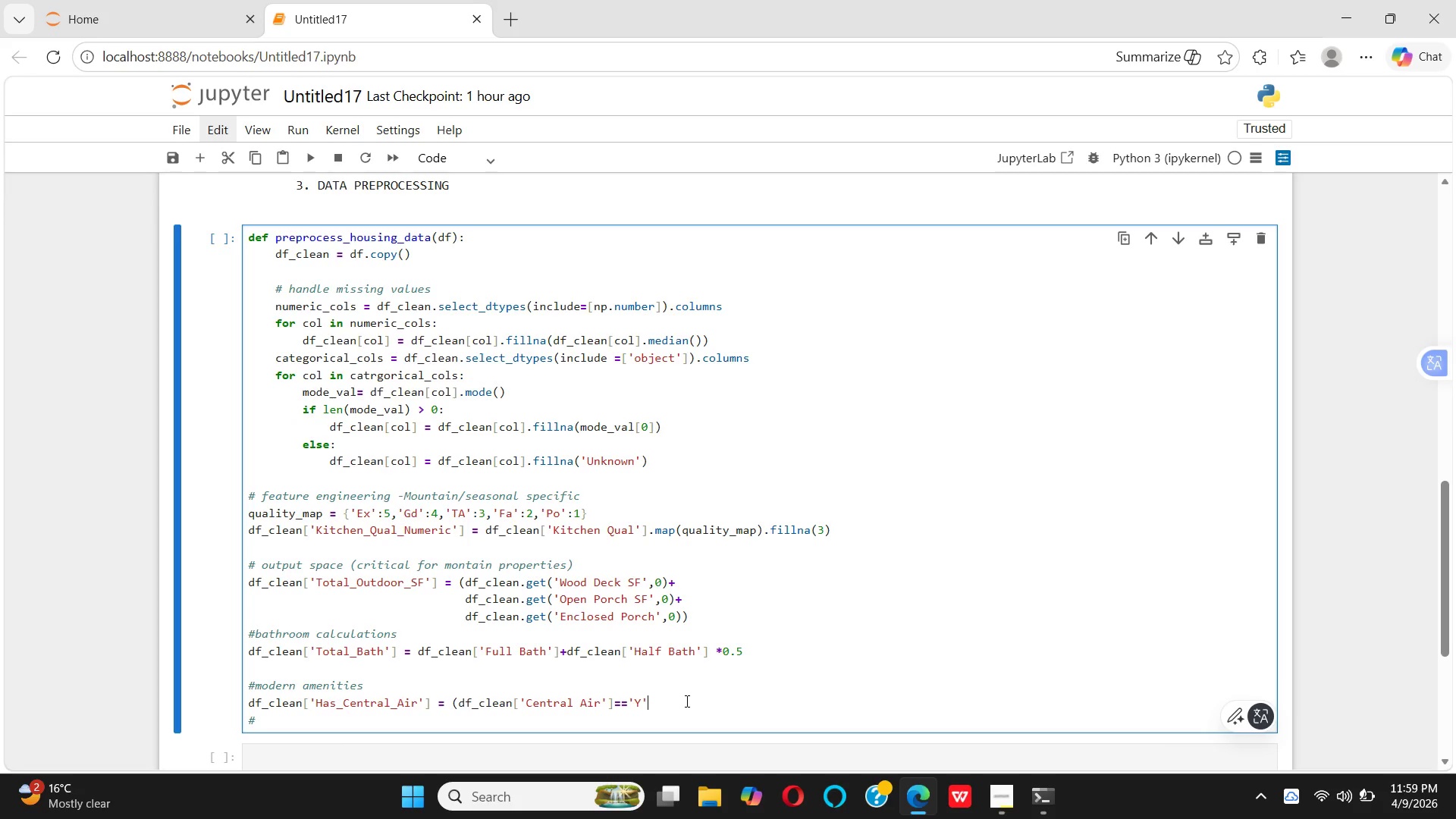 
key(ArrowRight)
 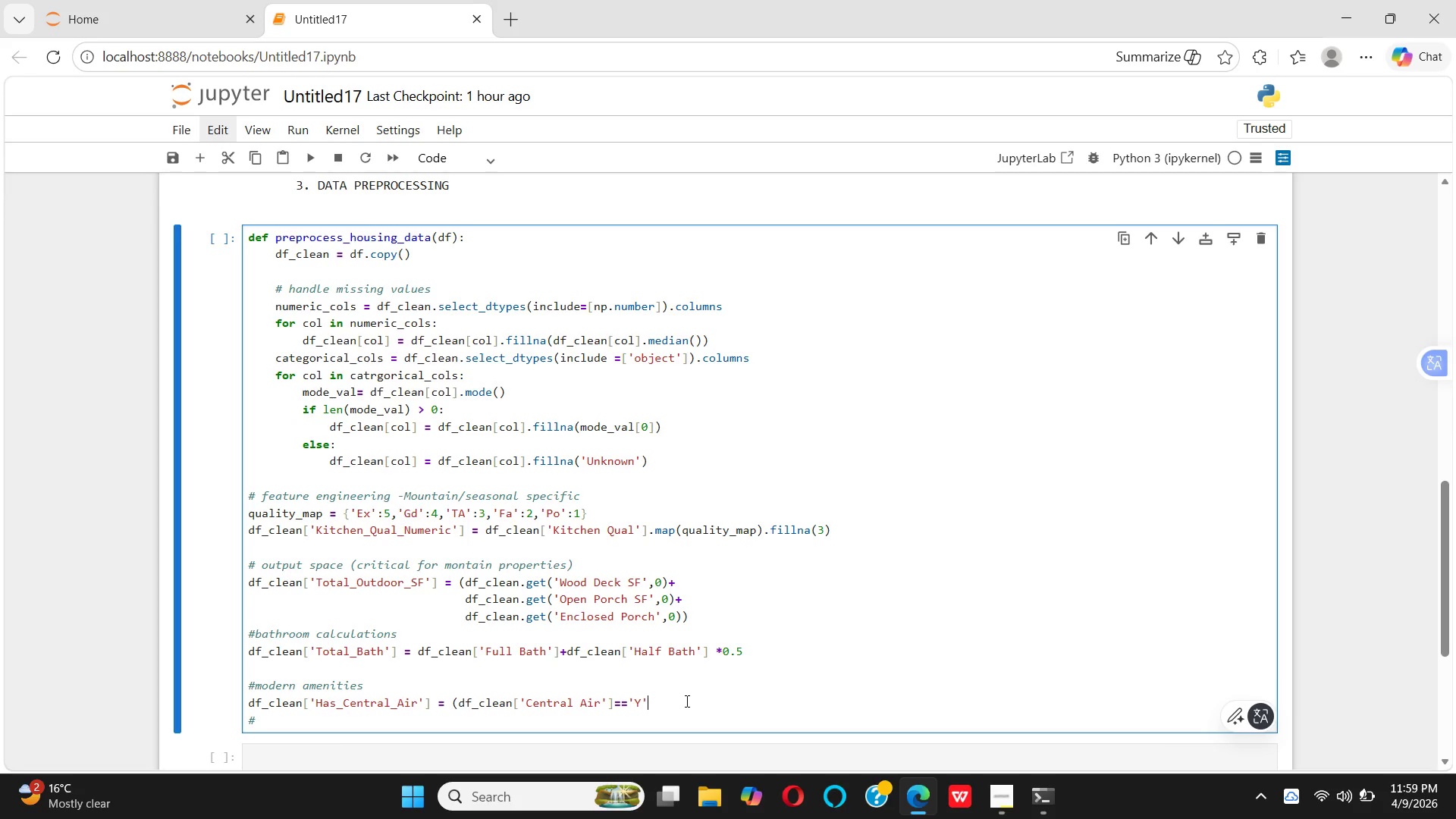 
type().as)
 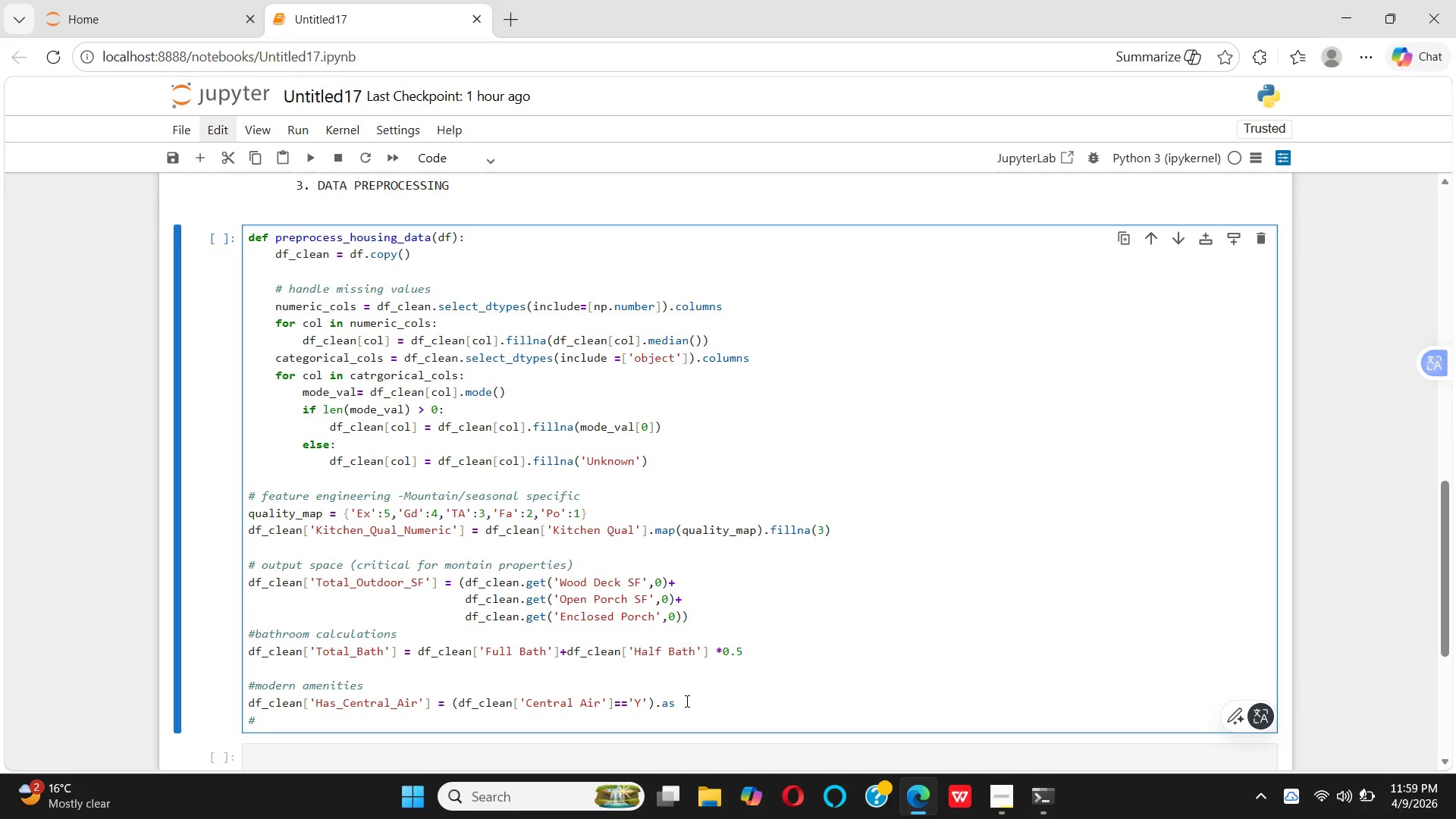 
type(type())
 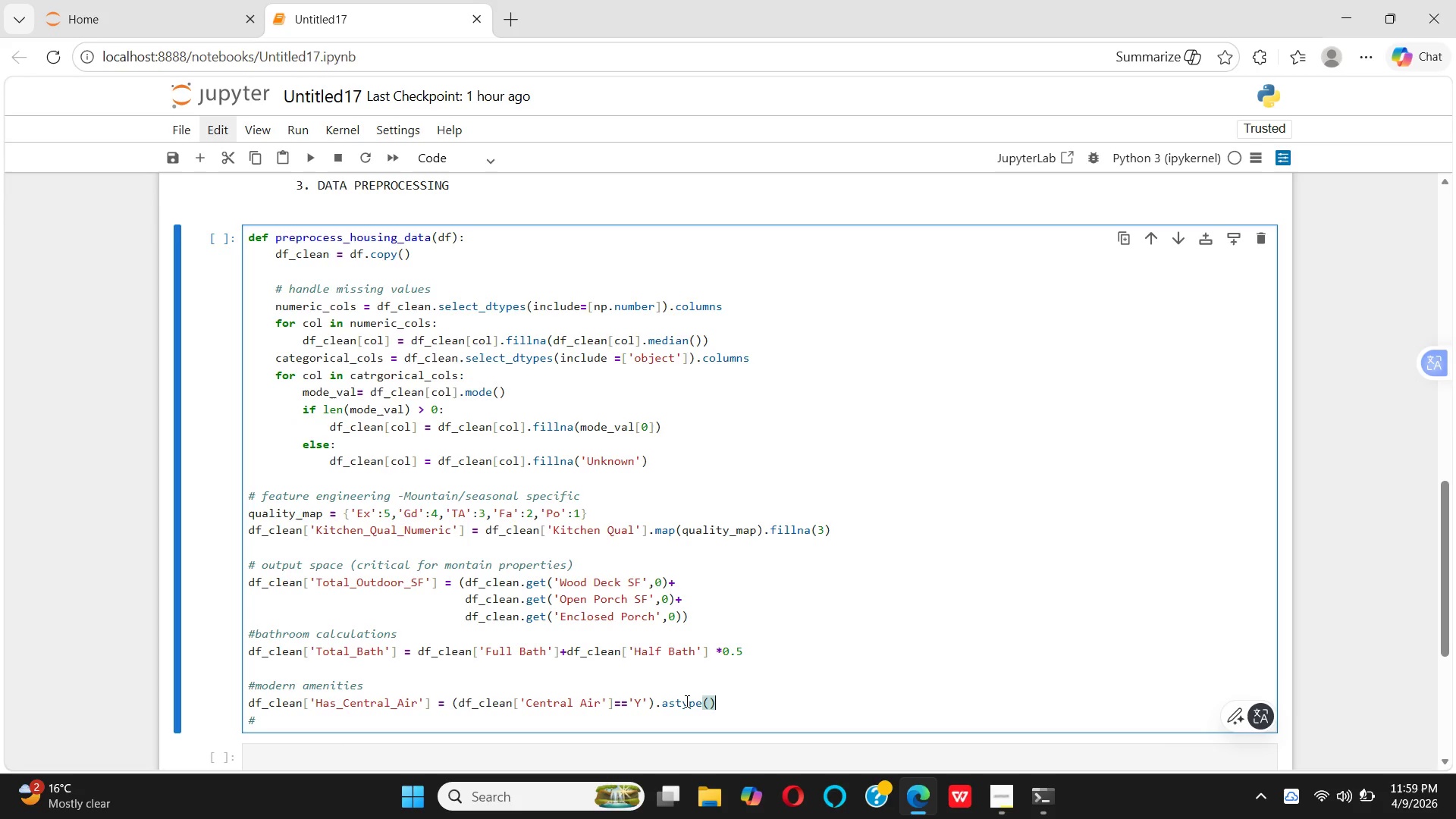 
key(Shift+ArrowLeft)
 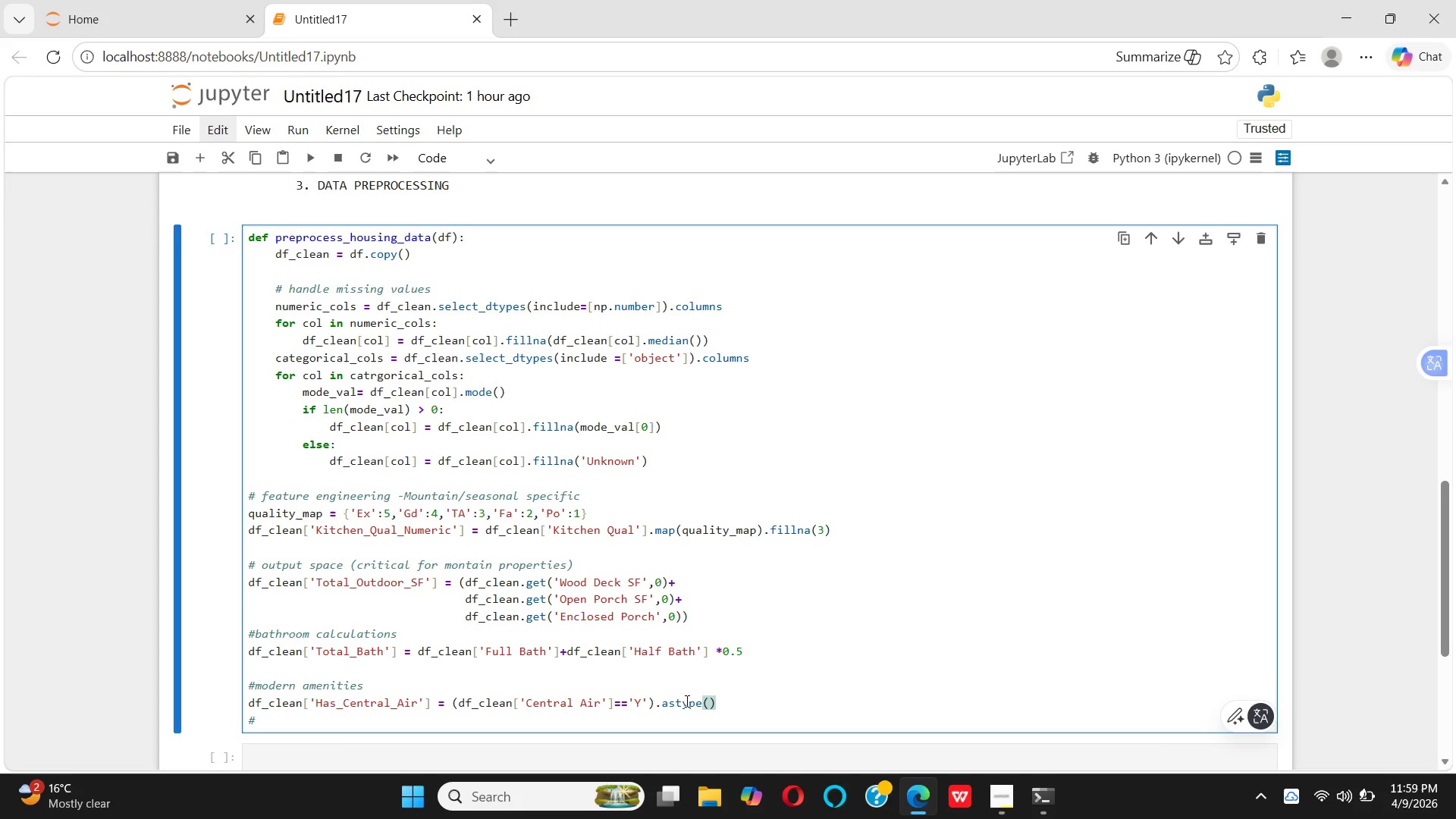 
type(INT)
 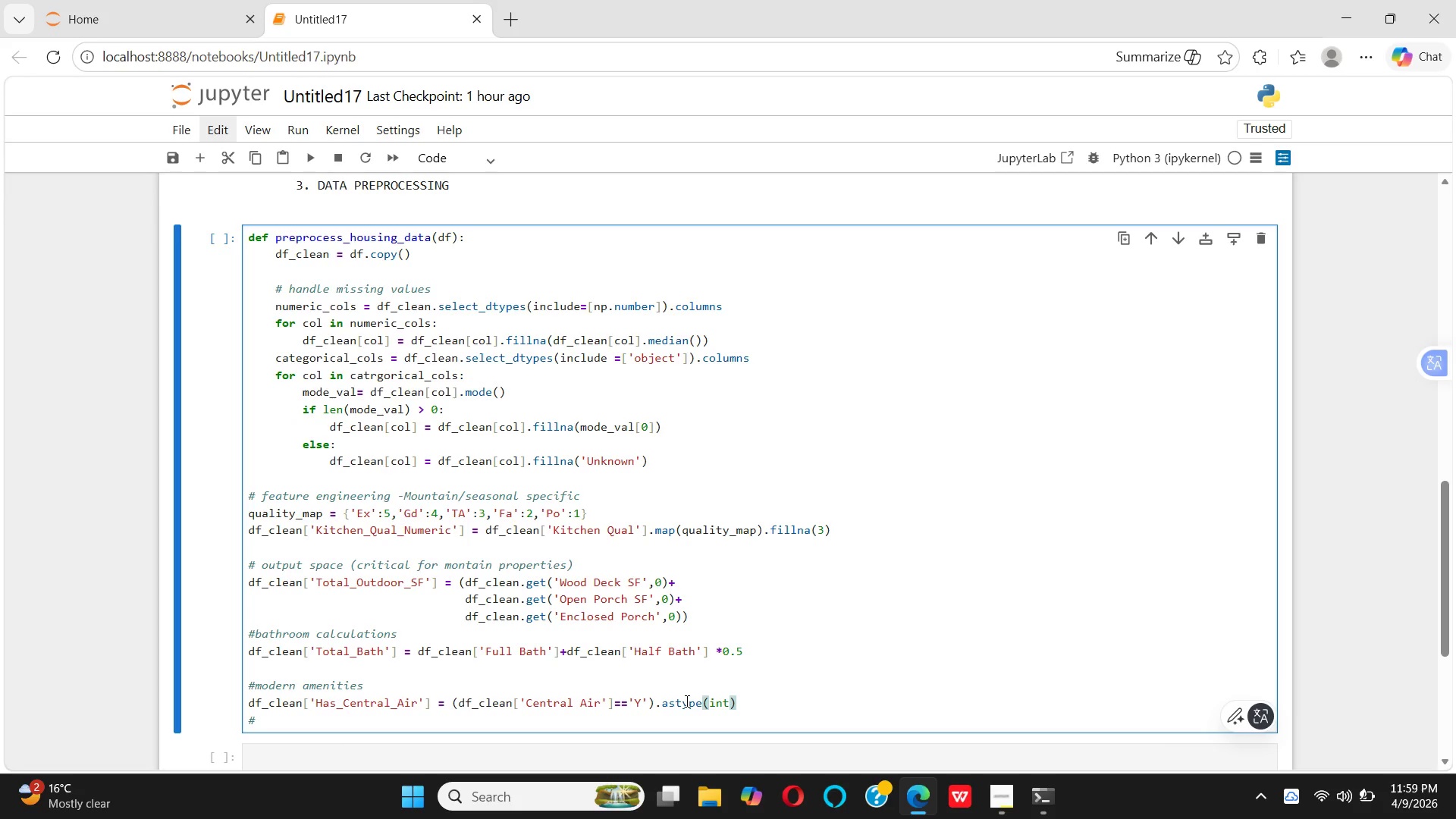 
key(Shift+ArrowRight)
 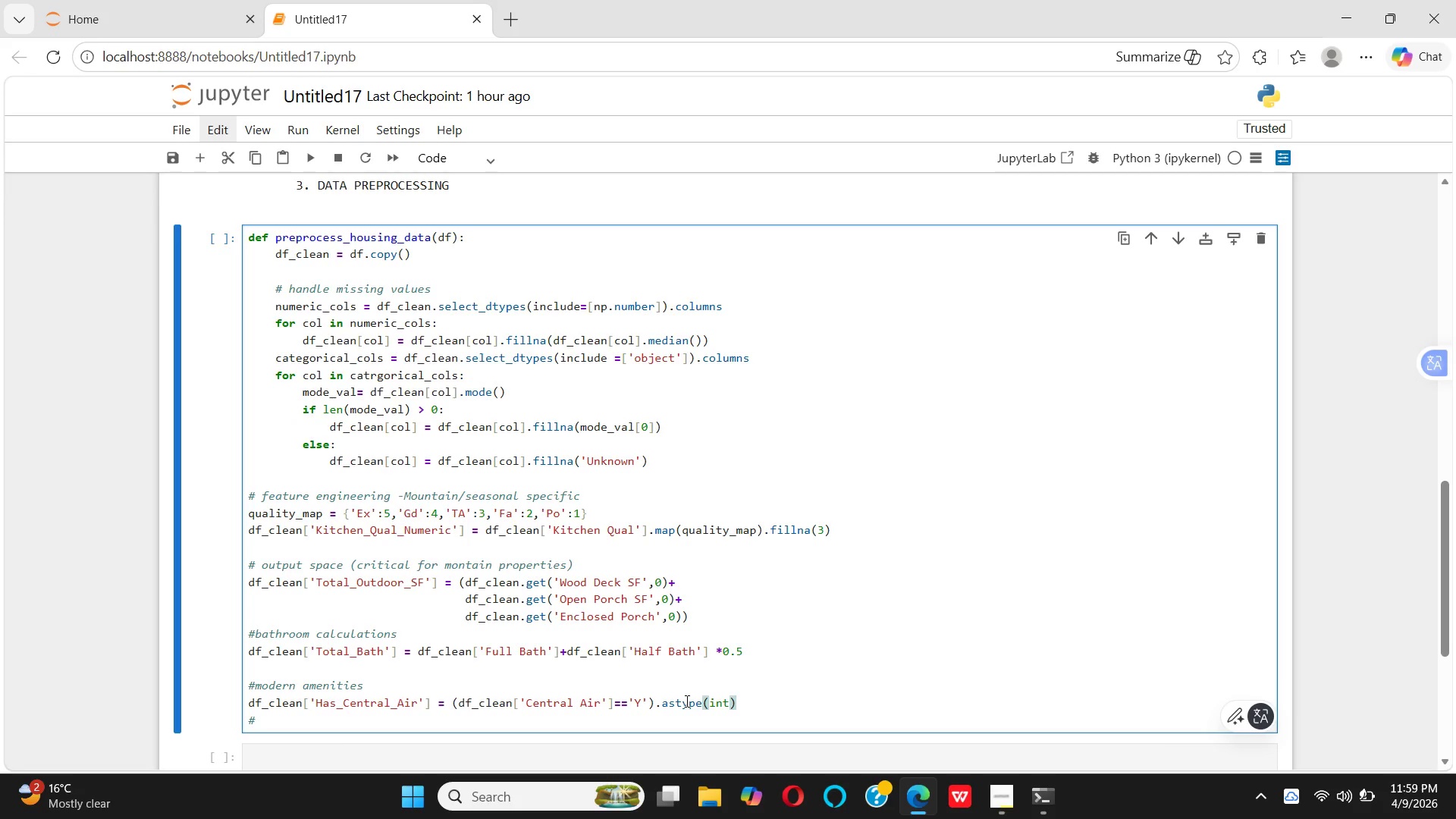 
key(Shift+Enter)
 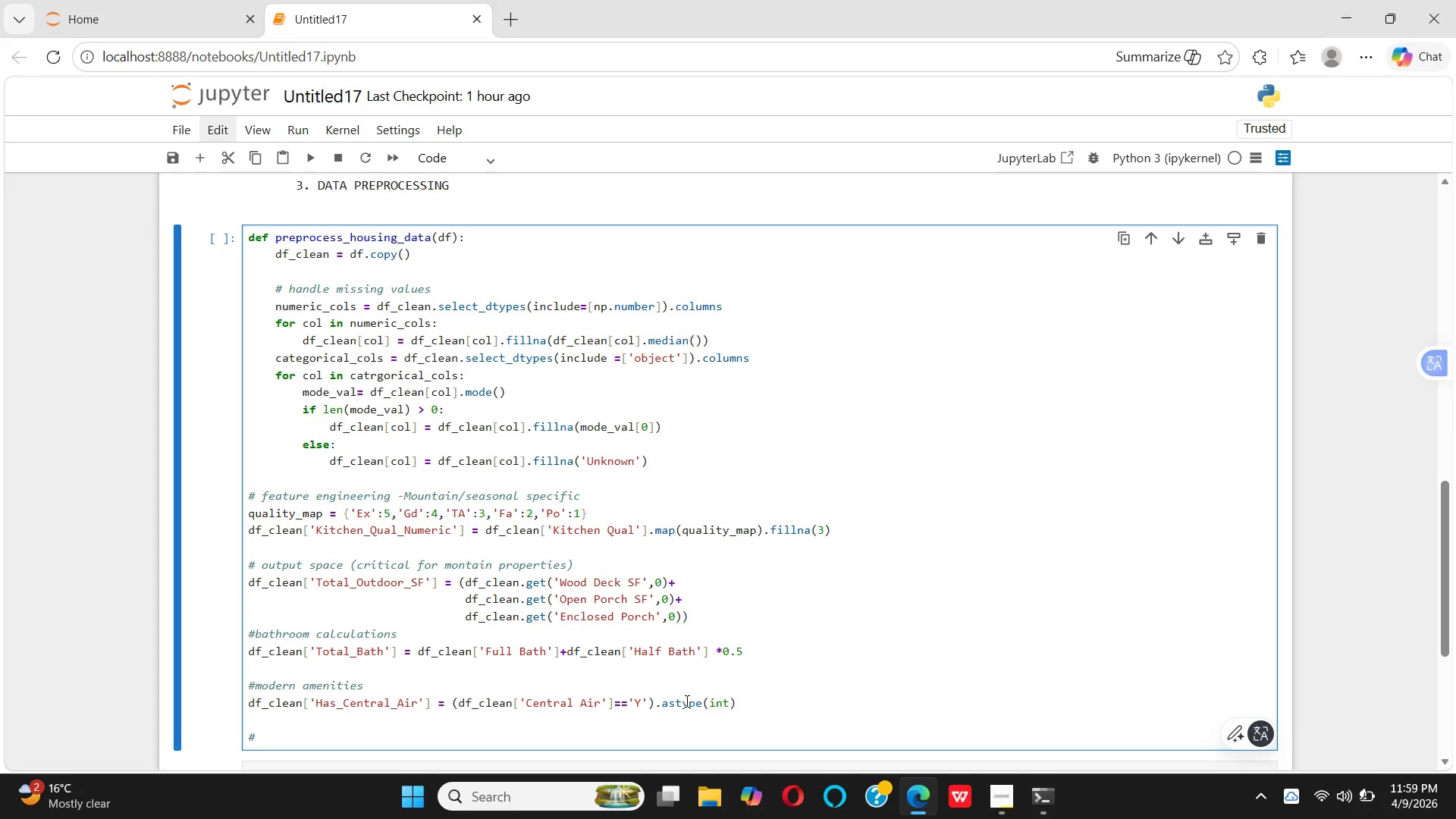 
wait(26.06)
 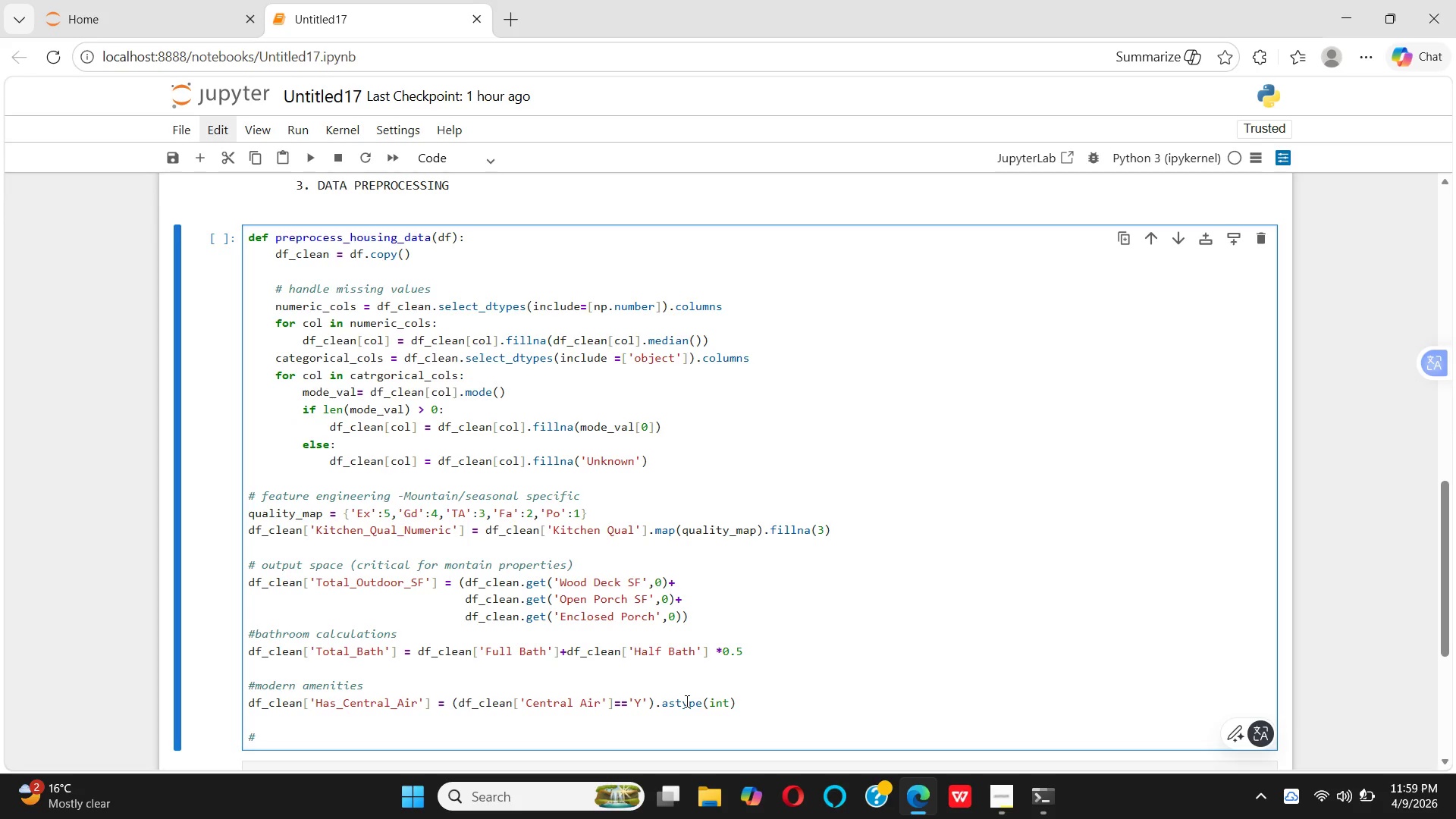 
left_click_drag(start_coordinate=[656, 706], to_coordinate=[252, 698])
 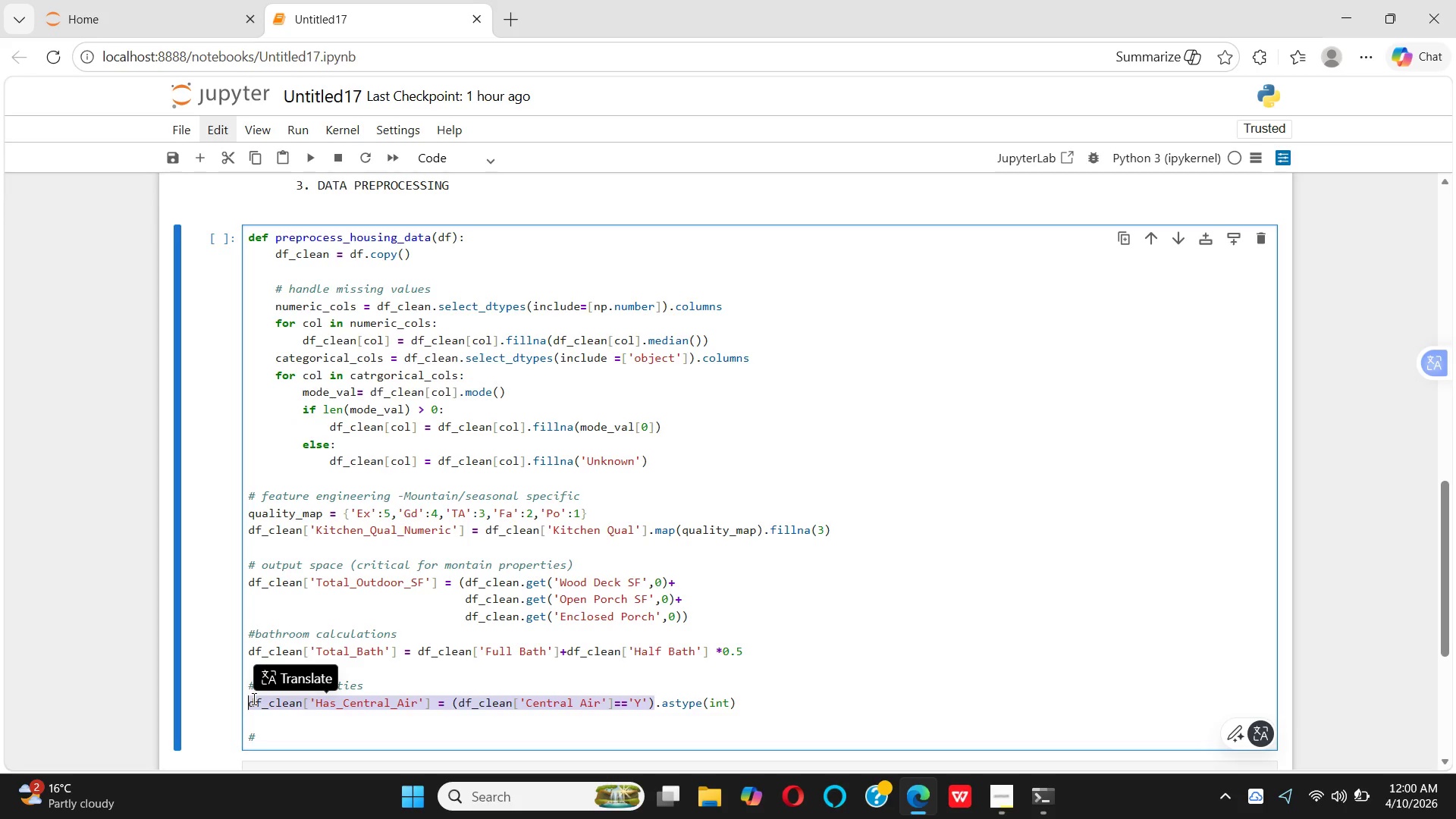 
key(Control+C)
 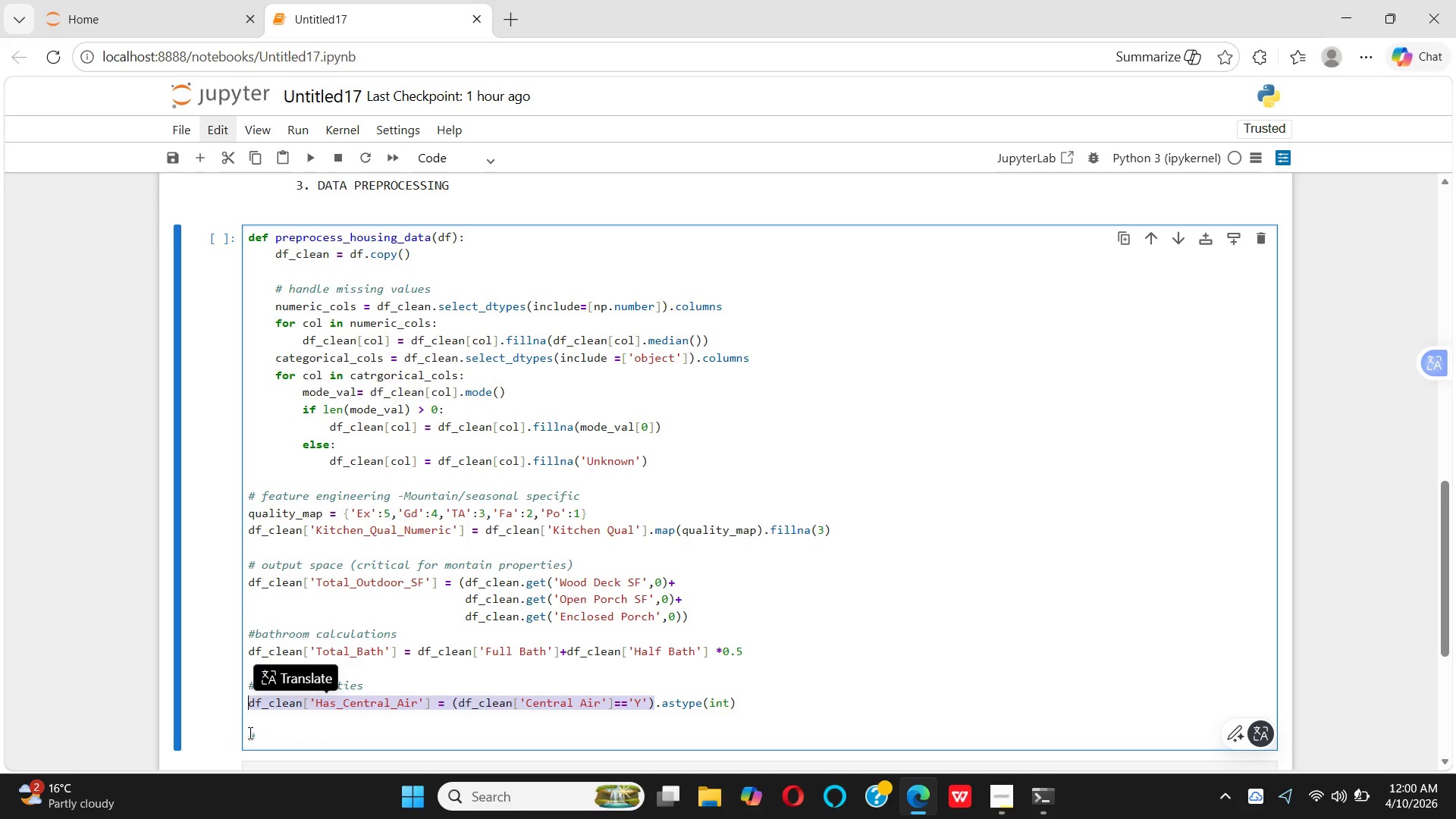 
left_click([250, 719])
 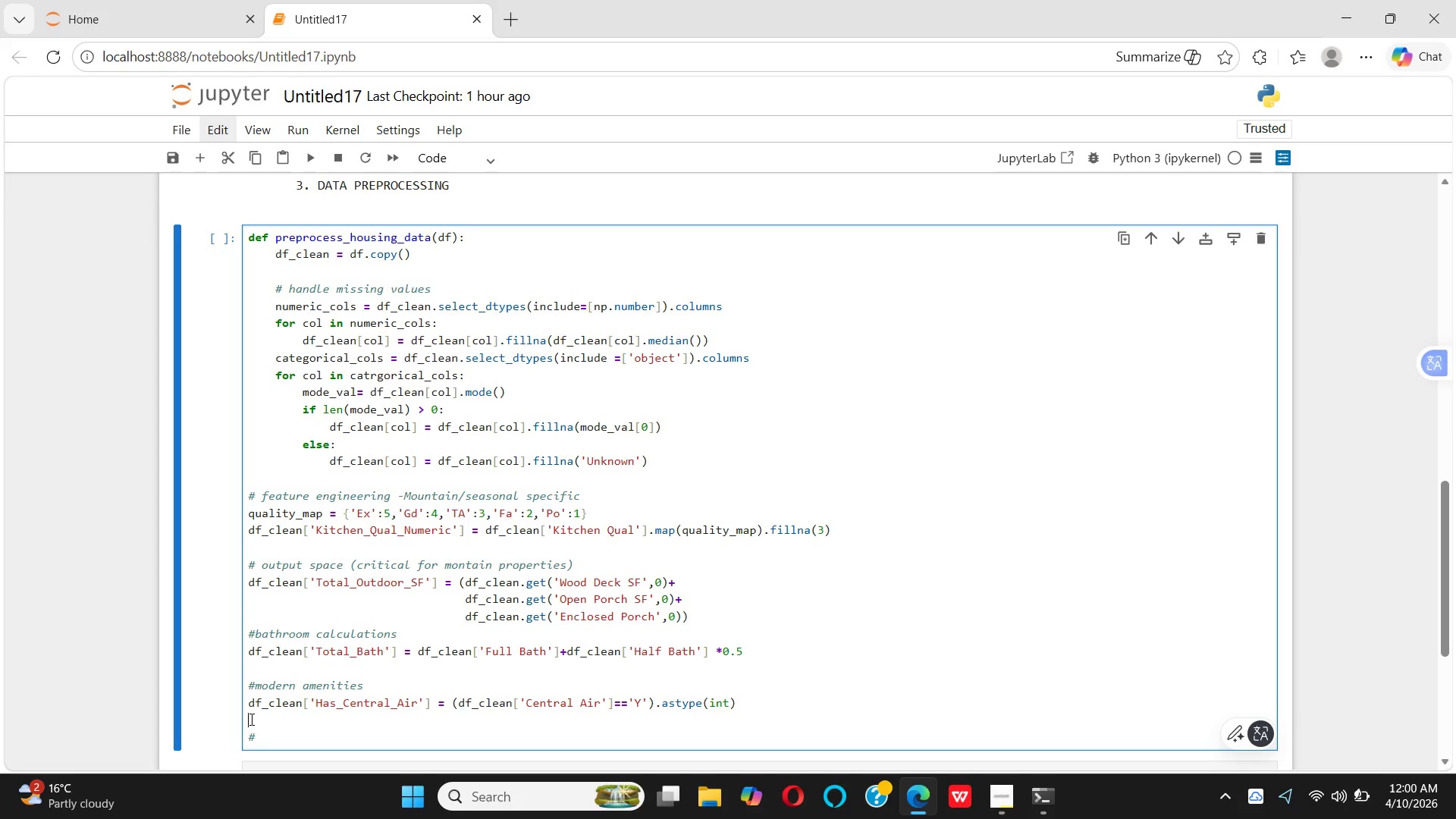 
key(Control+V)
 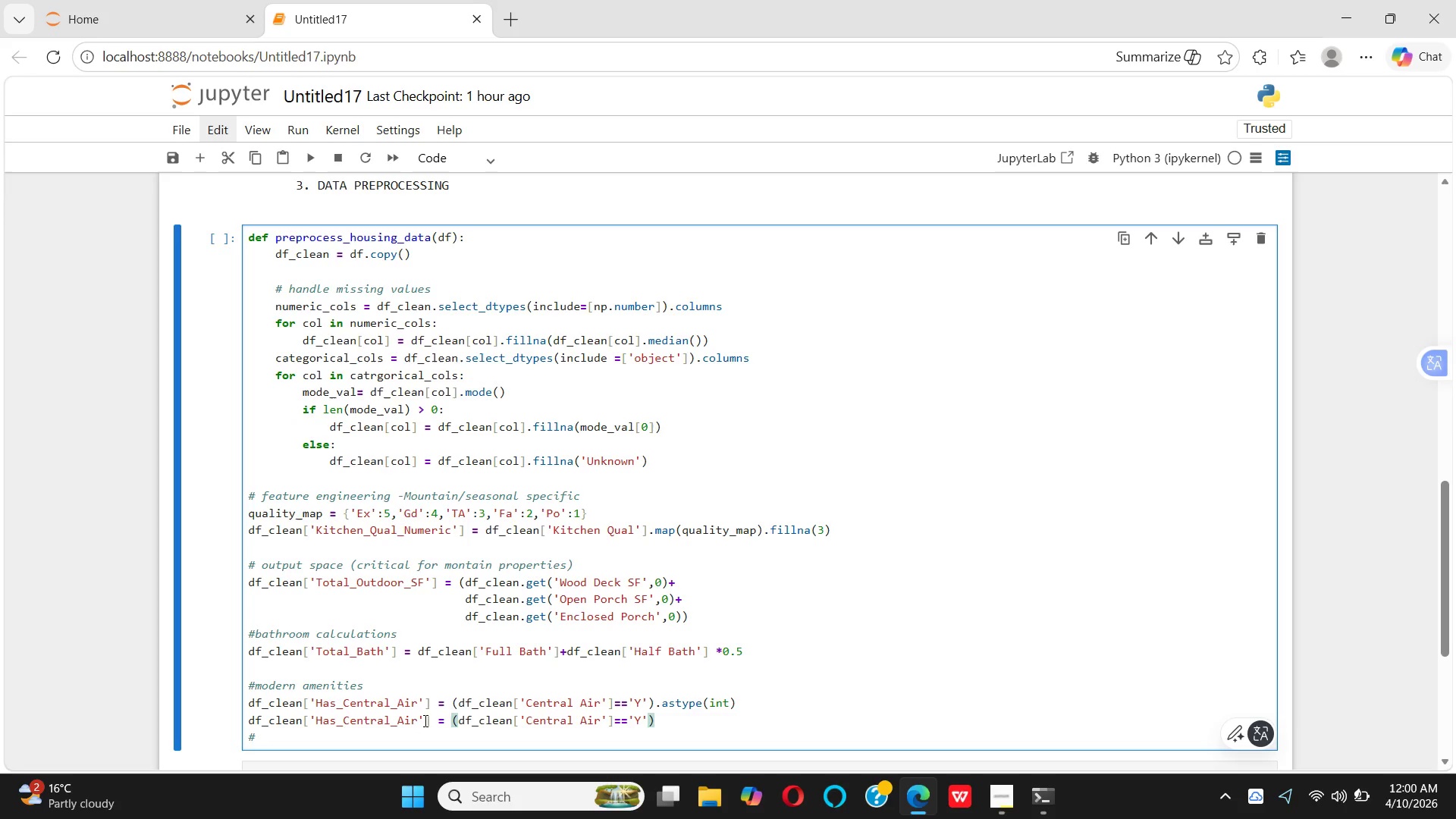 
left_click([421, 720])
 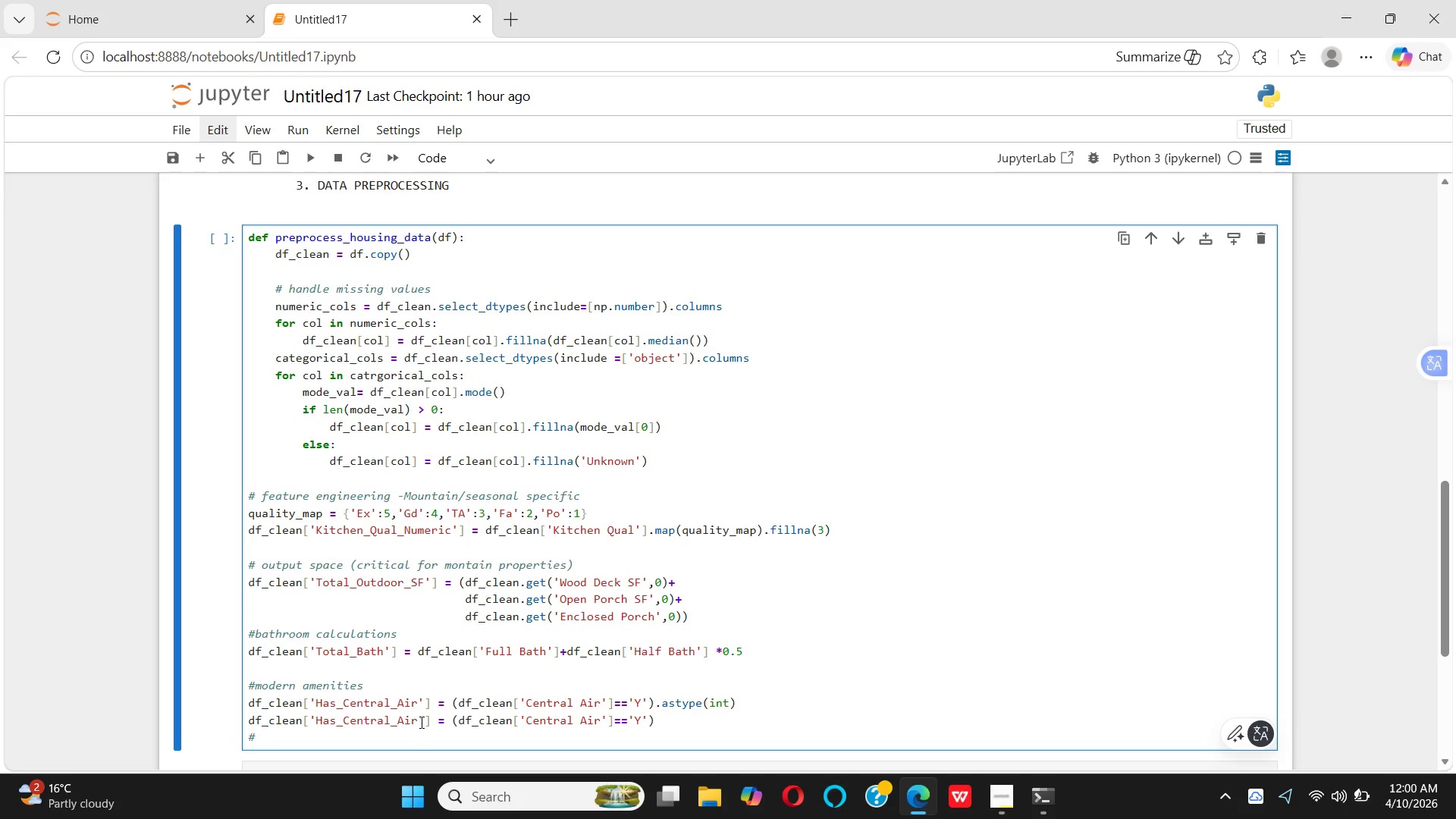 
key(Backspace)
 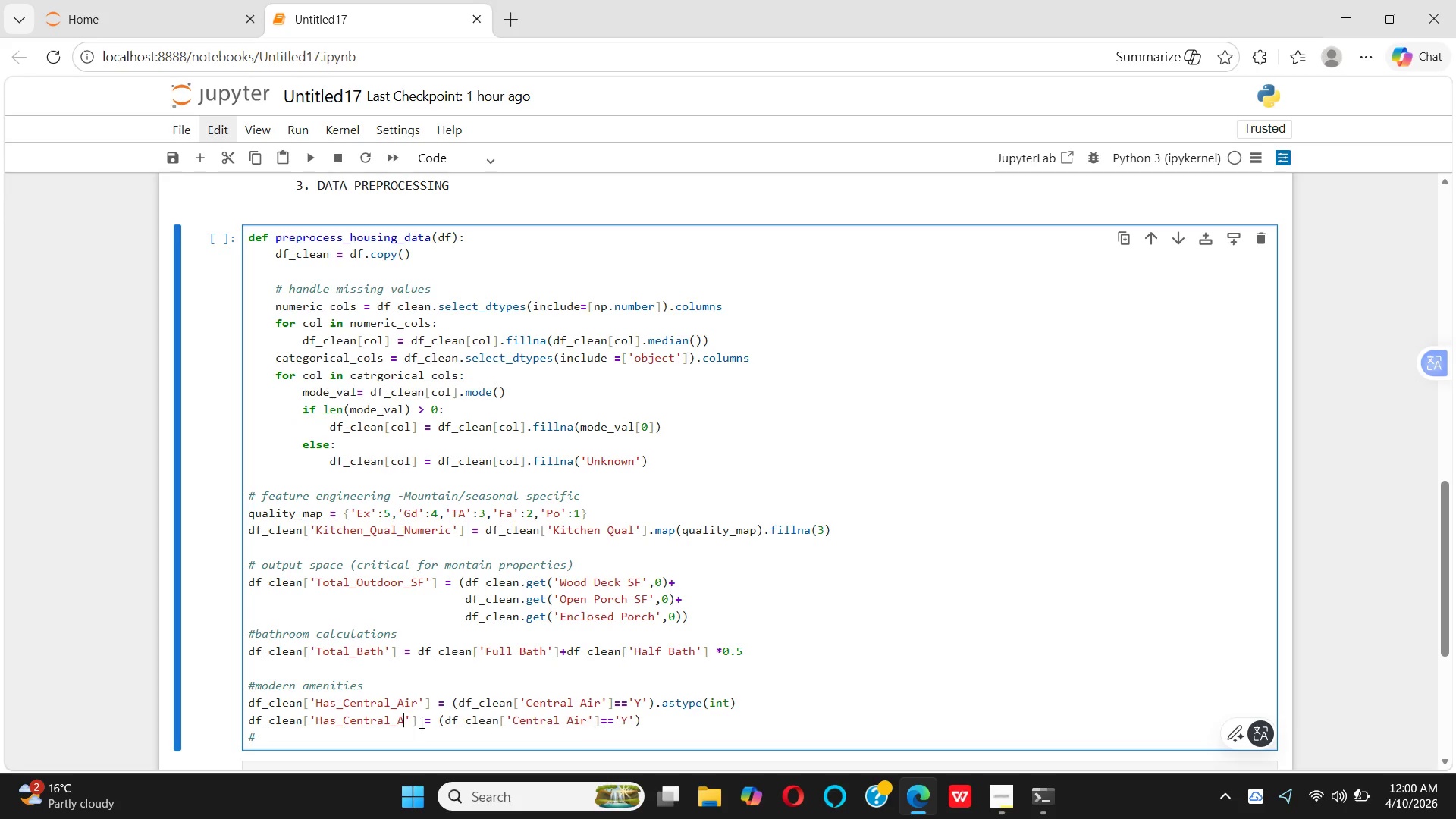 
key(Backspace)
 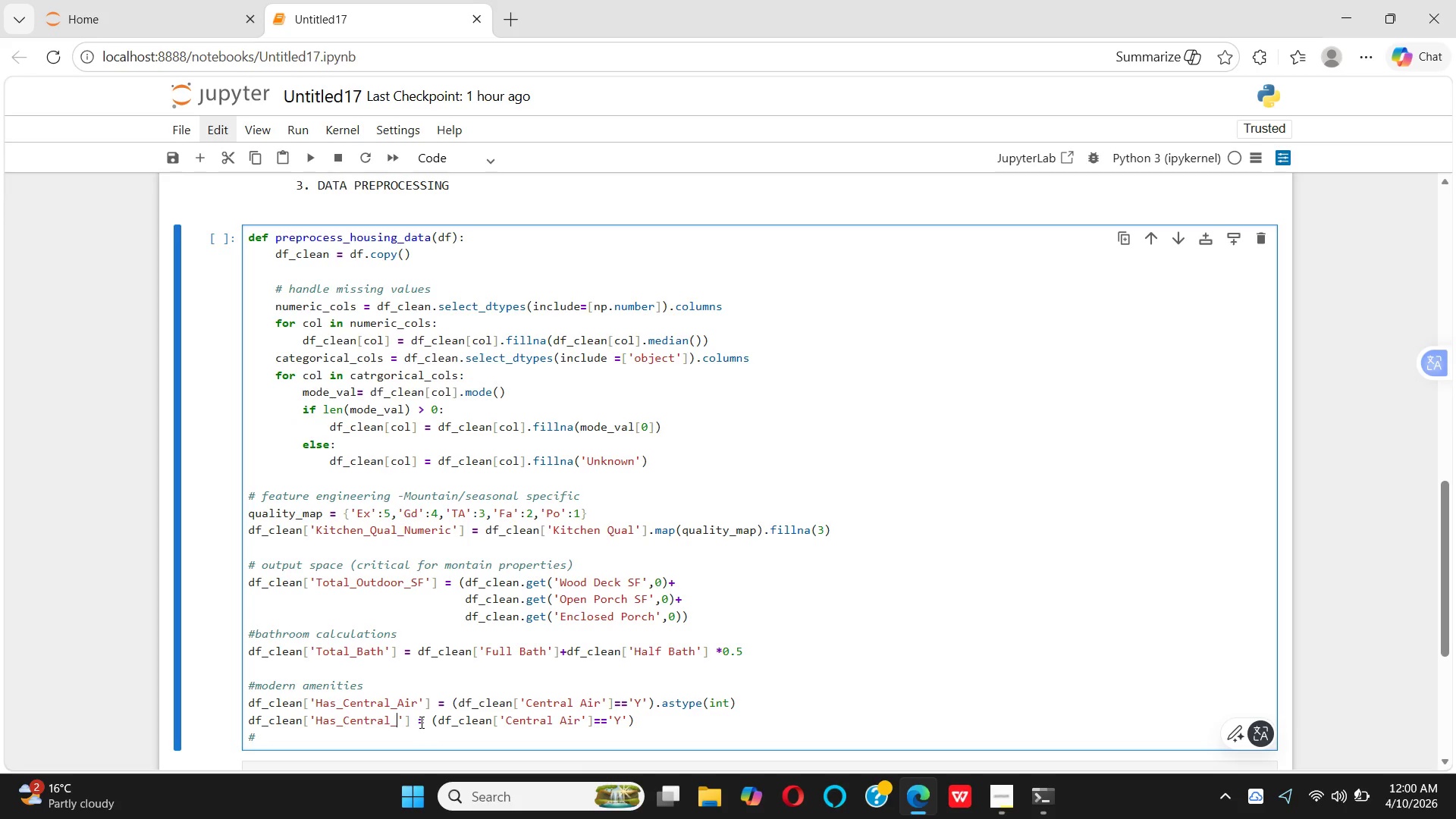 
key(Backspace)
 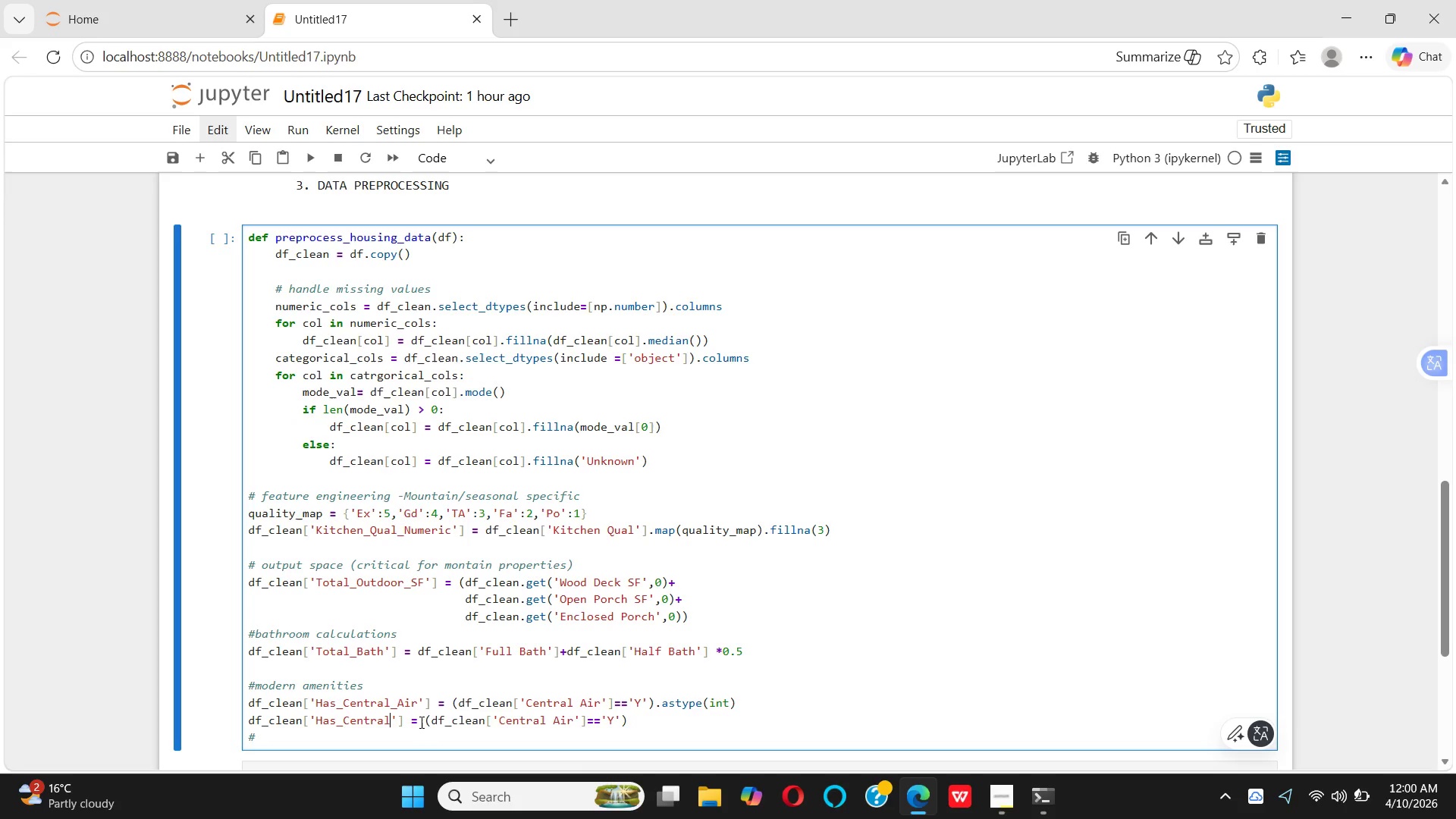 
key(Backspace)
 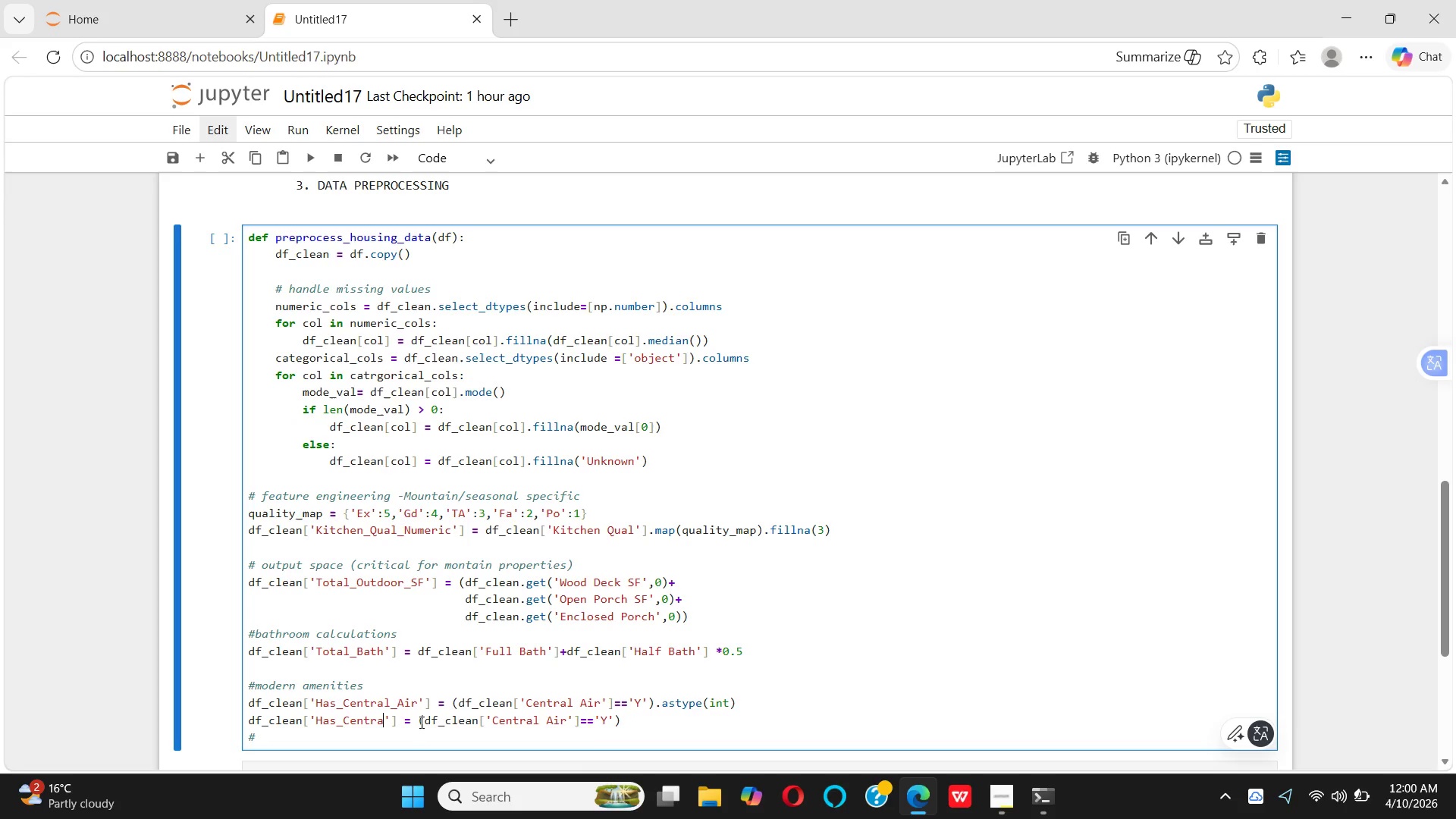 
key(Backspace)
 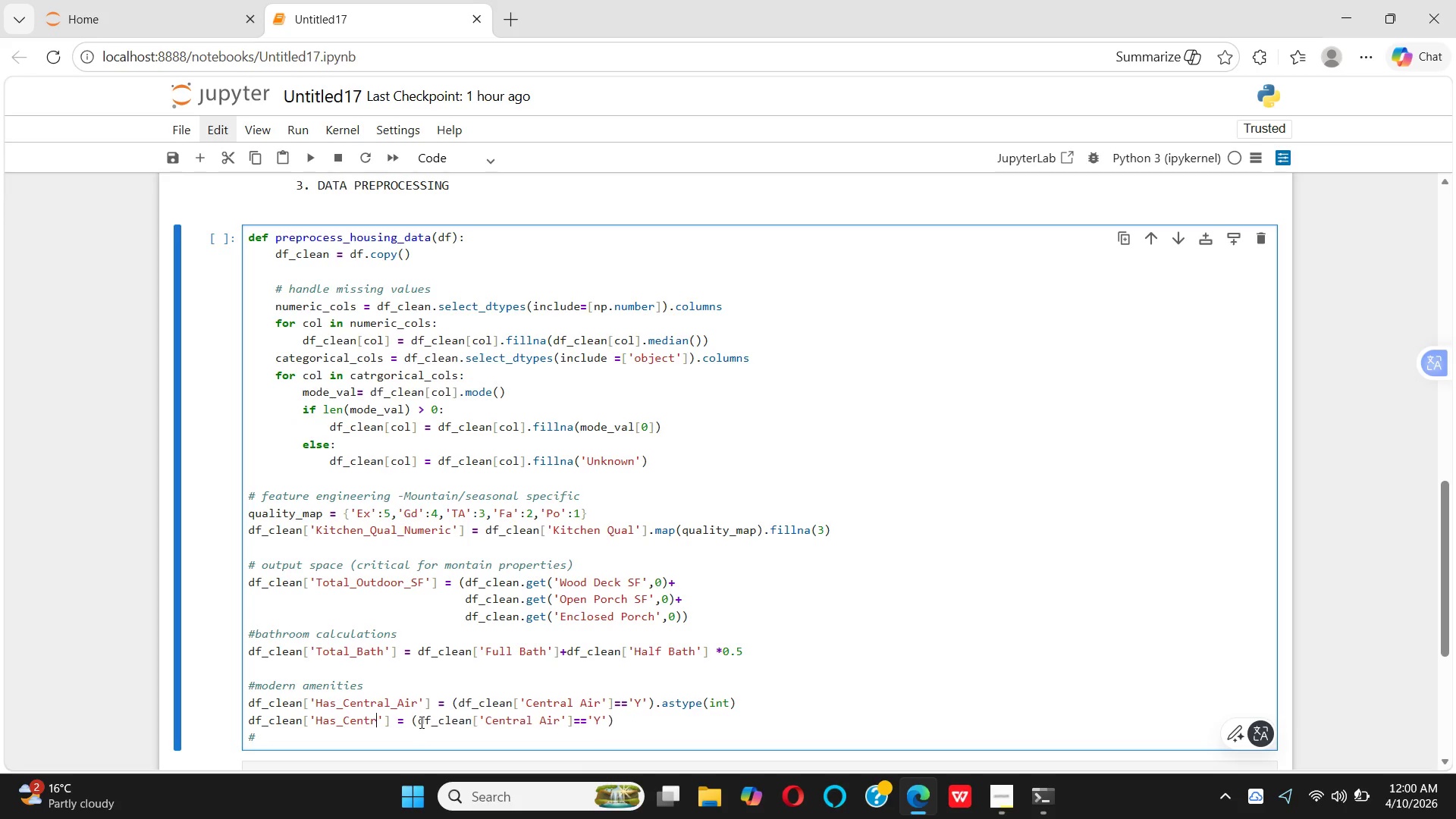 
key(Backspace)
 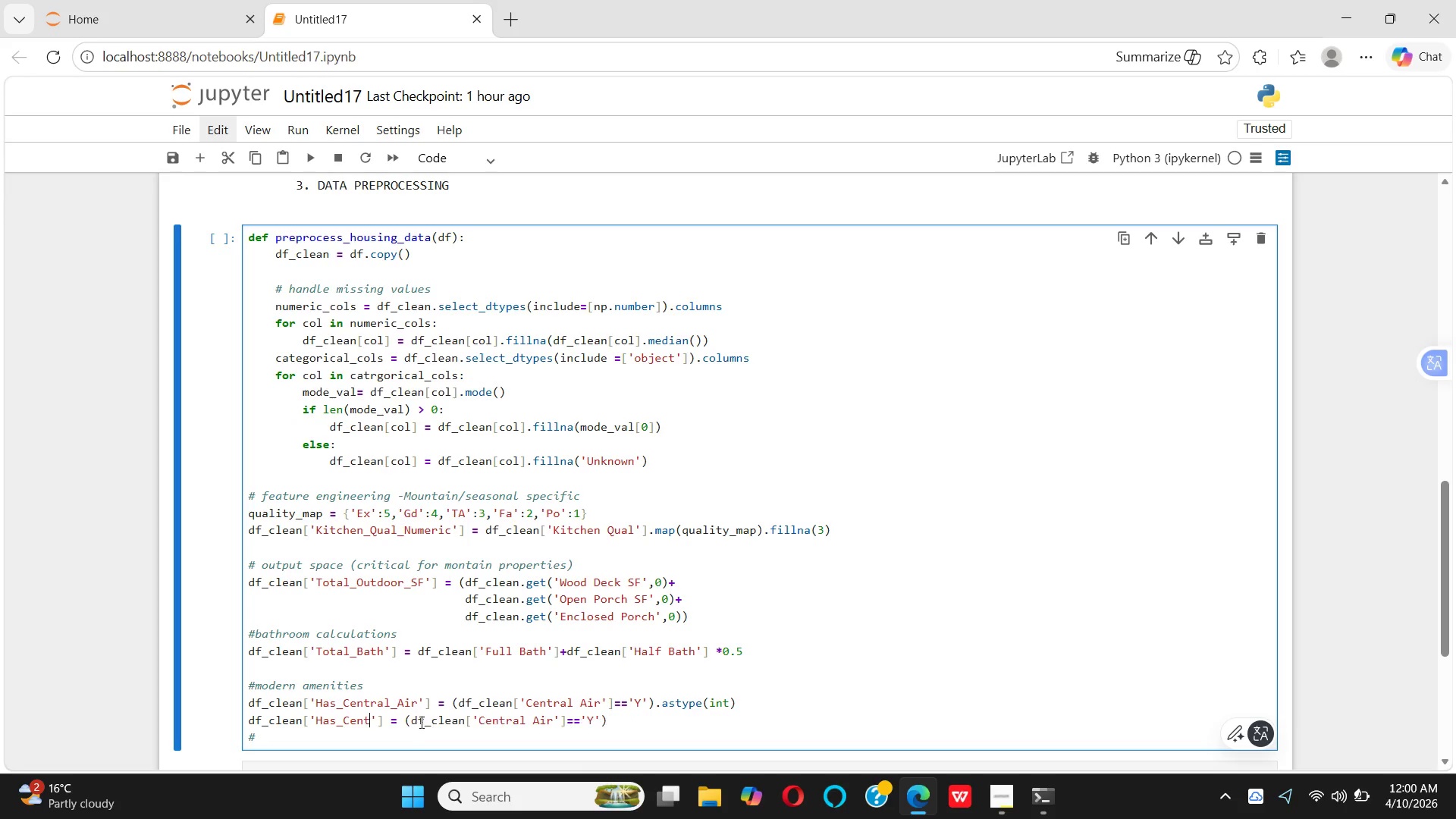 
key(Backspace)
 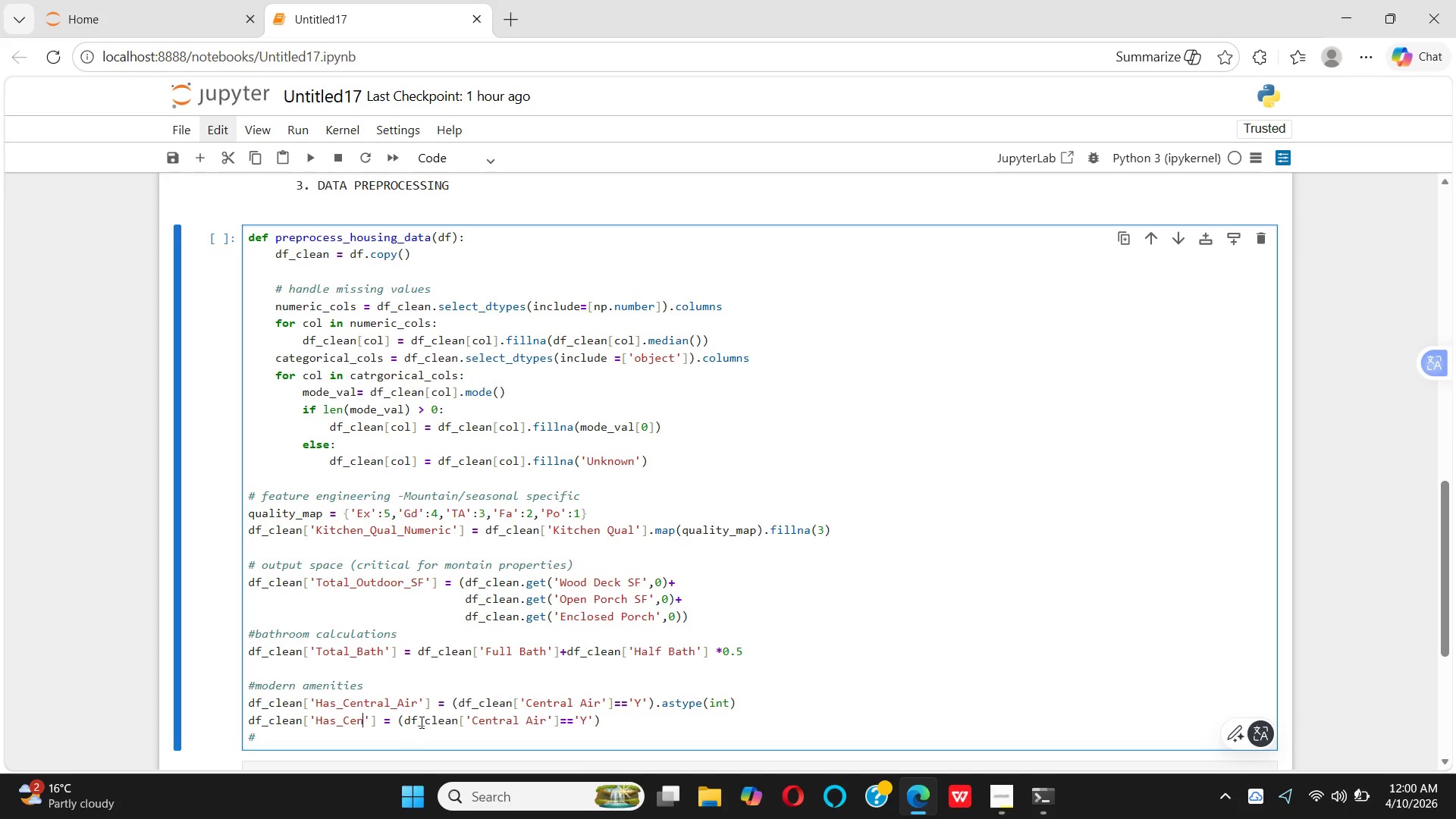 
key(Backspace)
 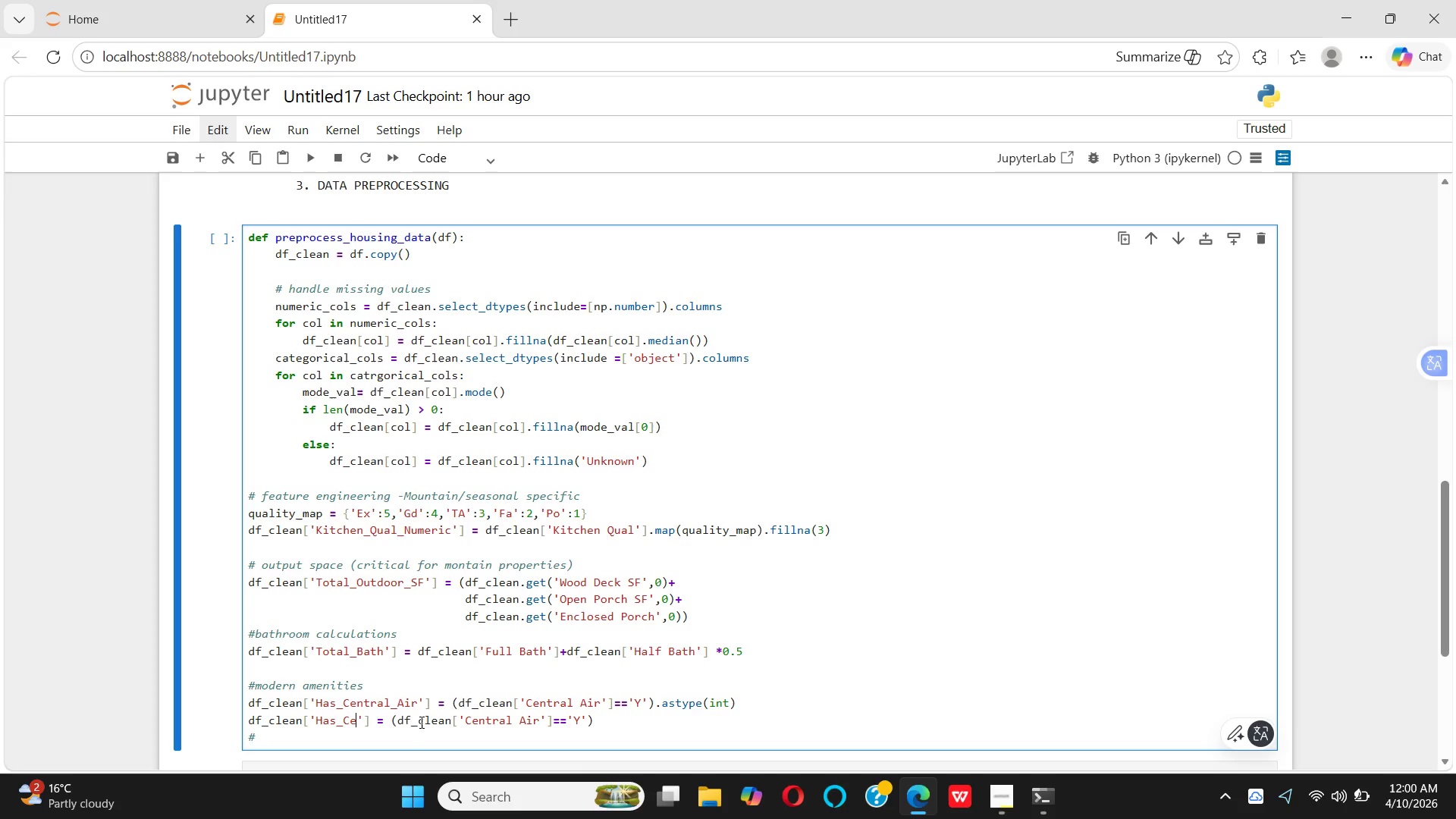 
key(Backspace)
 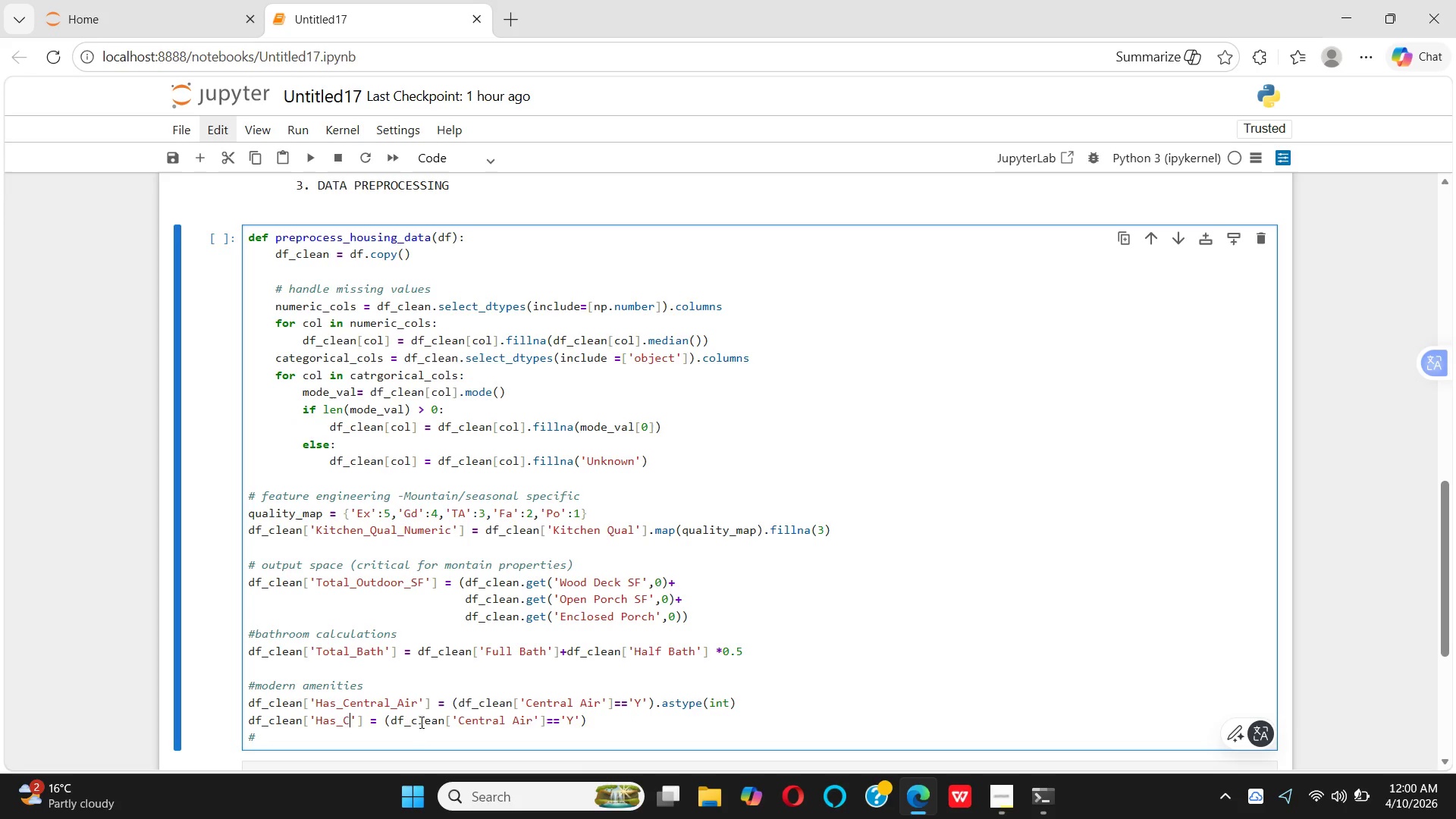 
key(Backspace)
 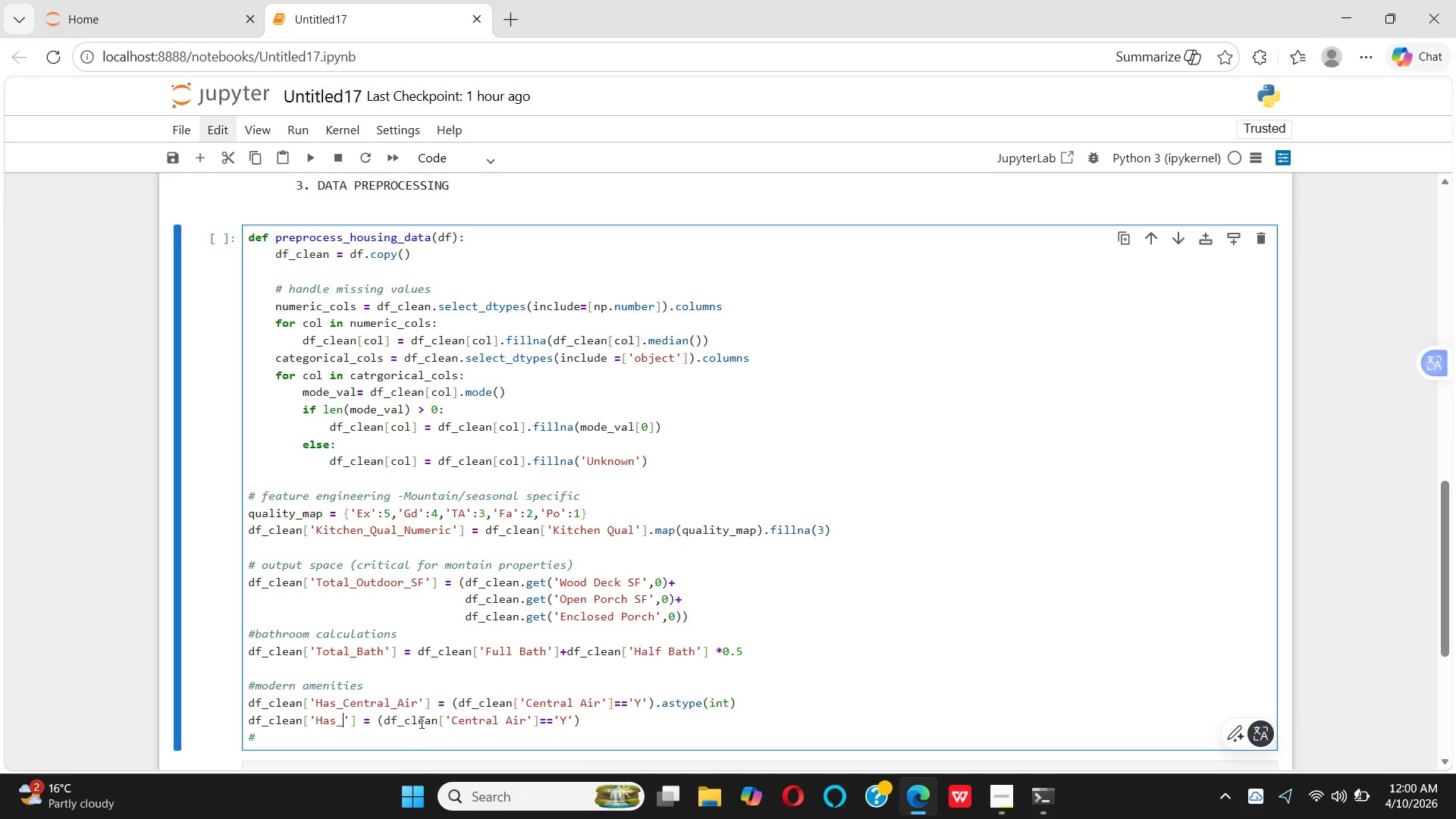 
key(Backspace)
 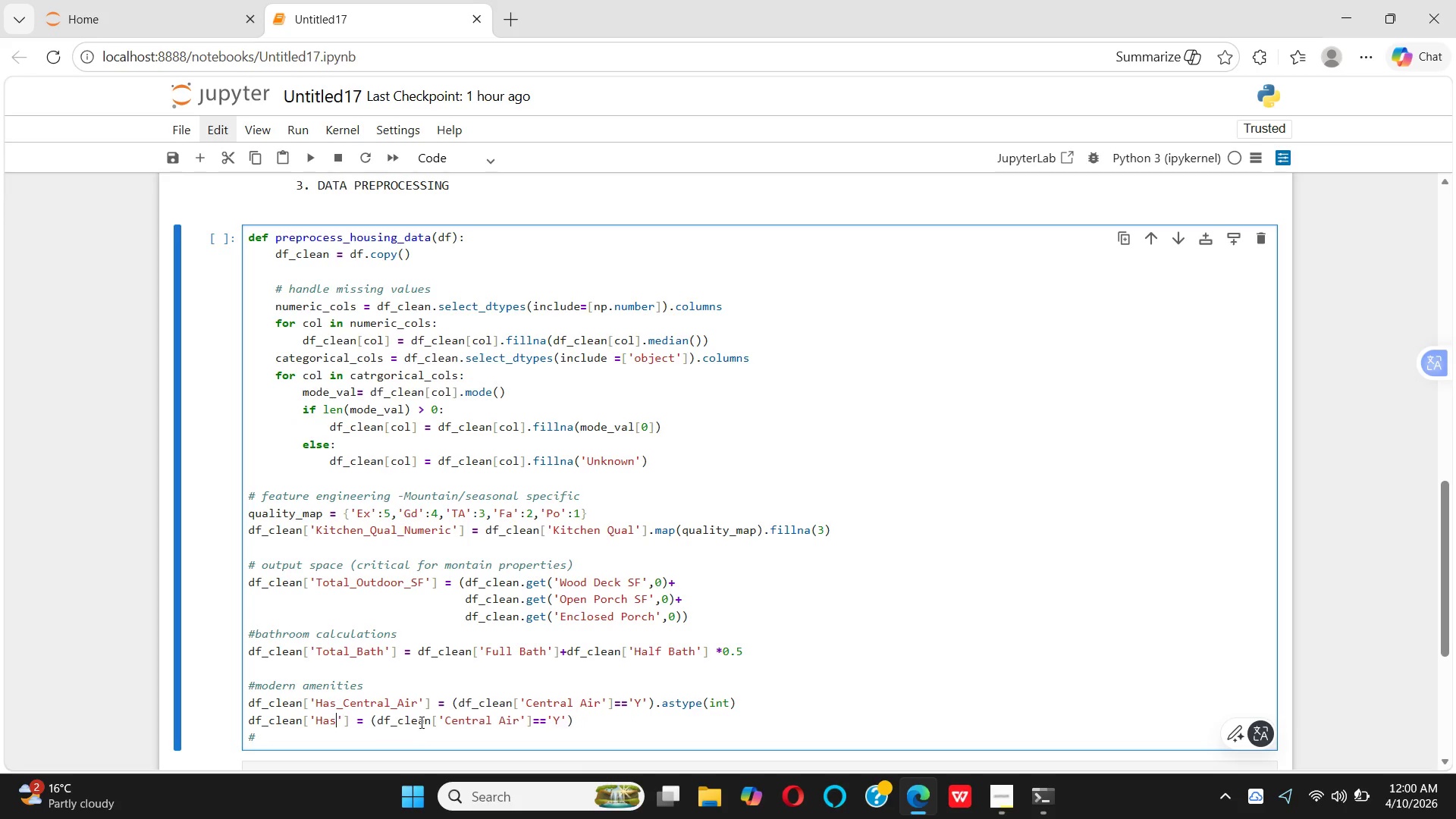 
key(Backspace)
 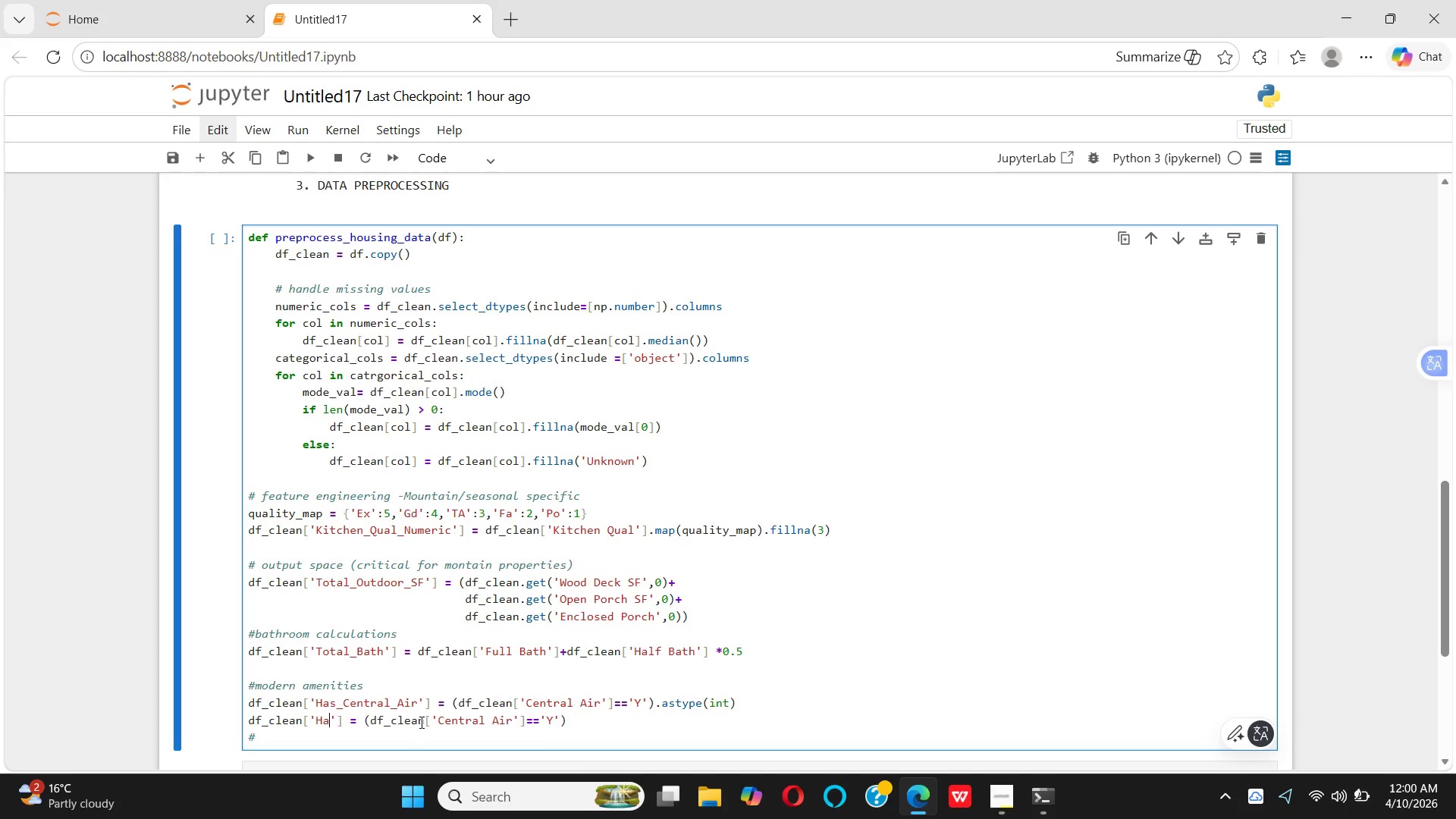 
key(Backspace)
 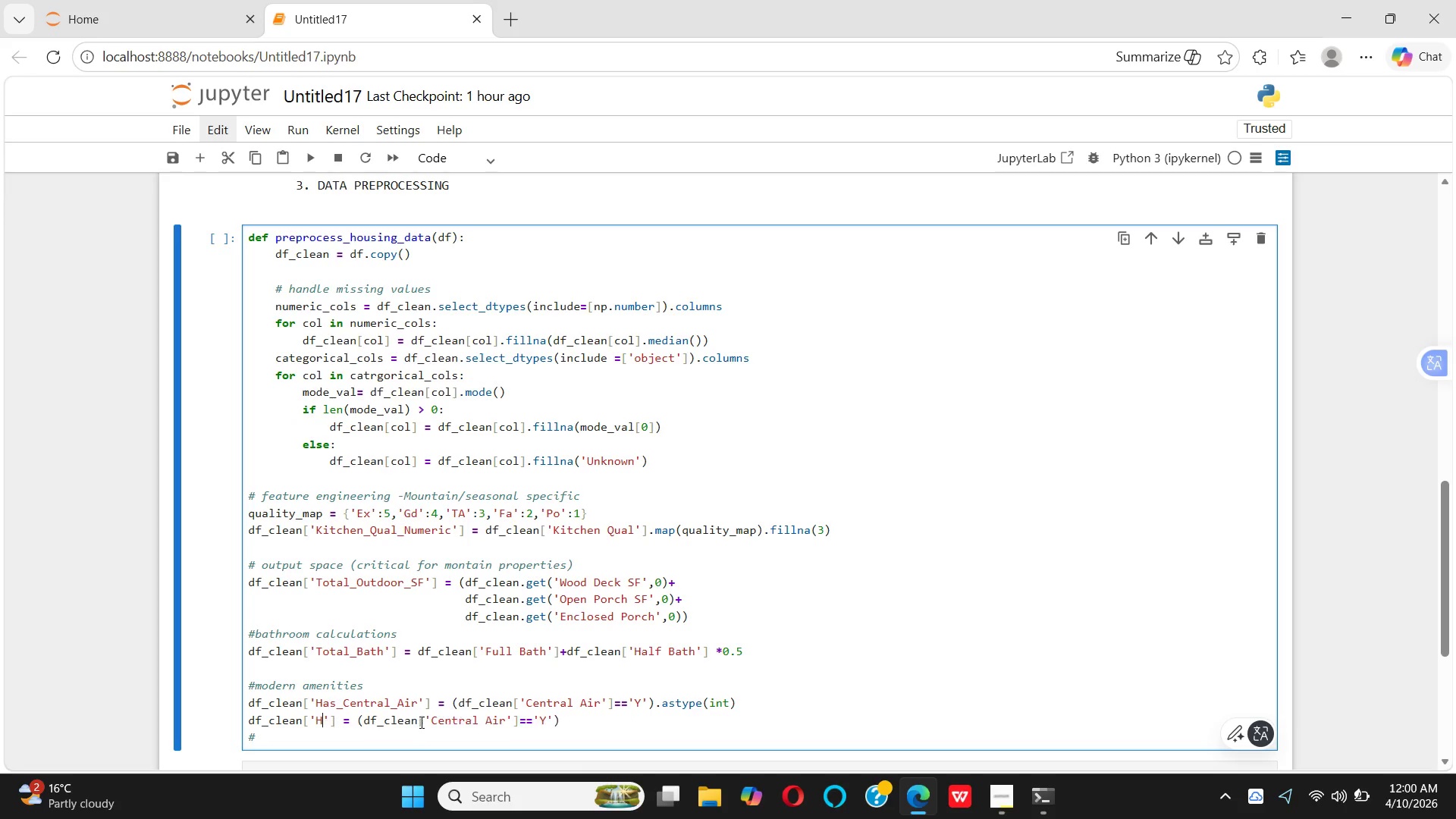 
key(Backspace)
 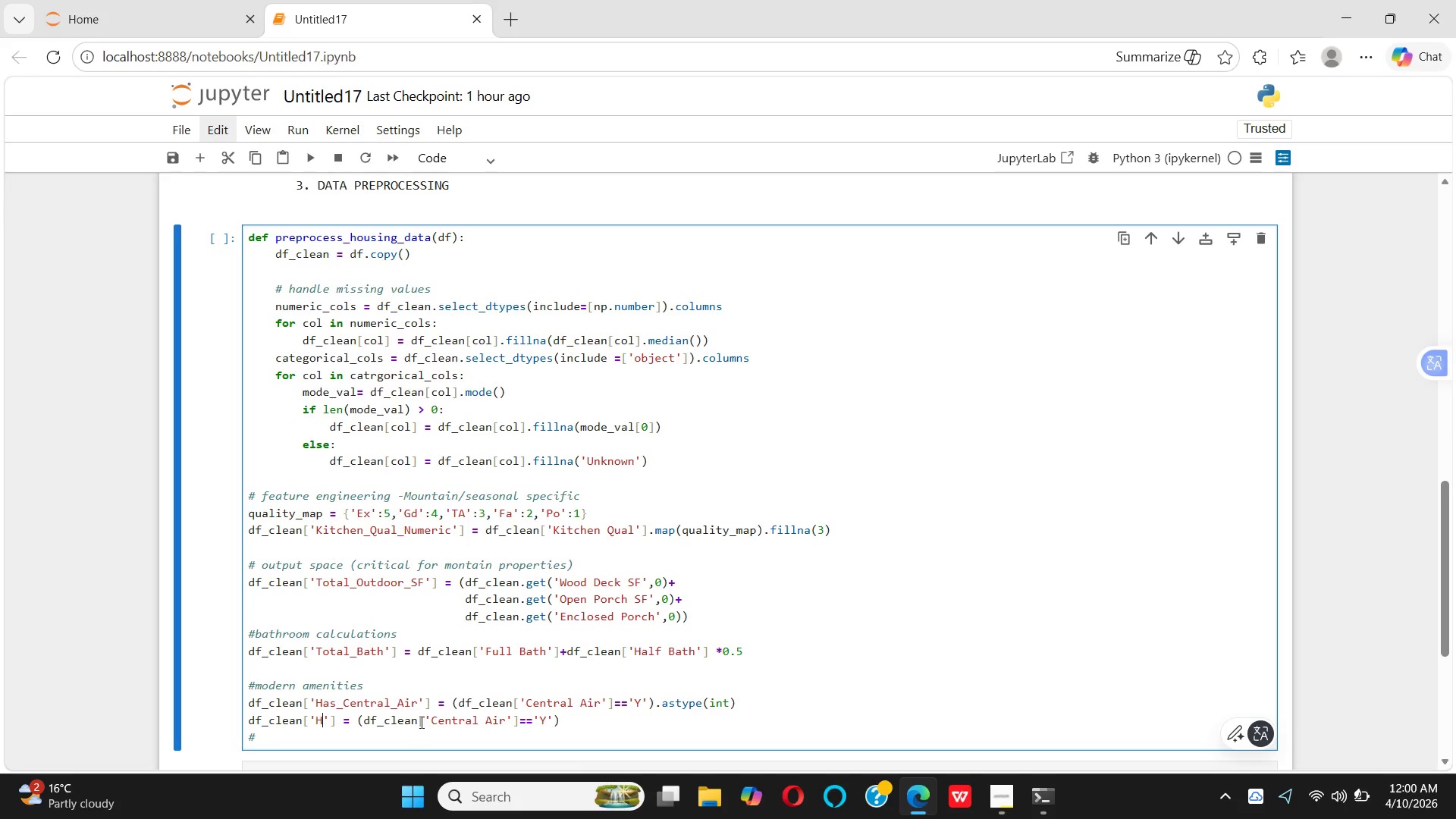 
key(Backspace)
 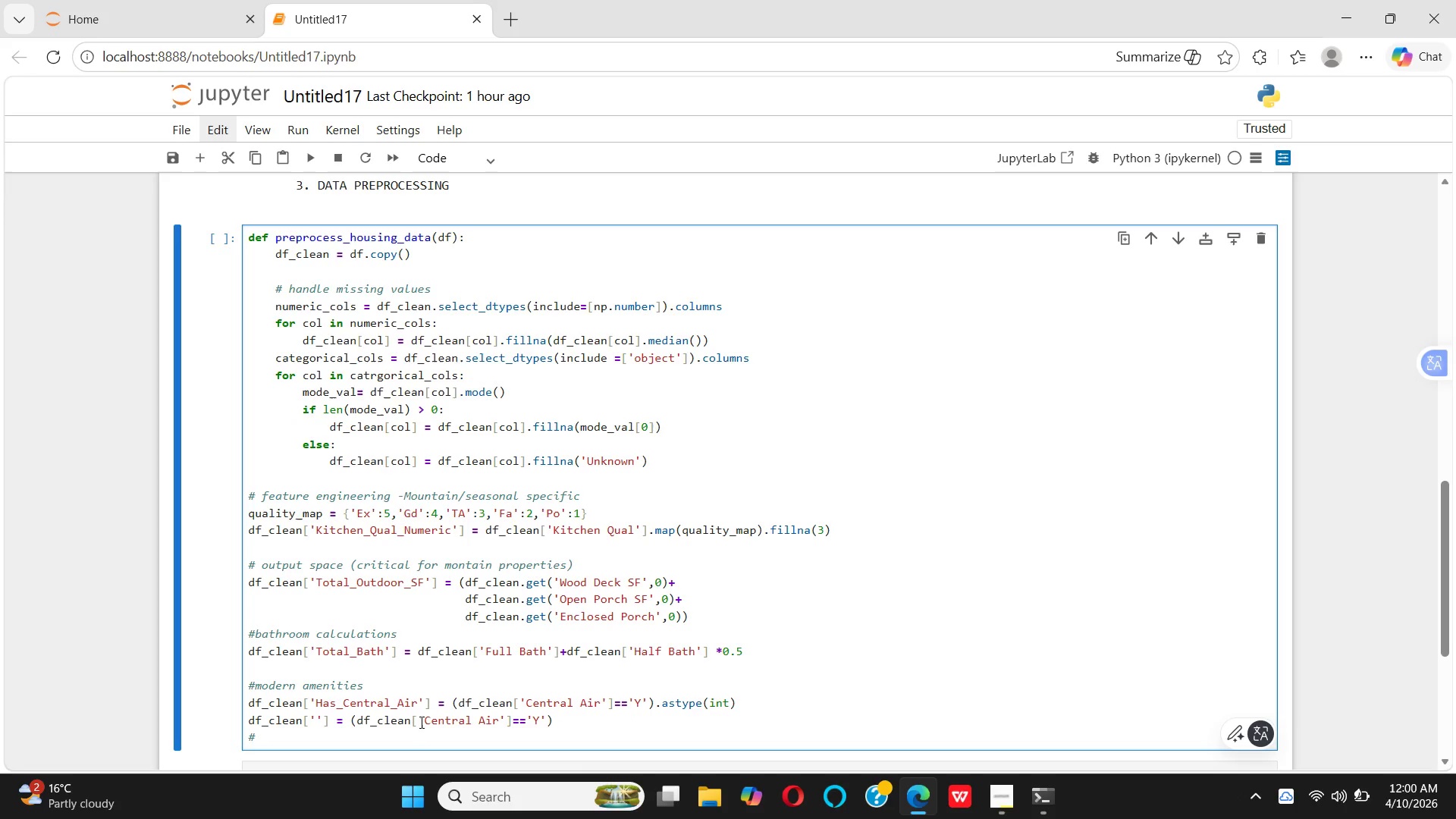 
hold_key(key=CapsLock, duration=0.31)
 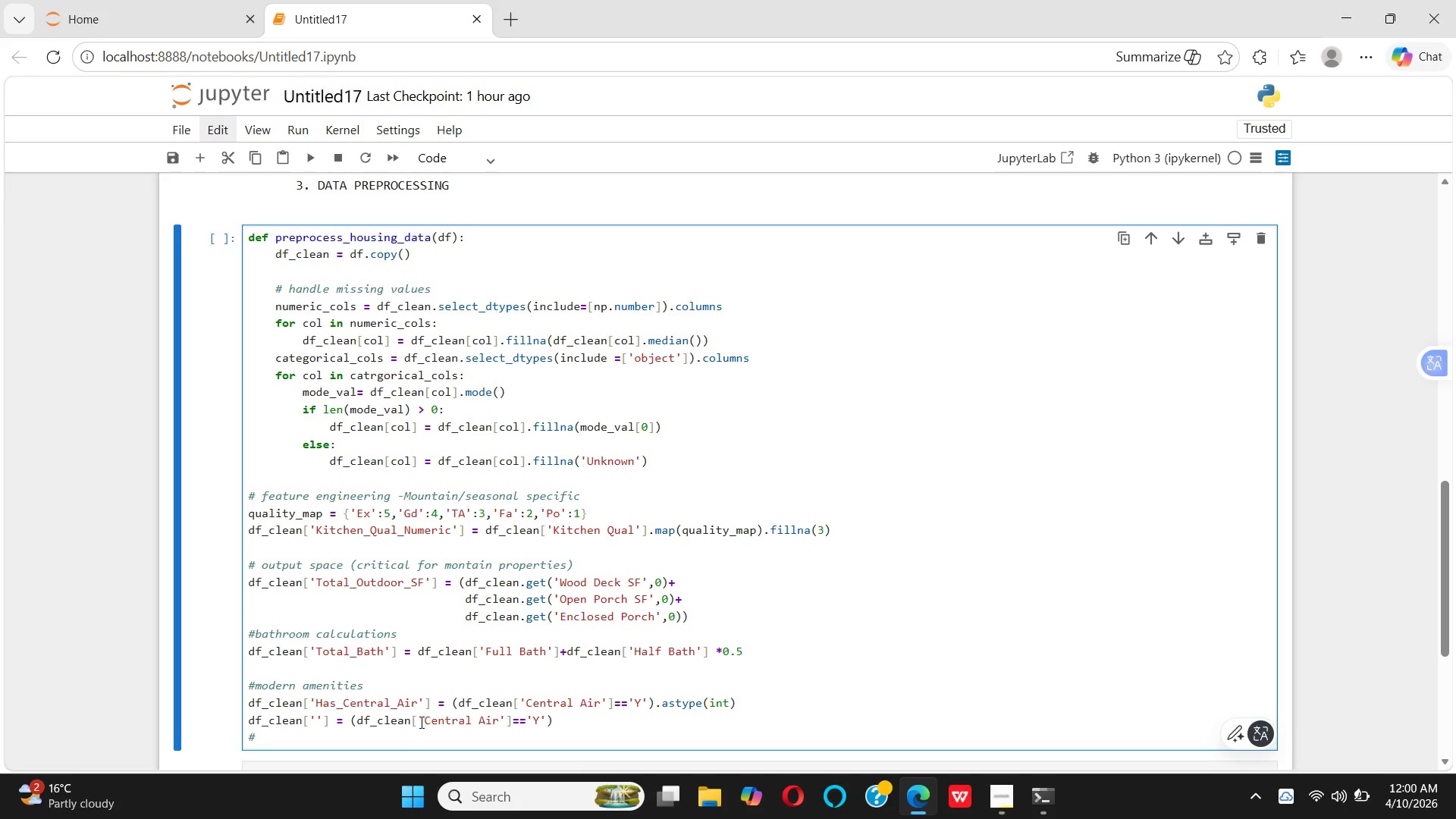 
type(Mo)
key(Backspace)
type(dern_Heating)
 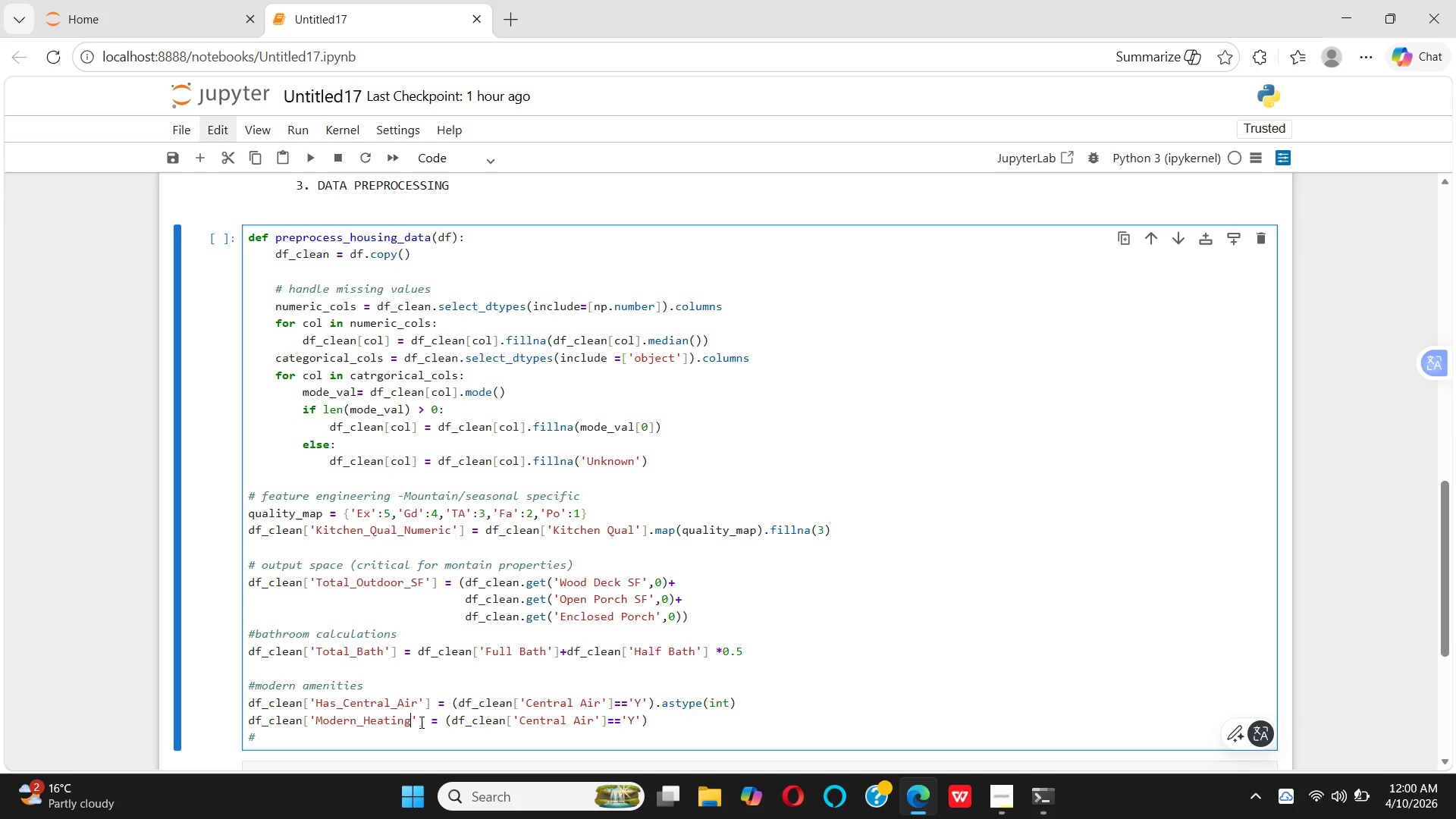 
key(ArrowRight)
 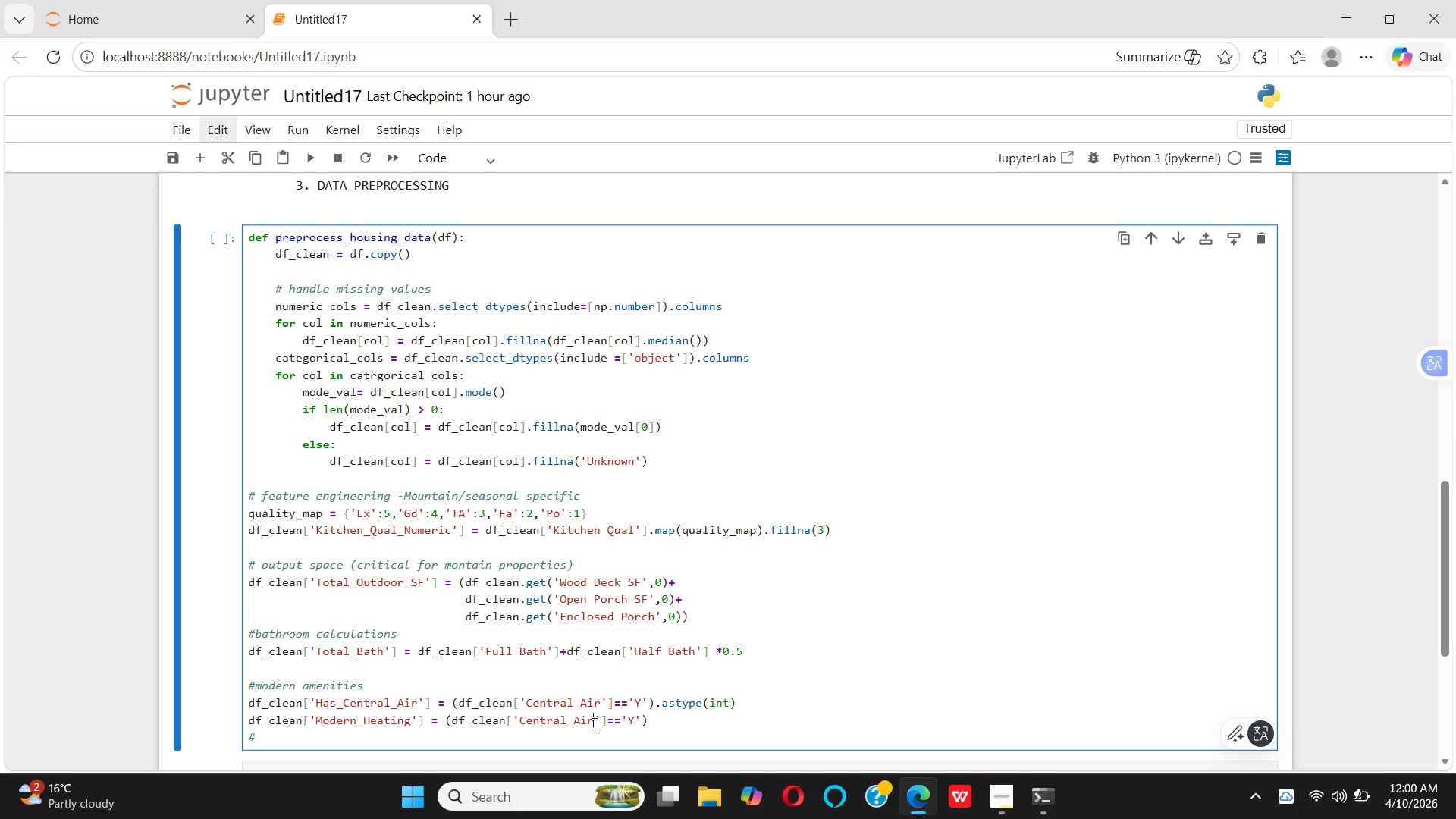 
key(Backspace)
key(Backspace)
key(Backspace)
key(Backspace)
key(Backspace)
key(Backspace)
key(Backspace)
key(Backspace)
key(Backspace)
key(Backspace)
key(Backspace)
type(Heting)
 